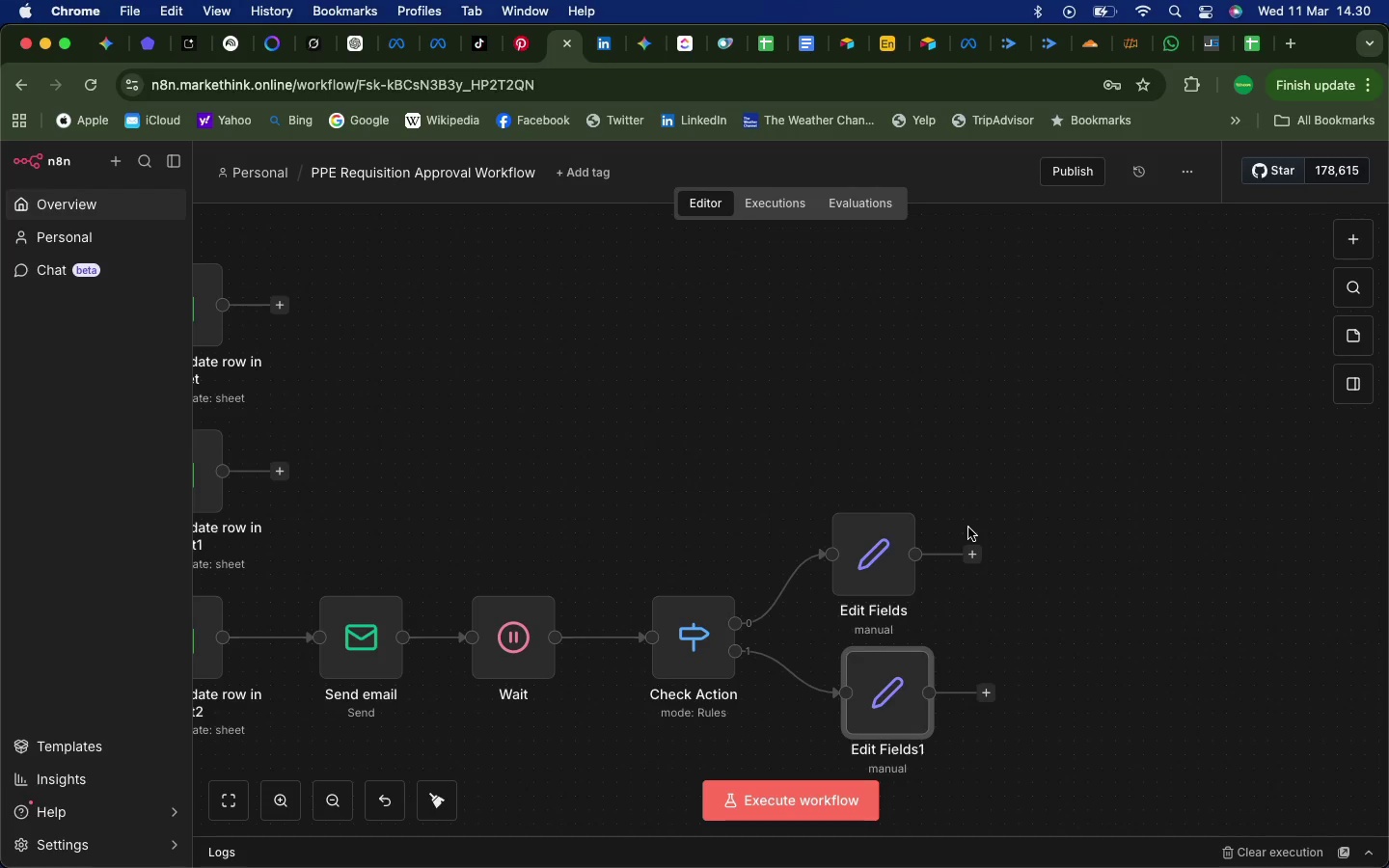 
scroll: coordinate [450, 527], scroll_direction: up, amount: 32.0
 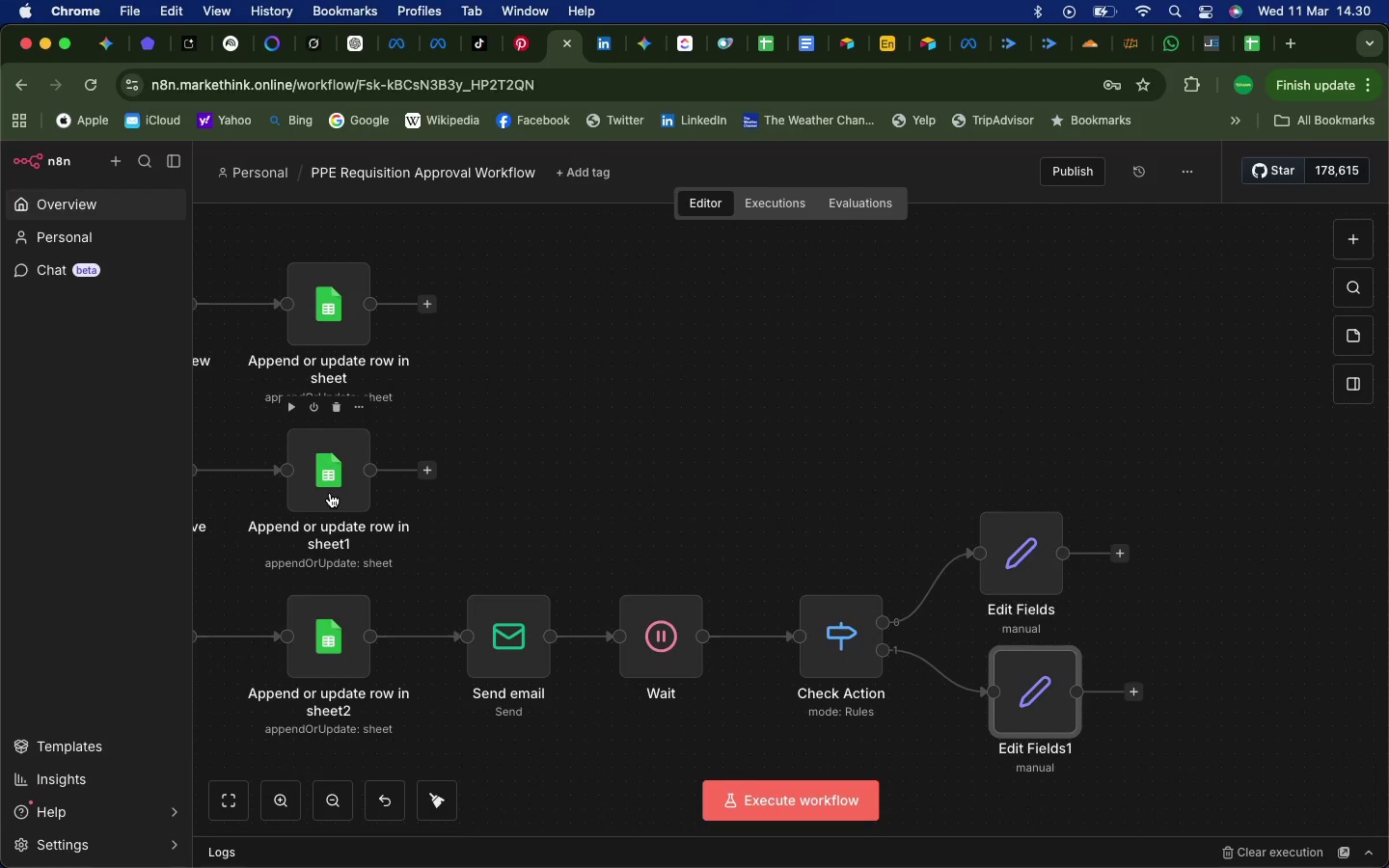 
wait(5.45)
 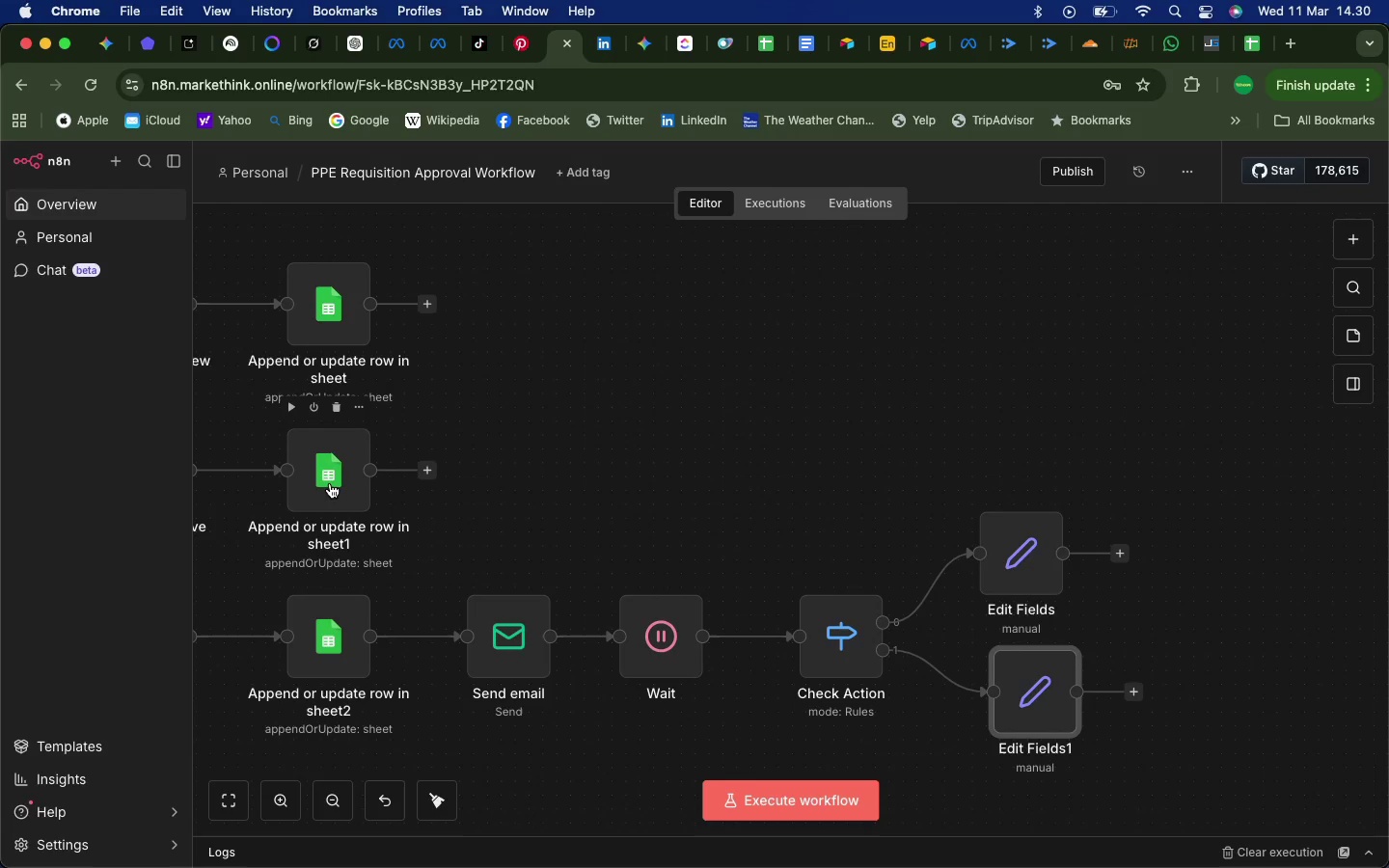 
double_click([330, 493])
 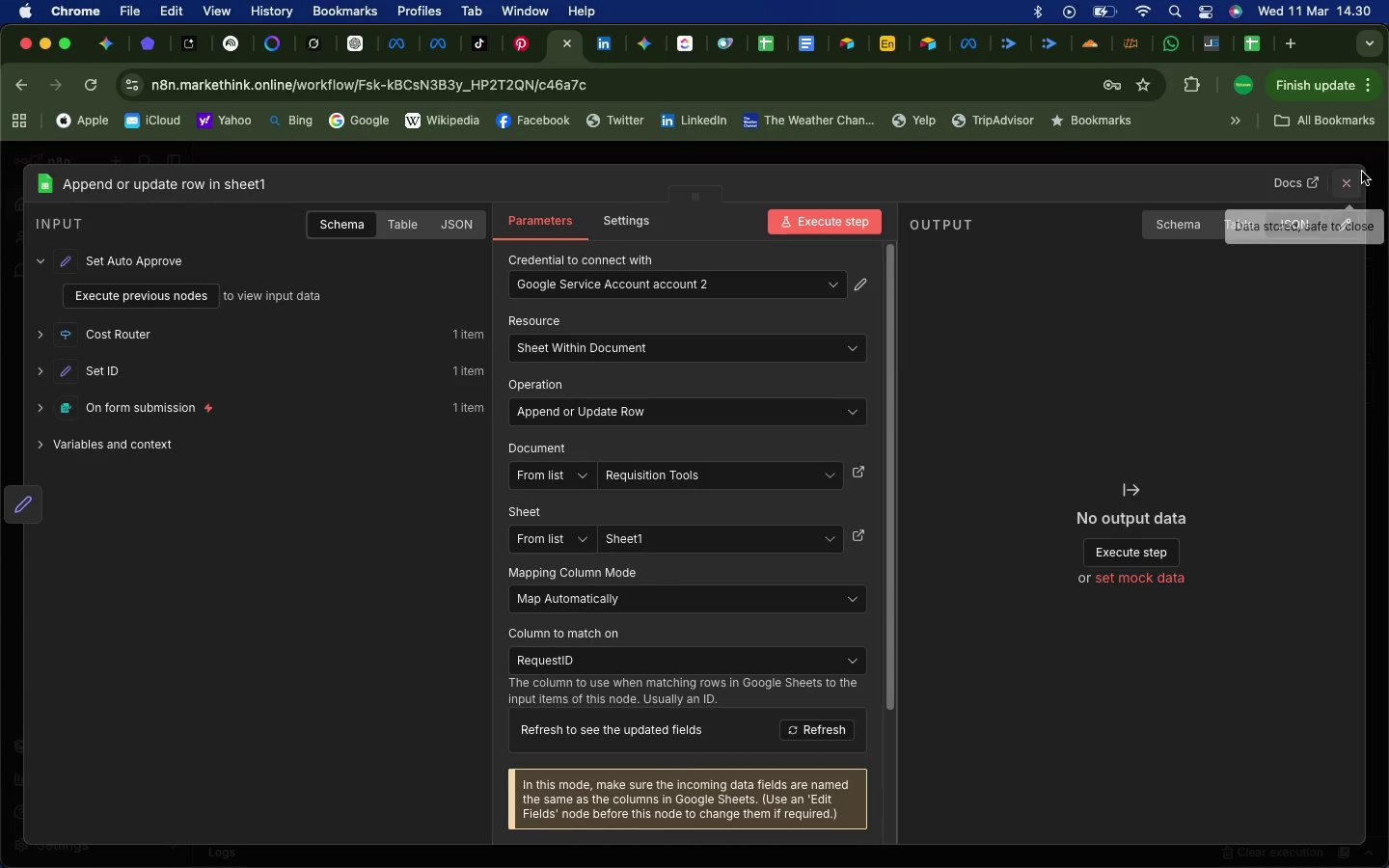 
left_click([1347, 177])
 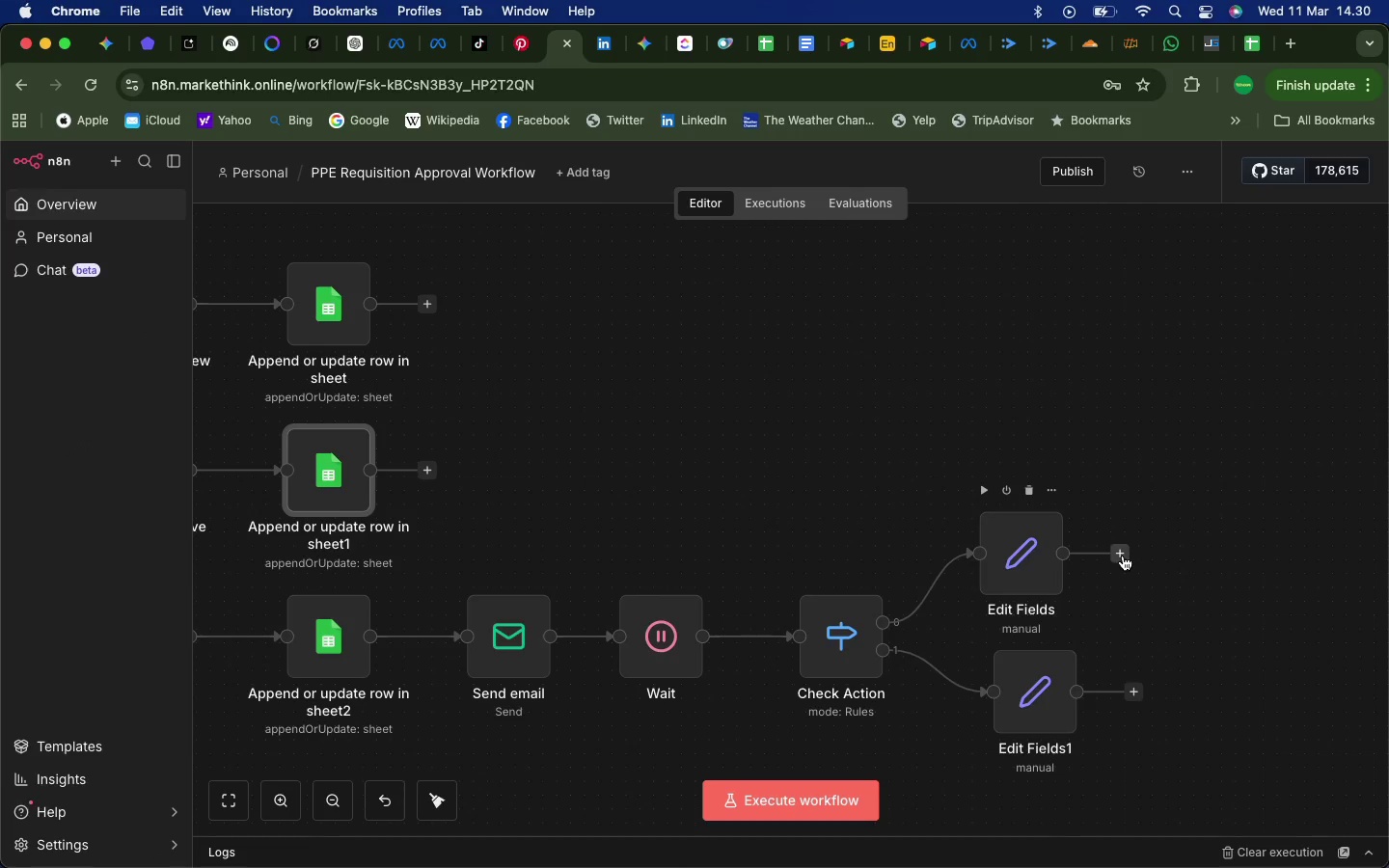 
left_click([1123, 556])
 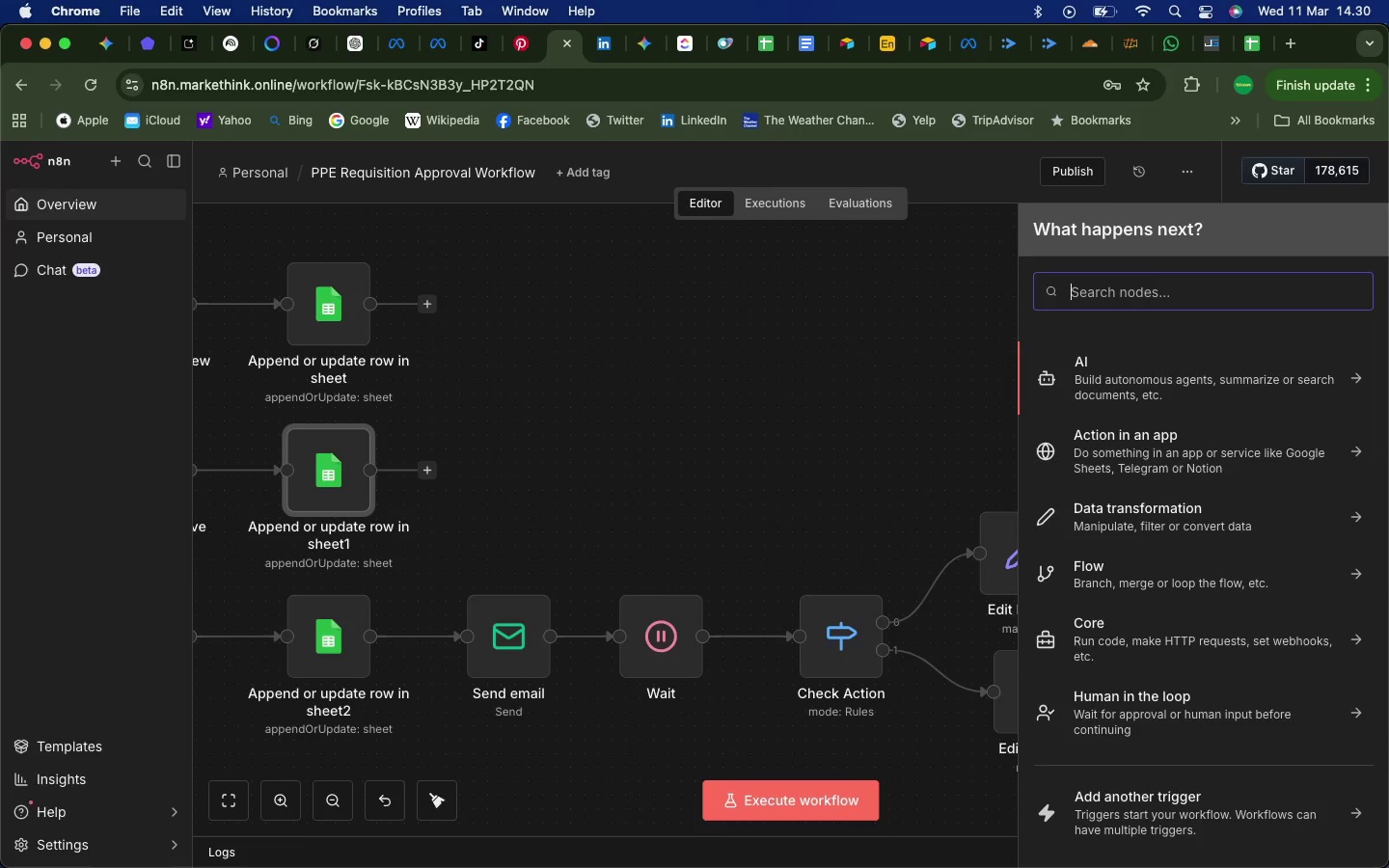 
type(google )
 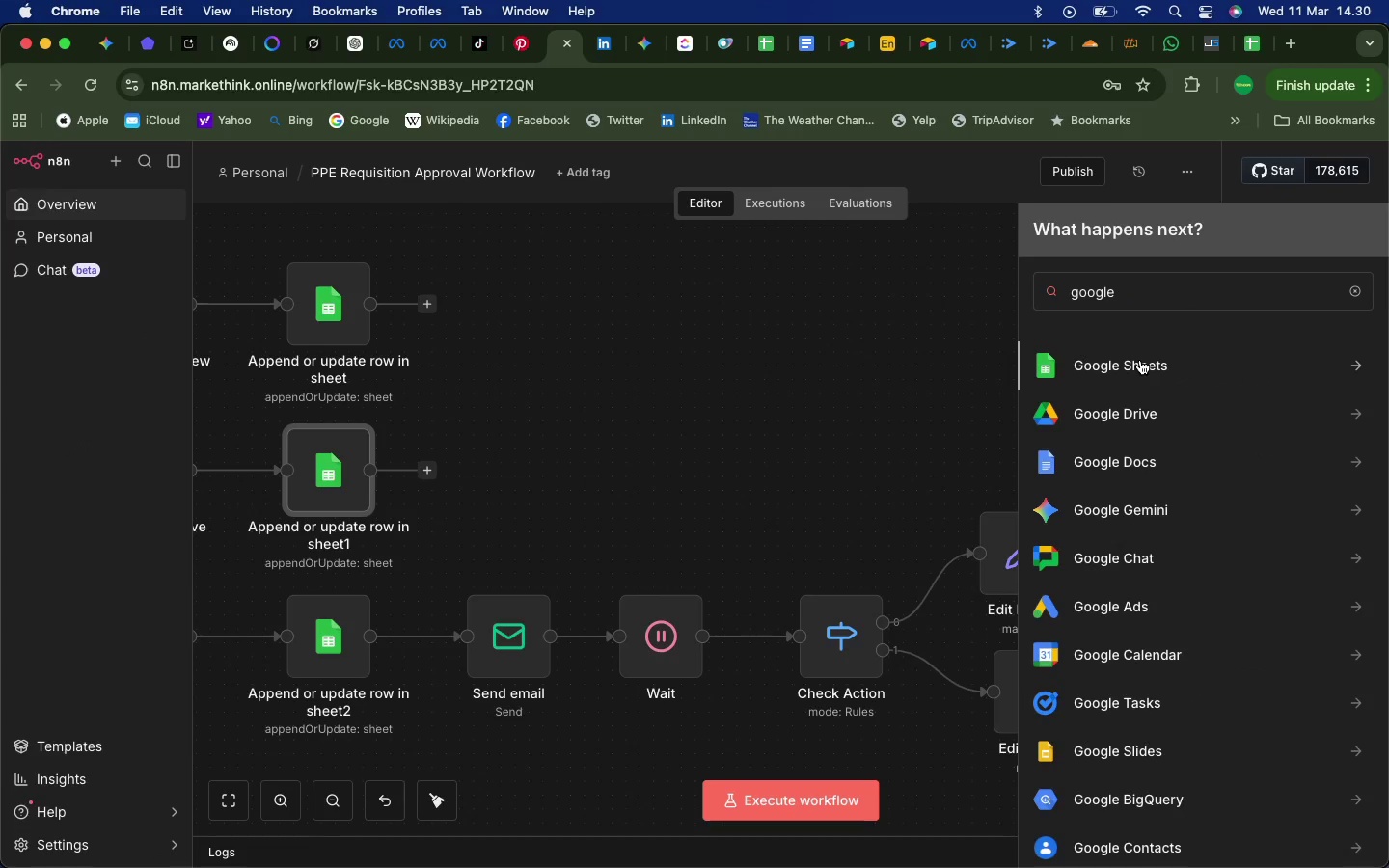 
left_click([1140, 360])
 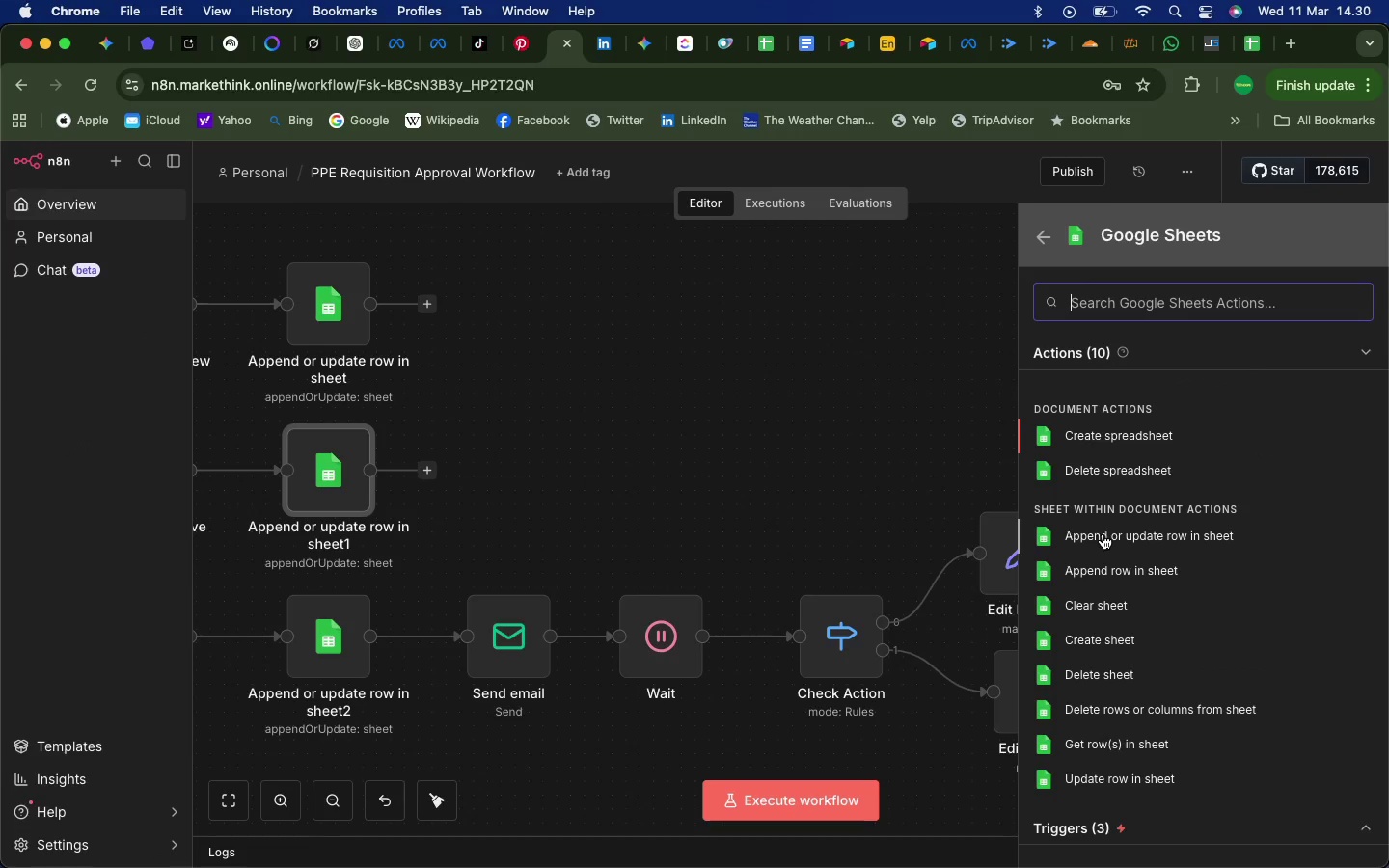 
left_click([1101, 534])
 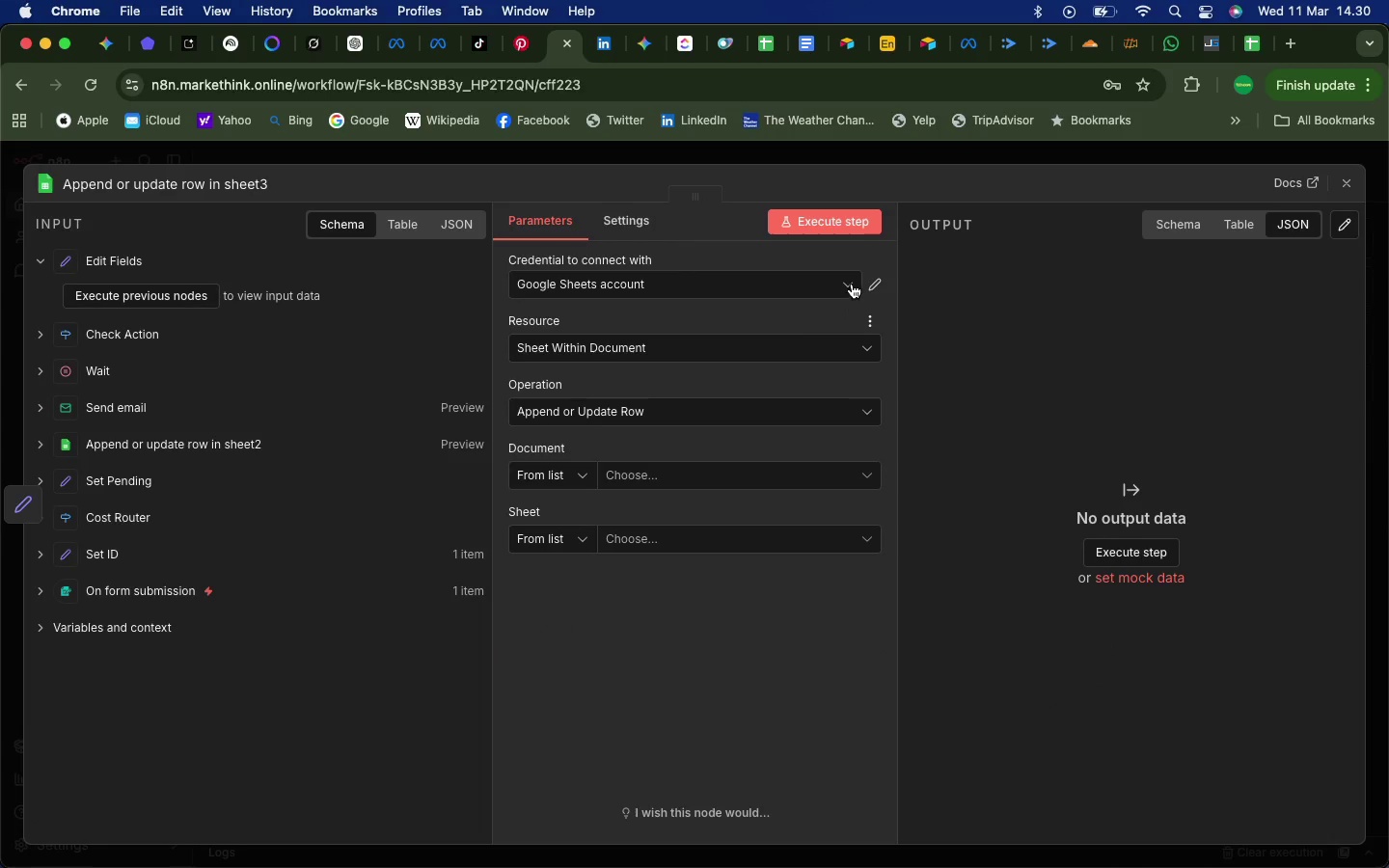 
left_click([850, 283])
 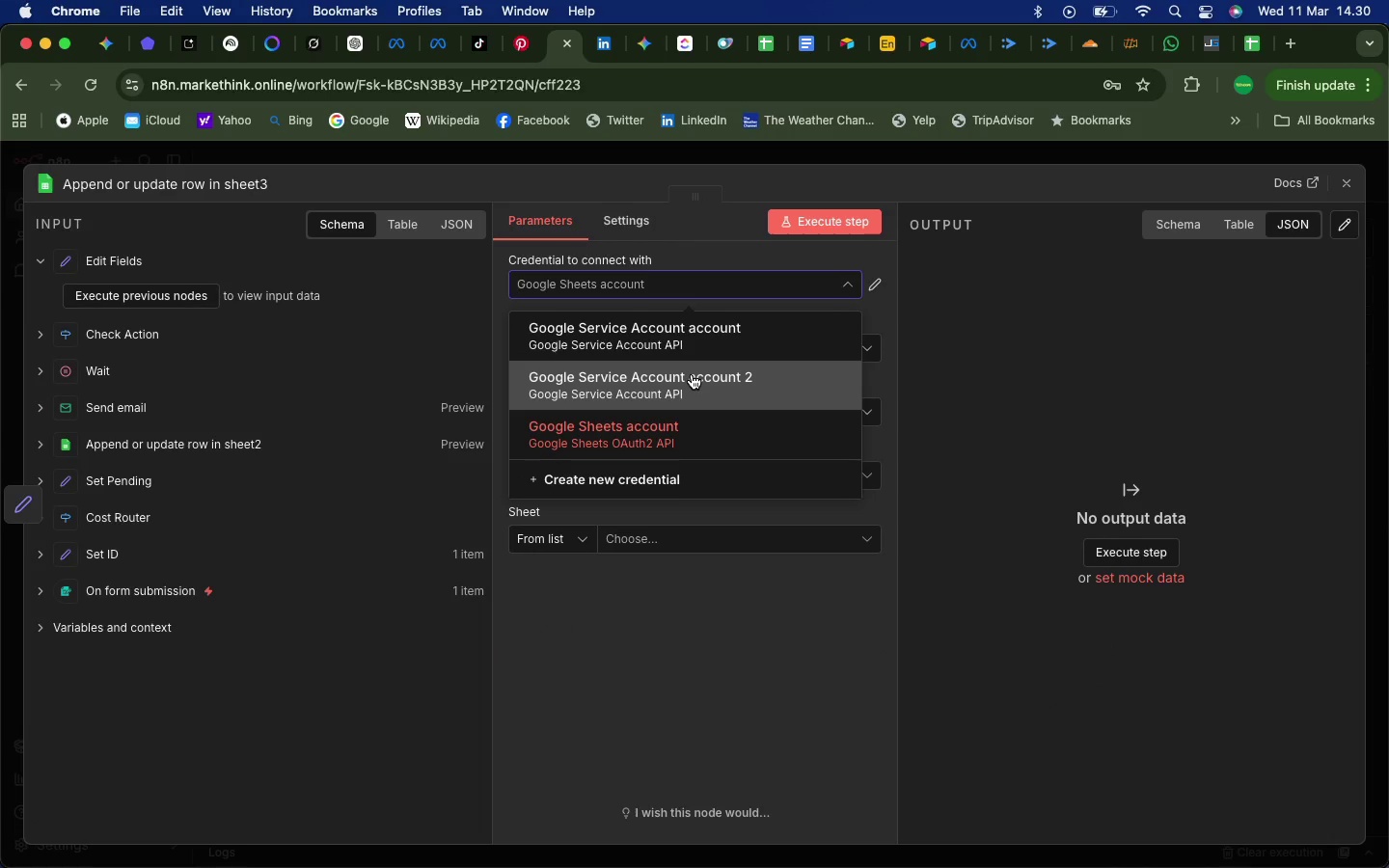 
left_click([692, 374])
 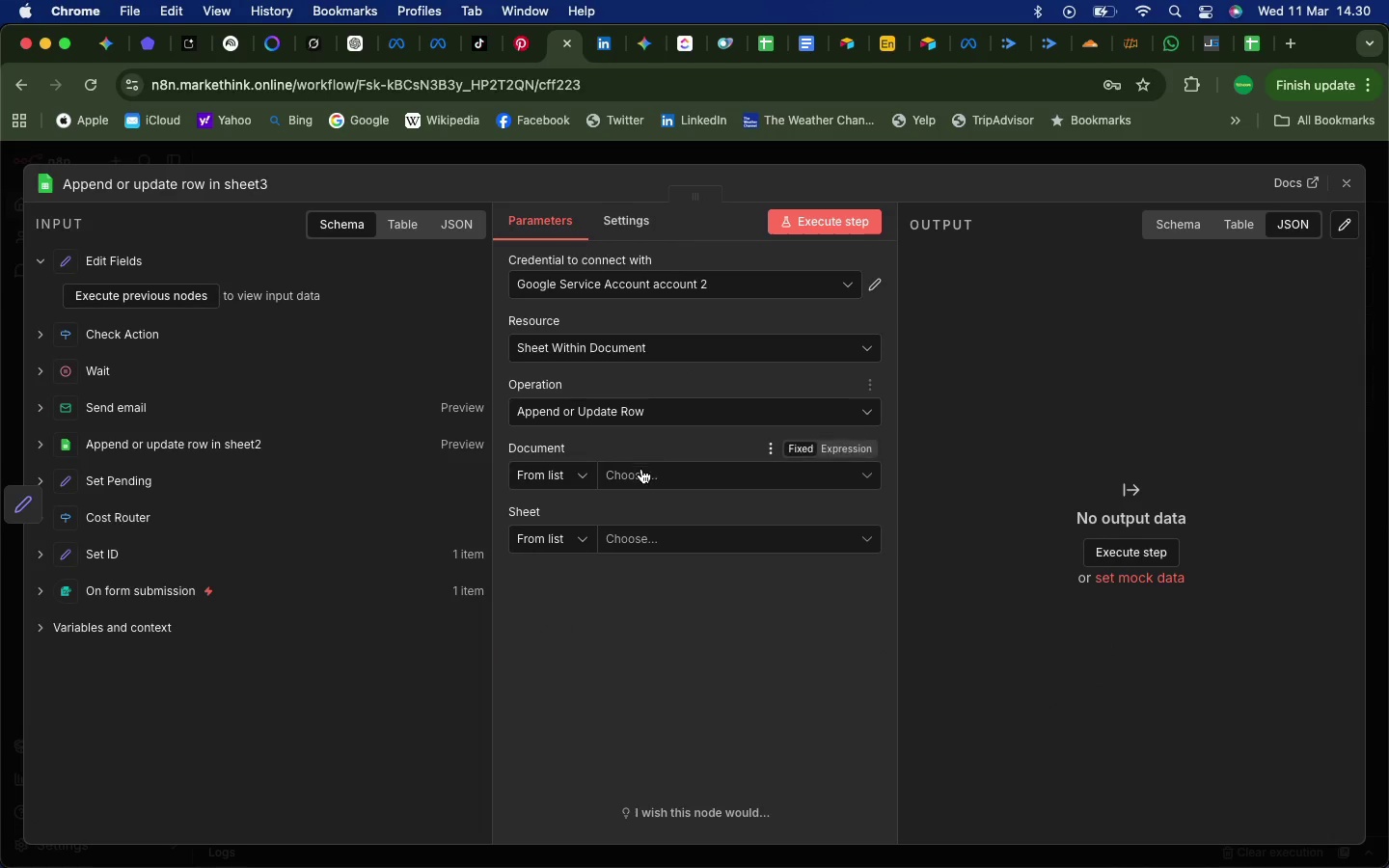 
left_click([640, 475])
 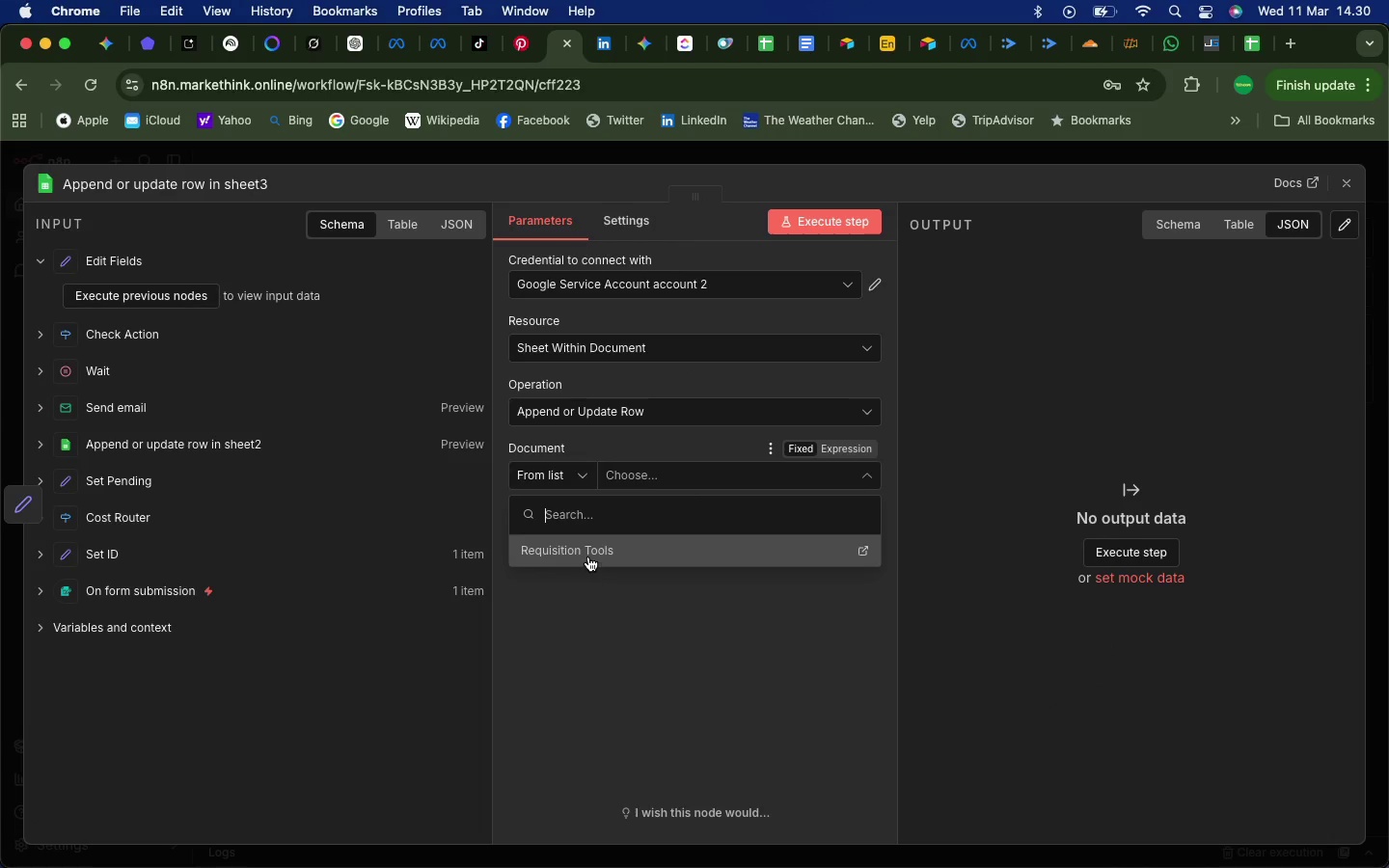 
left_click([588, 556])
 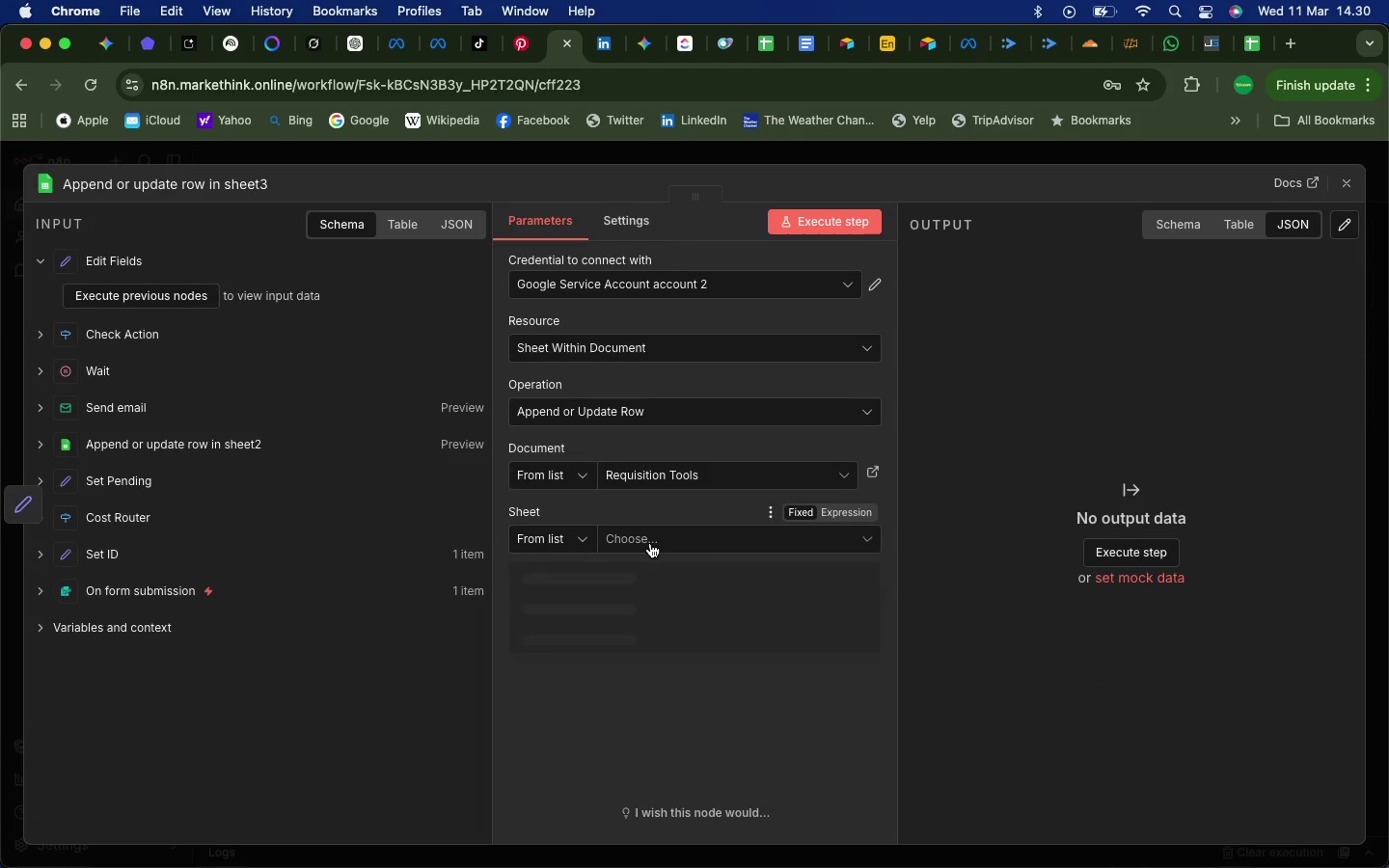 
left_click([650, 543])
 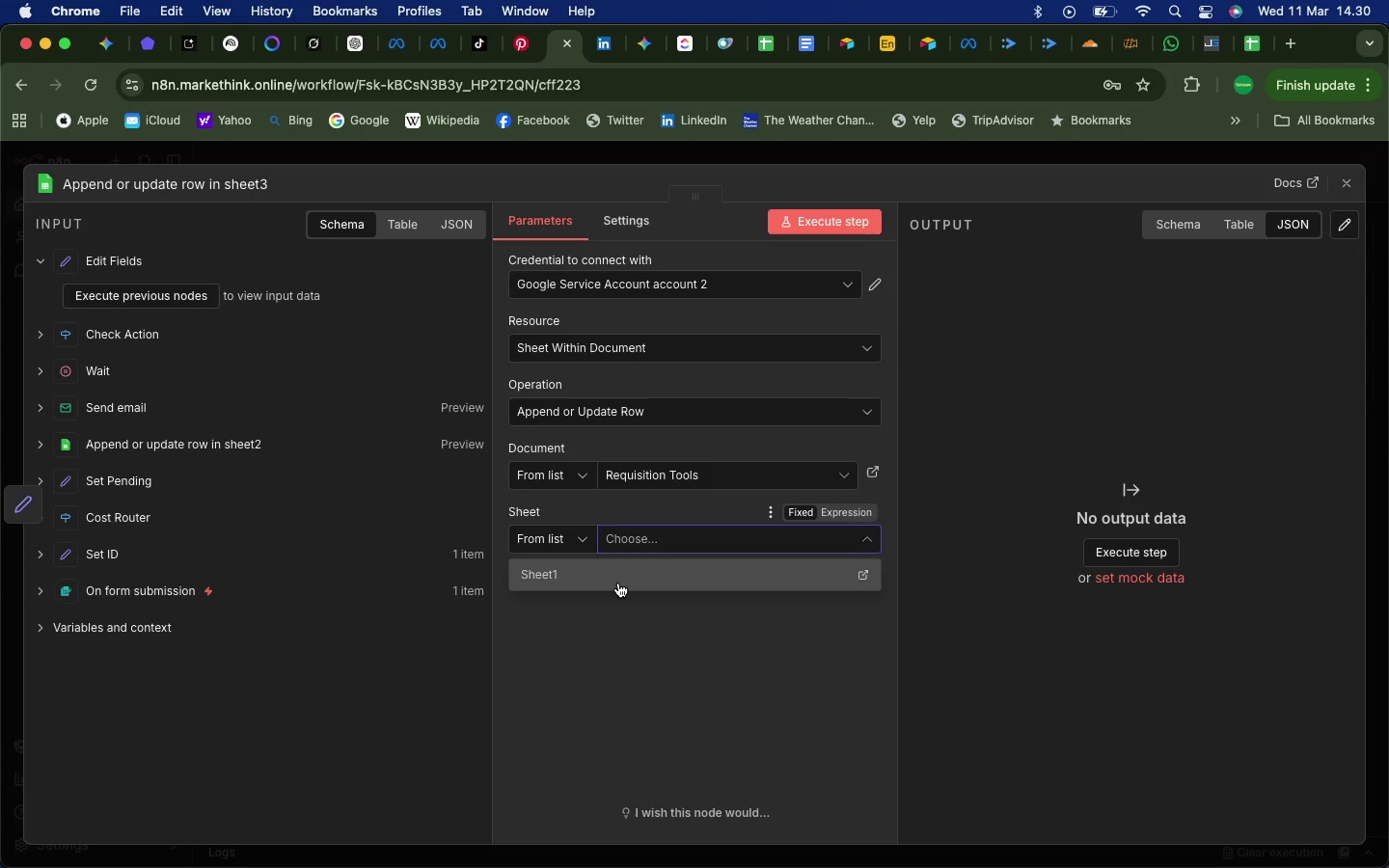 
left_click([618, 583])
 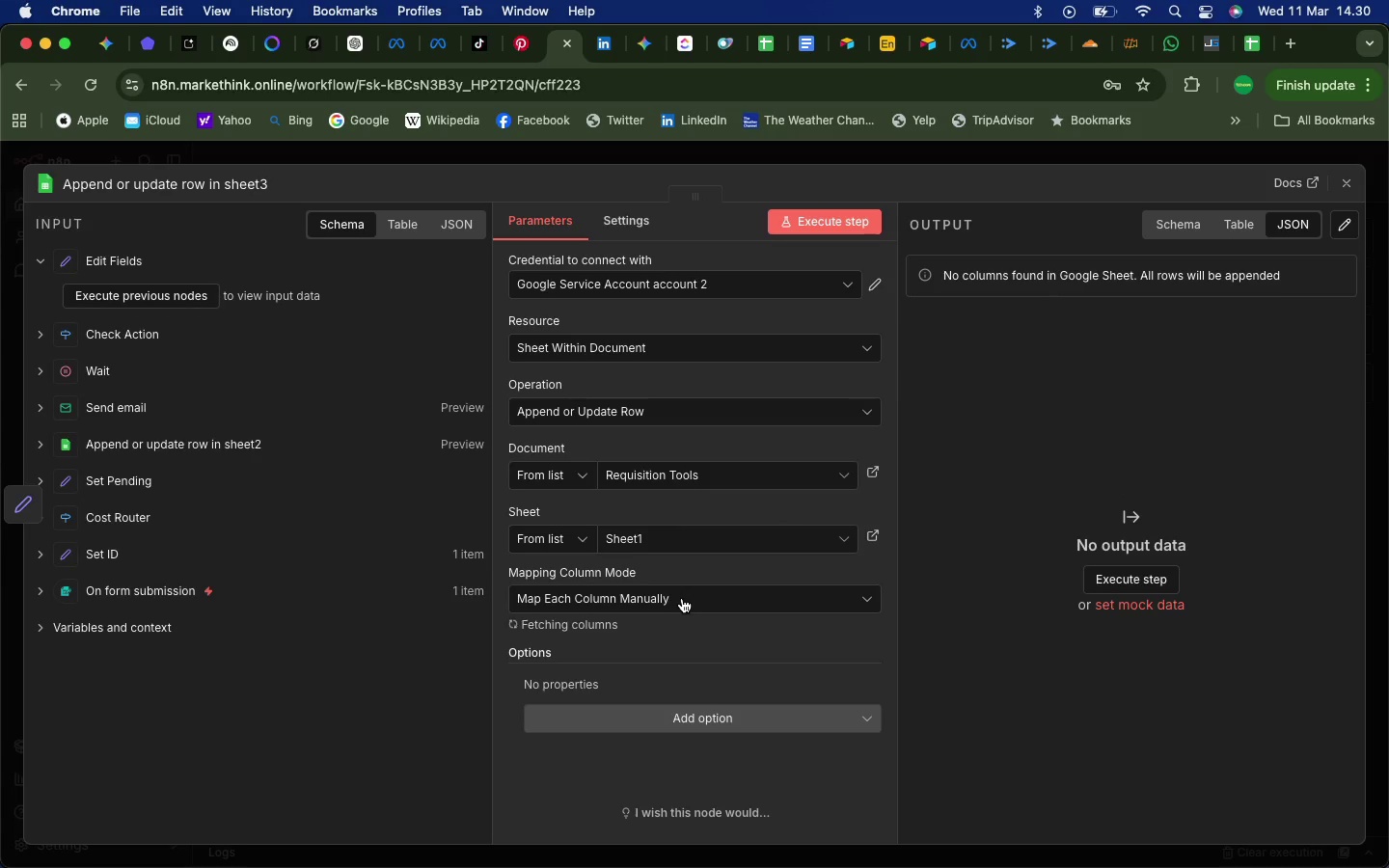 
left_click([682, 598])
 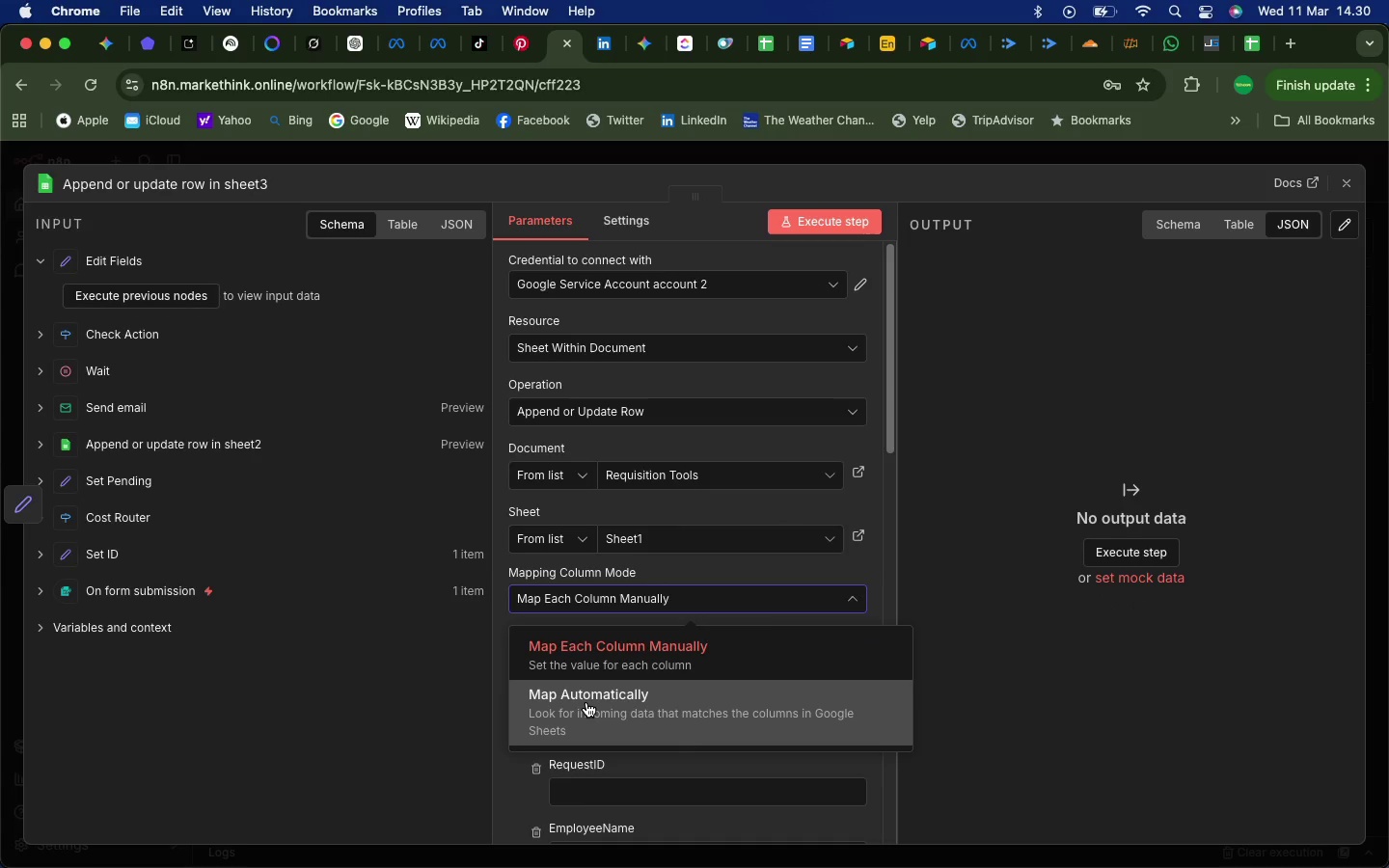 
left_click([586, 702])
 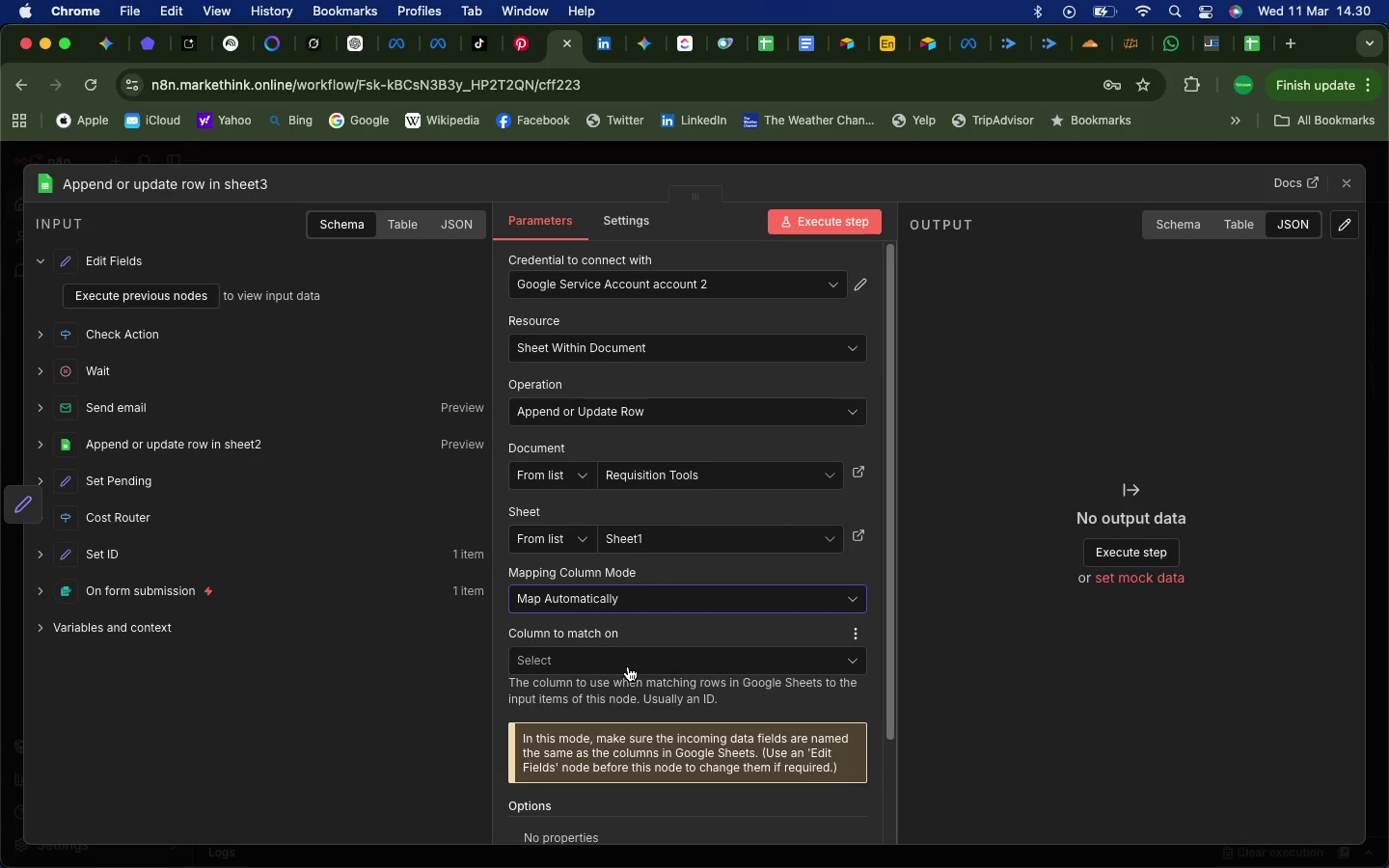 
left_click([628, 666])
 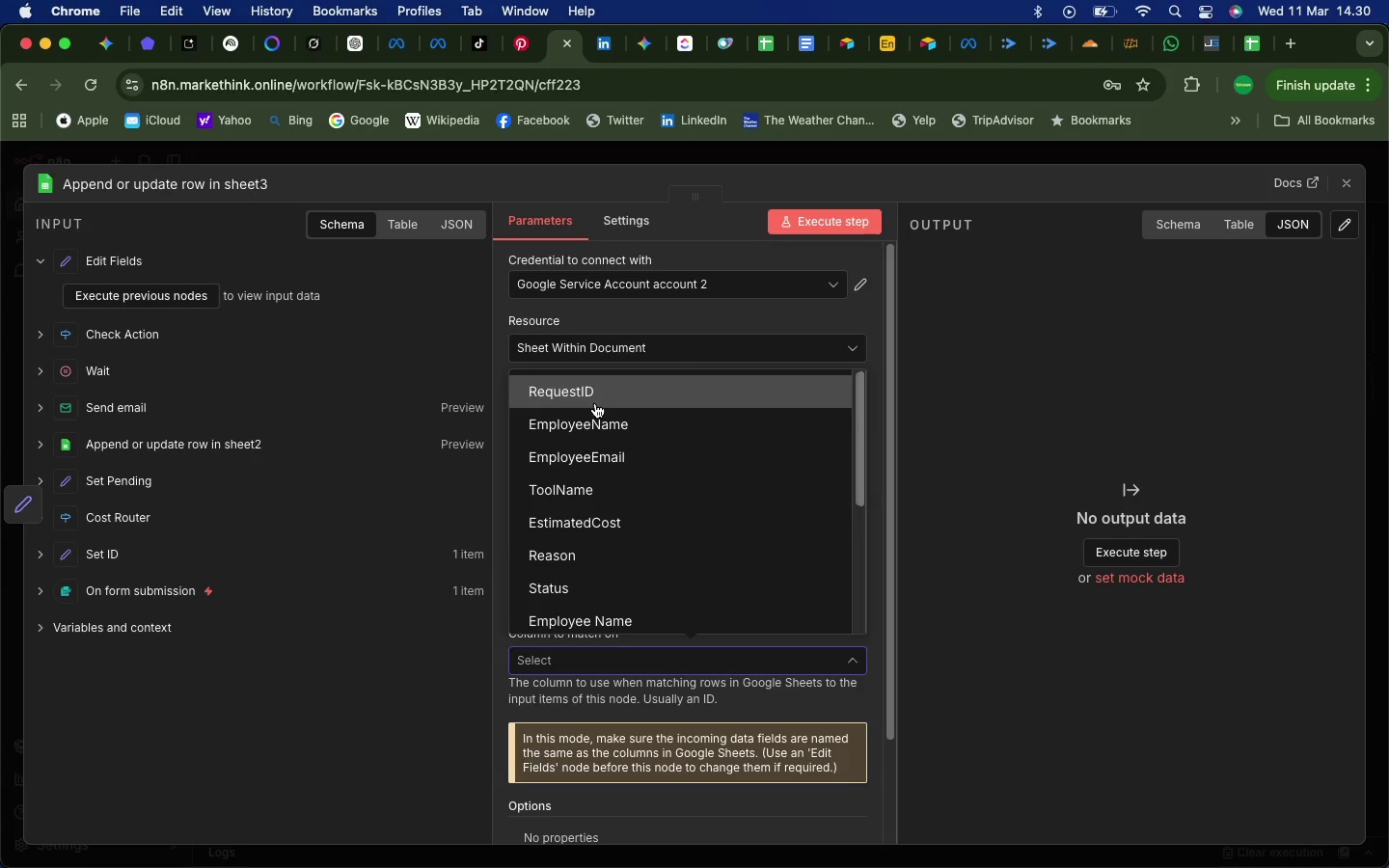 
left_click([595, 403])
 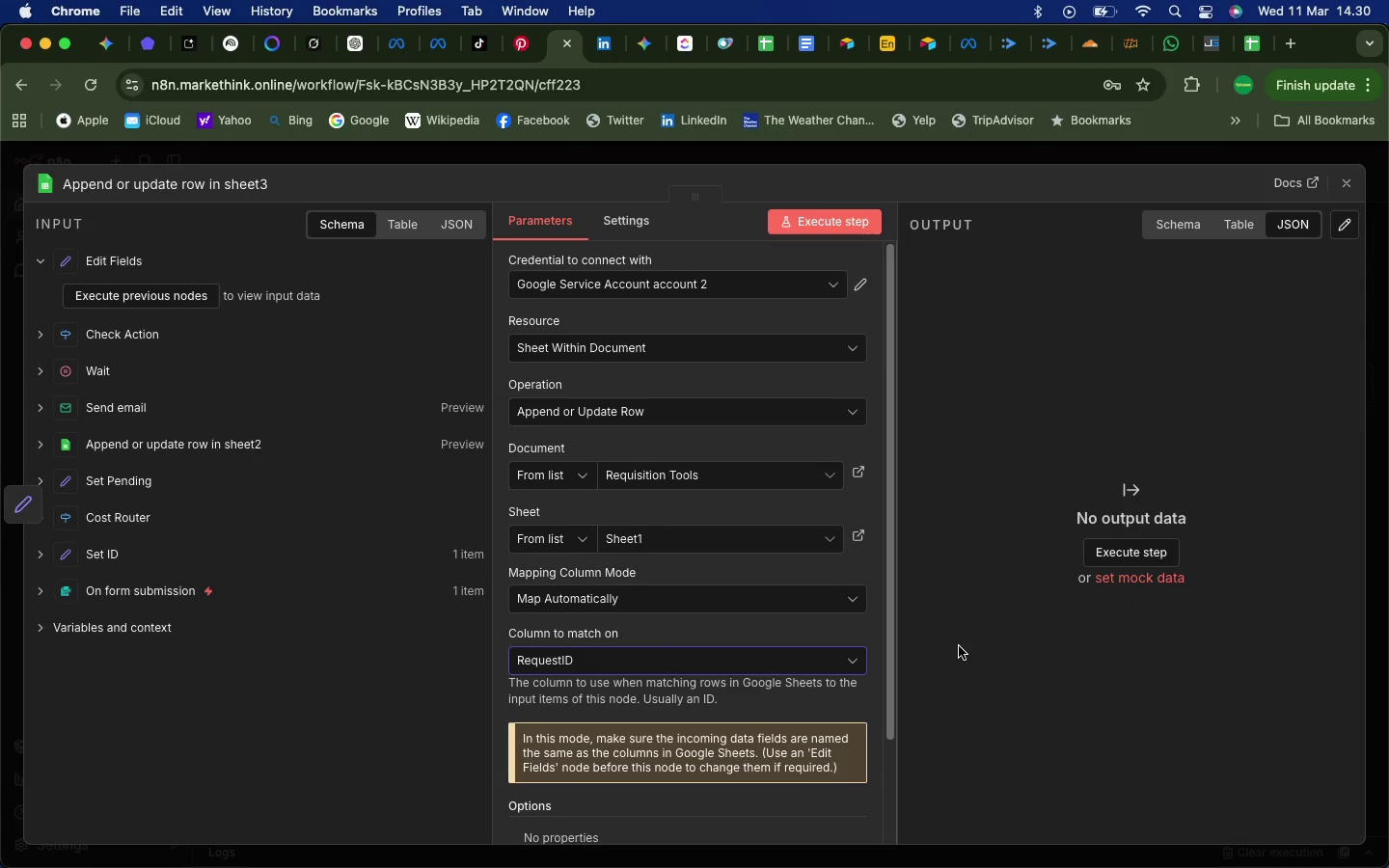 
left_click([959, 646])
 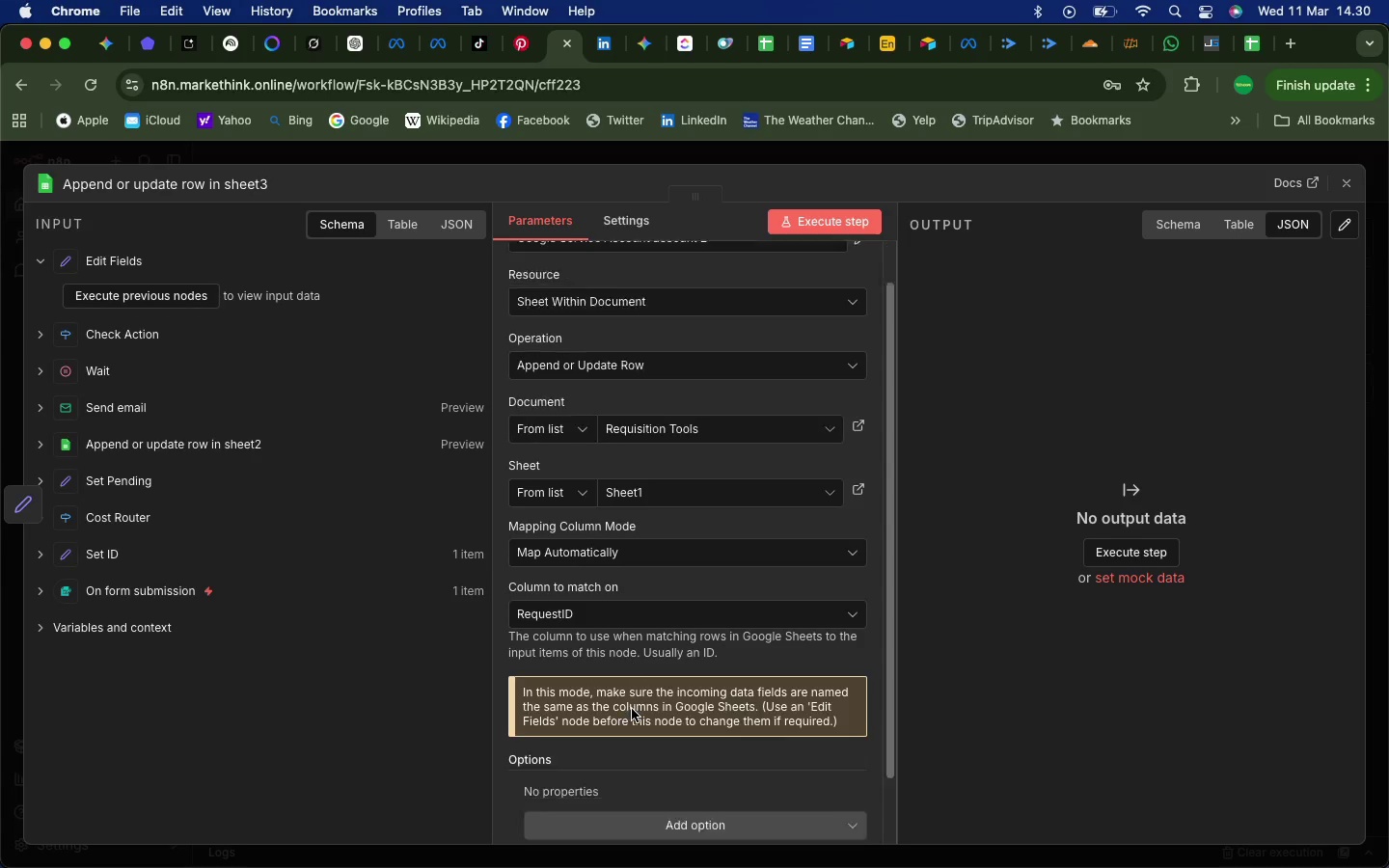 
scroll: coordinate [632, 709], scroll_direction: down, amount: 19.0
 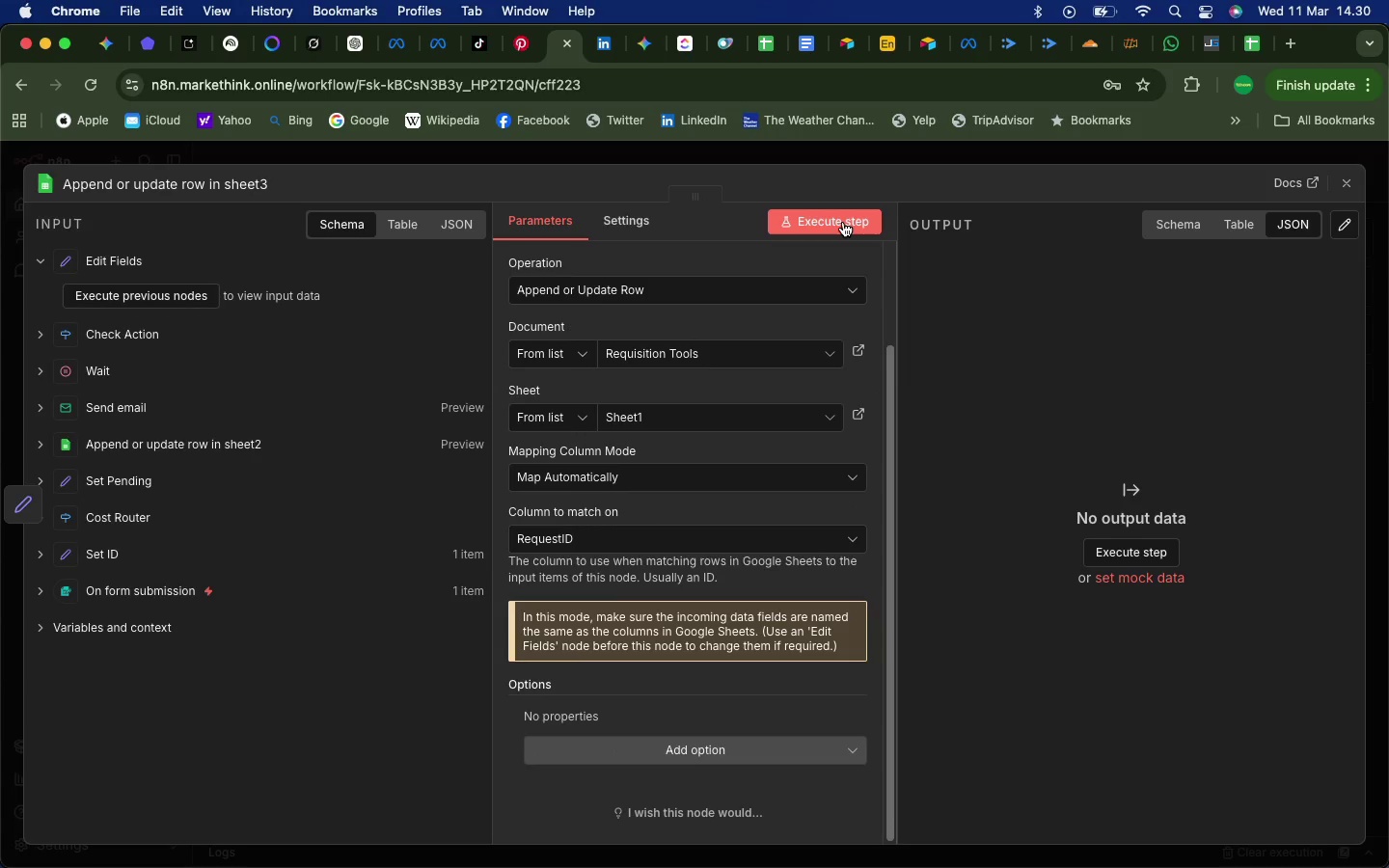 
left_click([843, 222])
 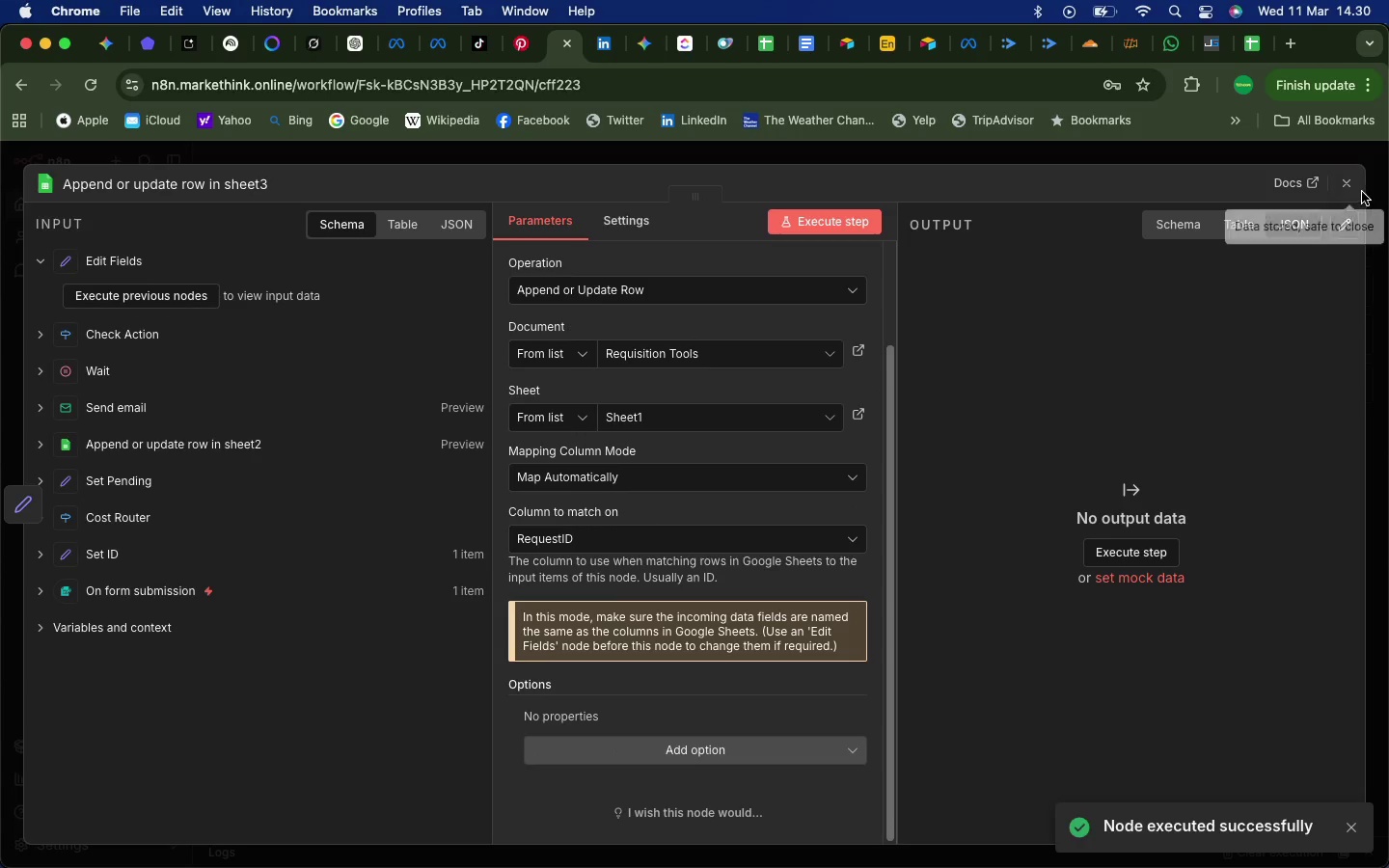 
left_click([1345, 186])
 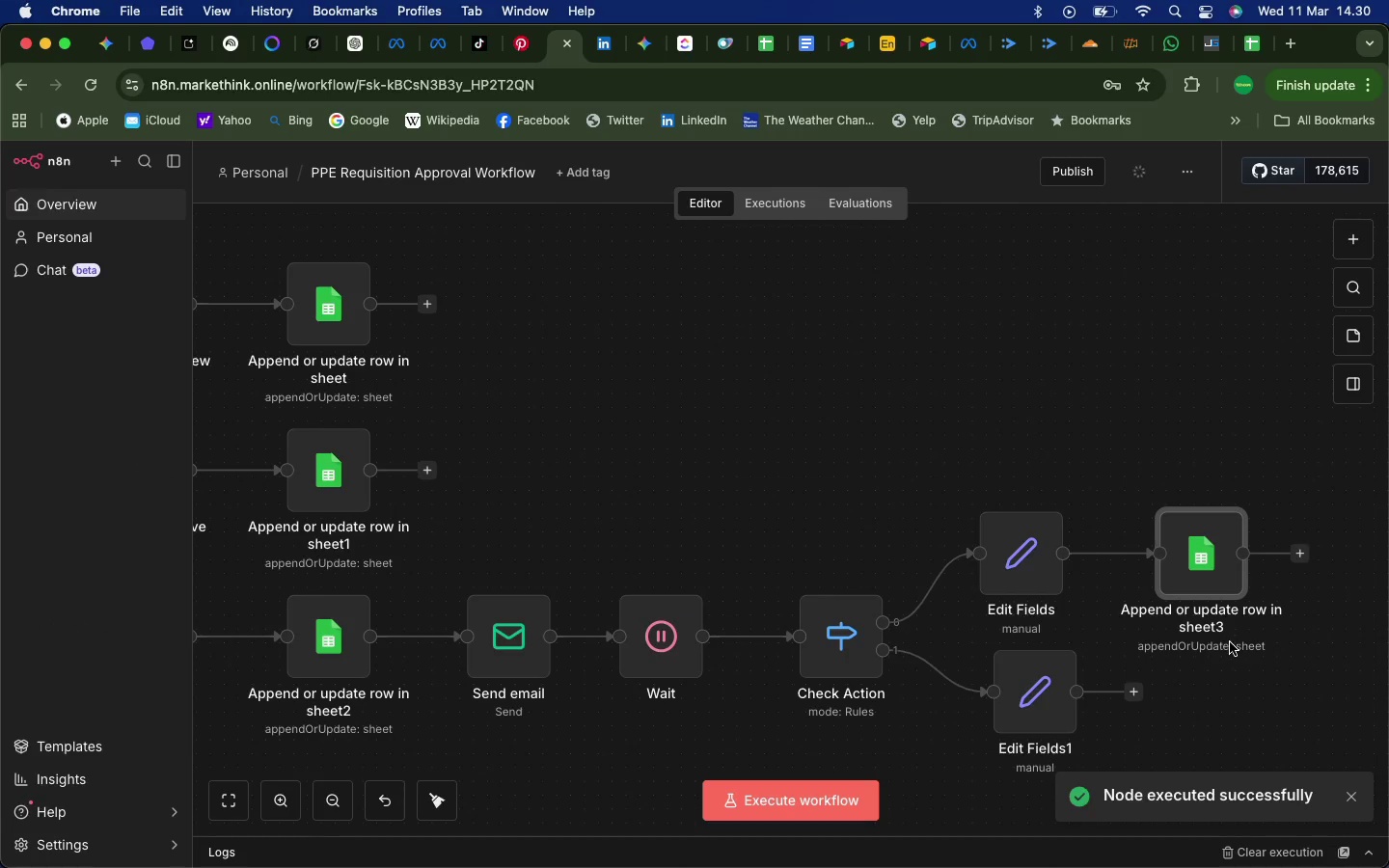 
scroll: coordinate [1230, 642], scroll_direction: down, amount: 12.0
 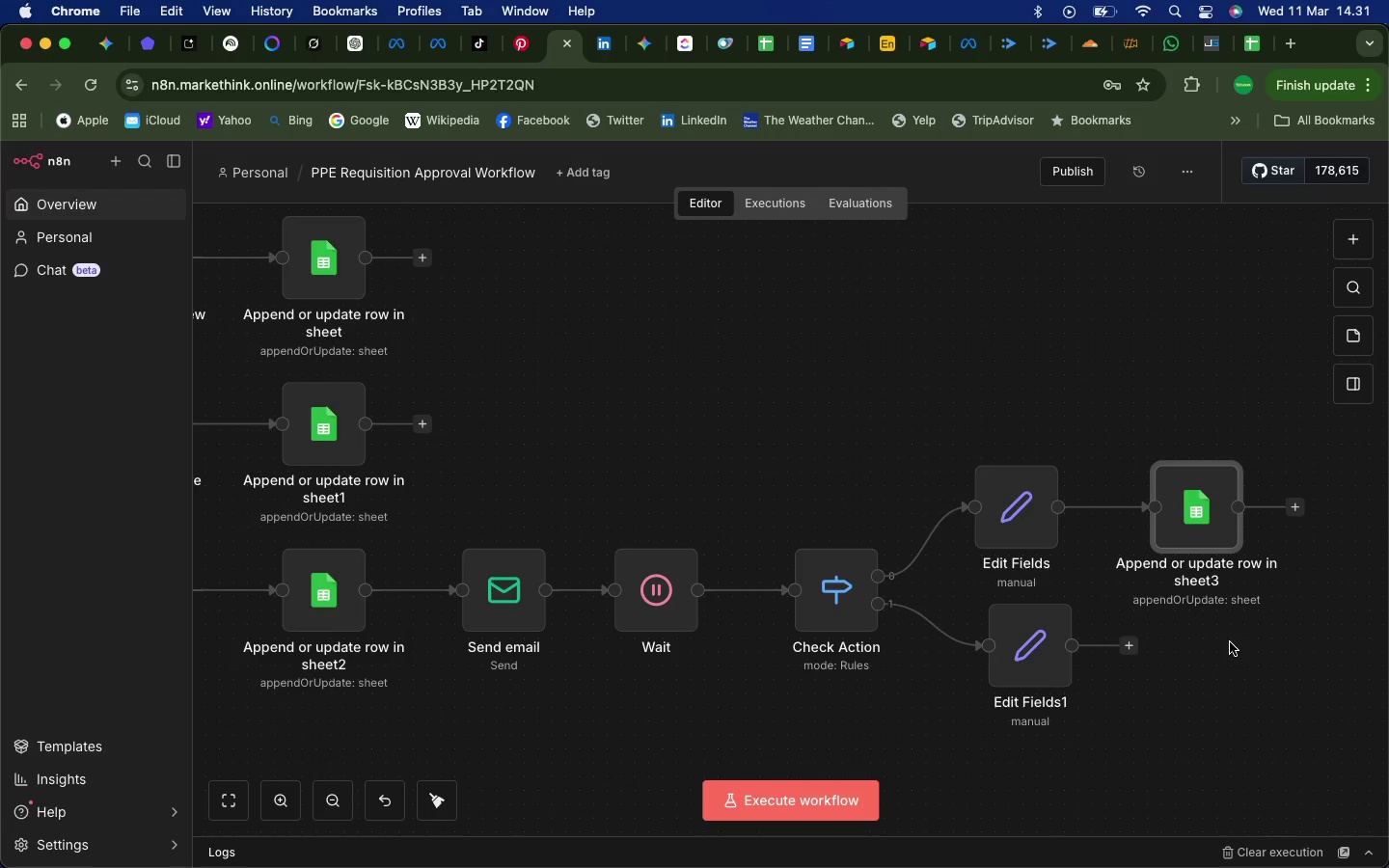 
wait(12.84)
 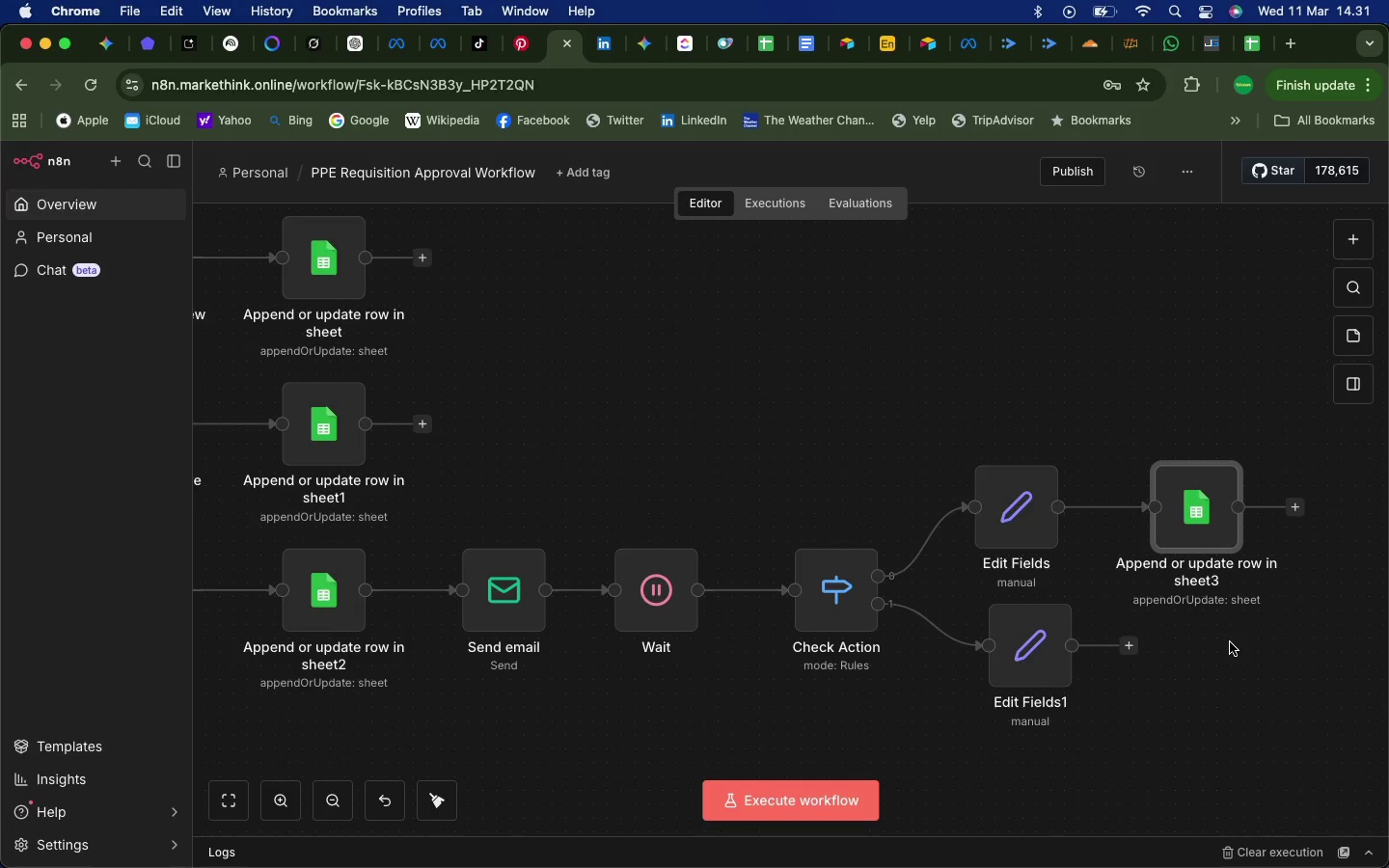 
double_click([1190, 520])
 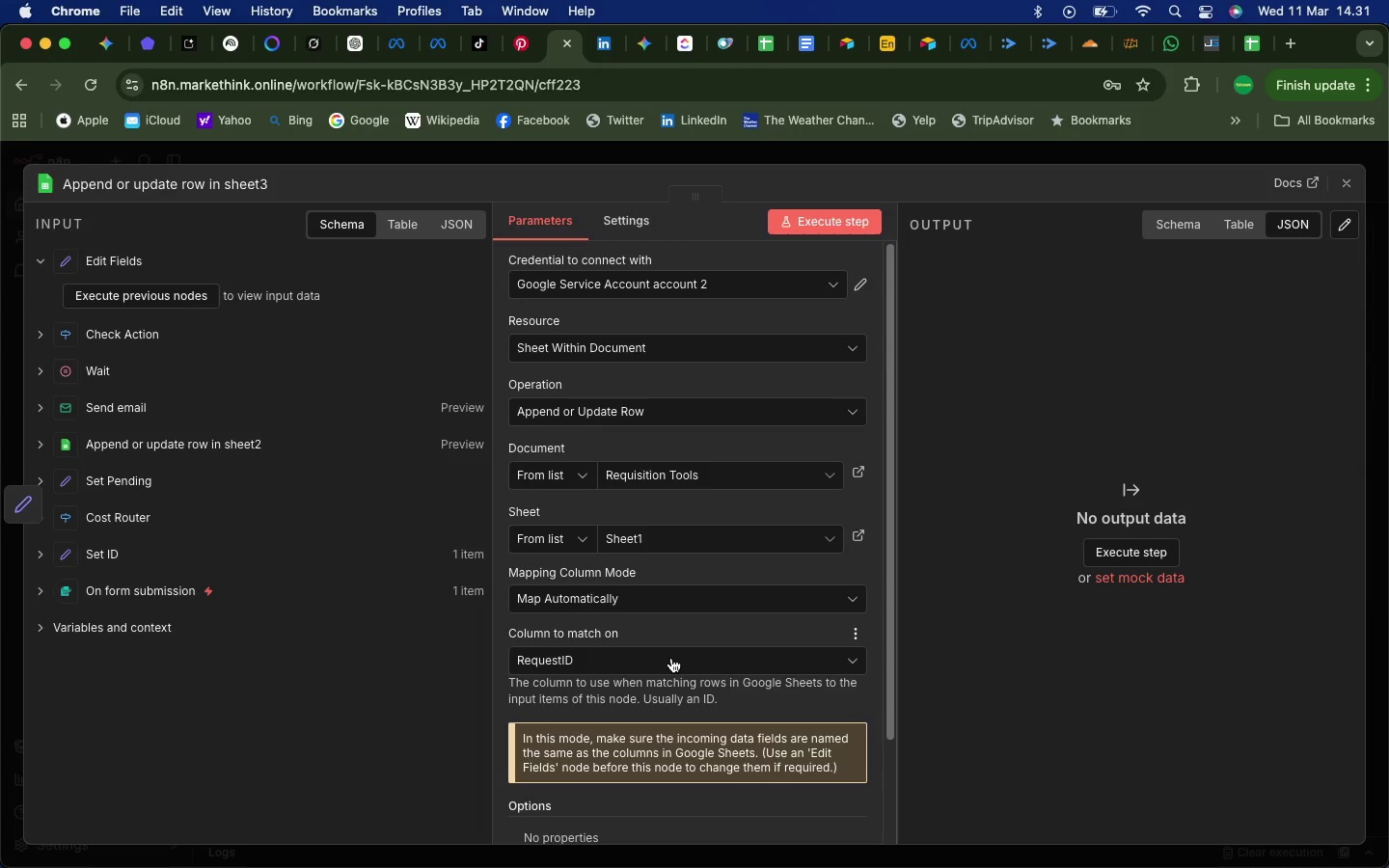 
wait(5.41)
 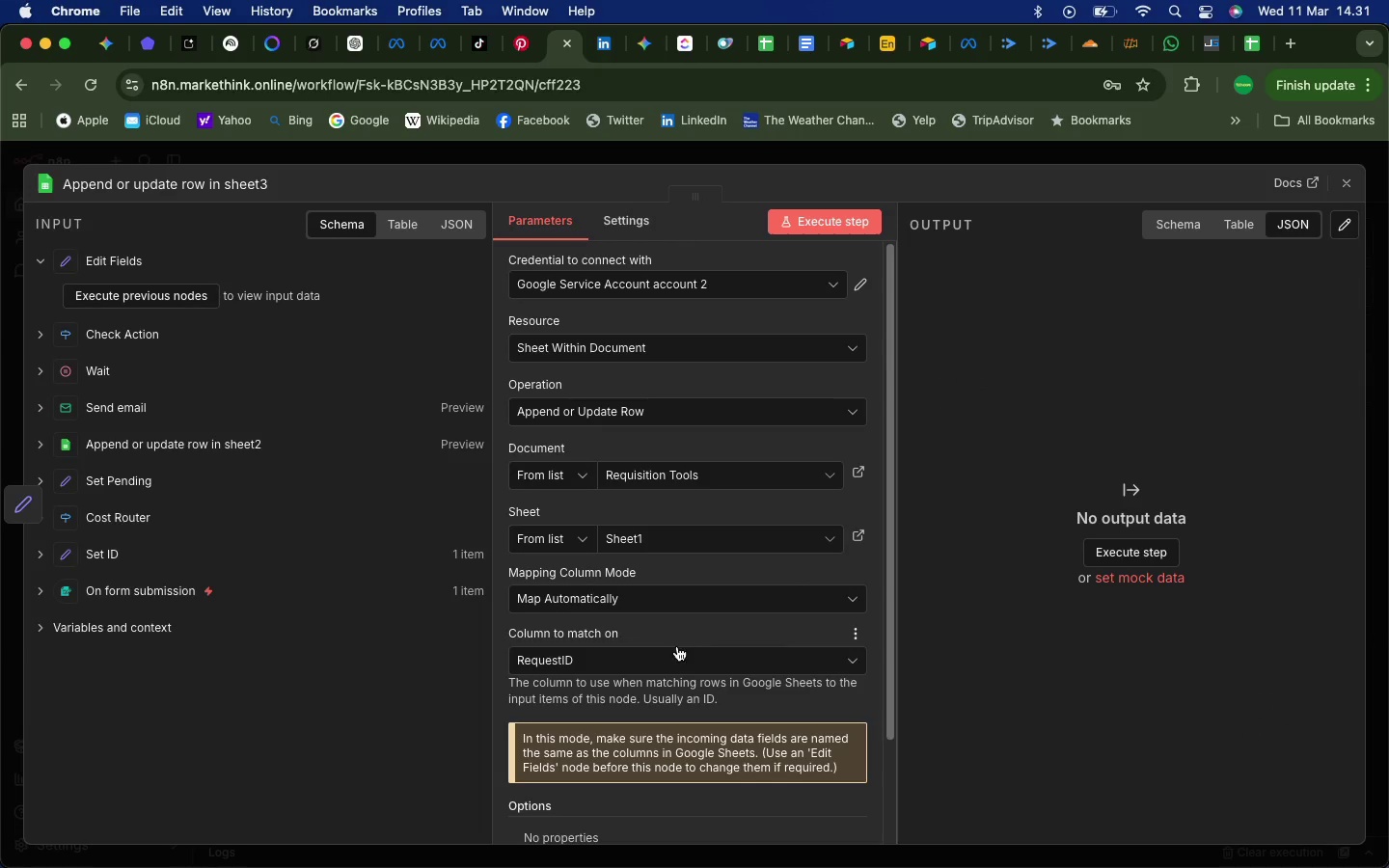 
scroll: coordinate [679, 658], scroll_direction: down, amount: 17.0
 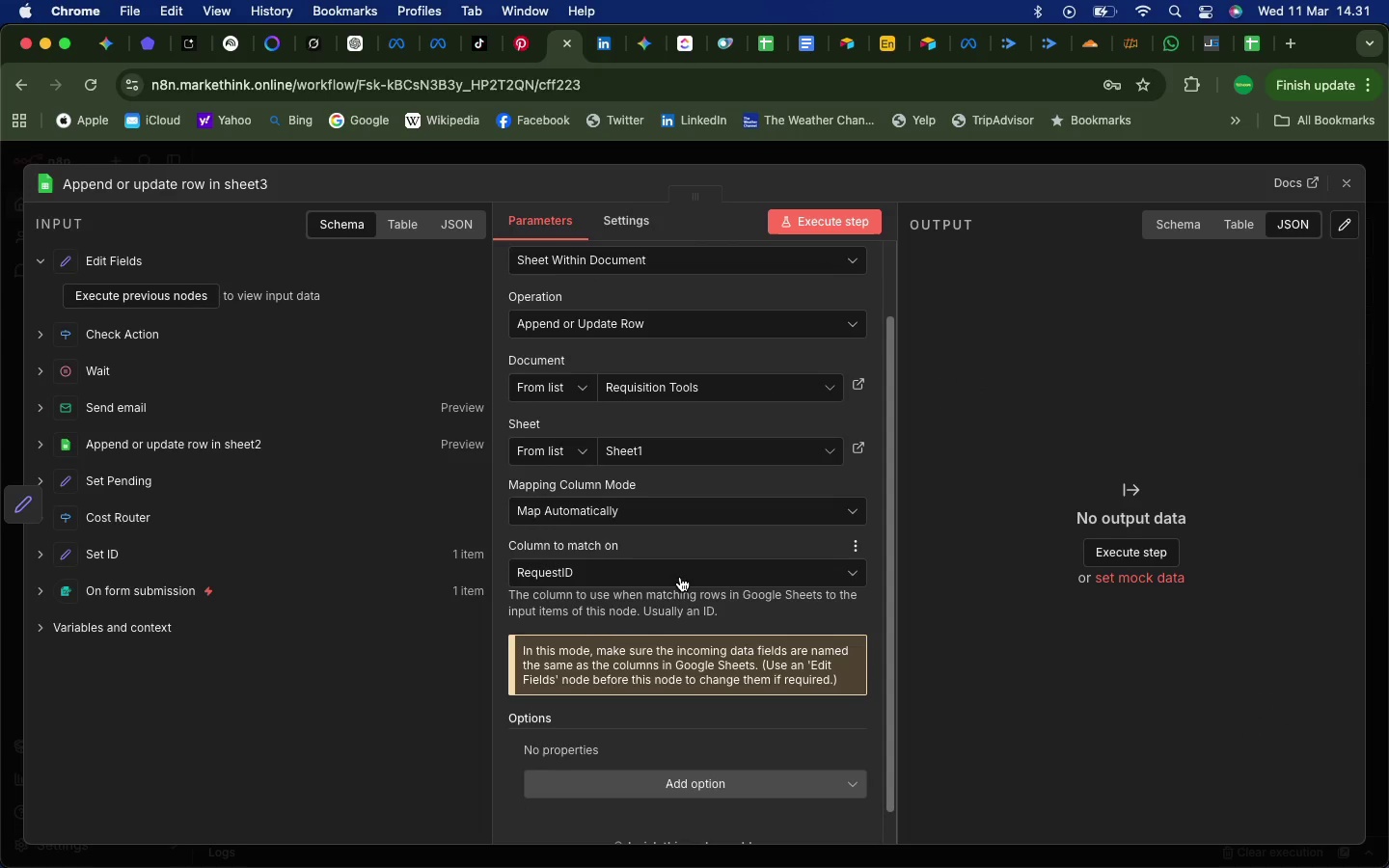 
left_click([680, 577])
 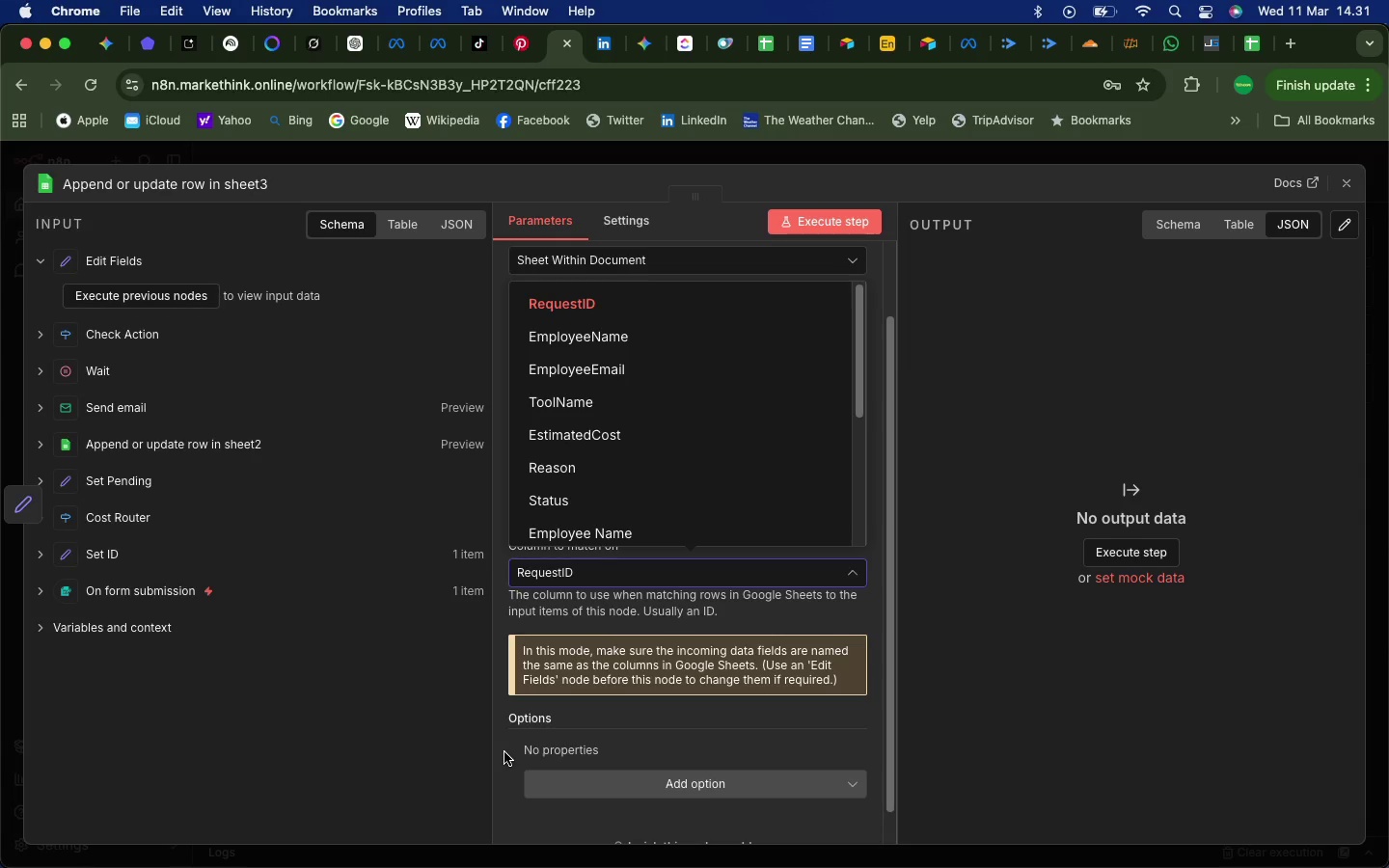 
wait(13.35)
 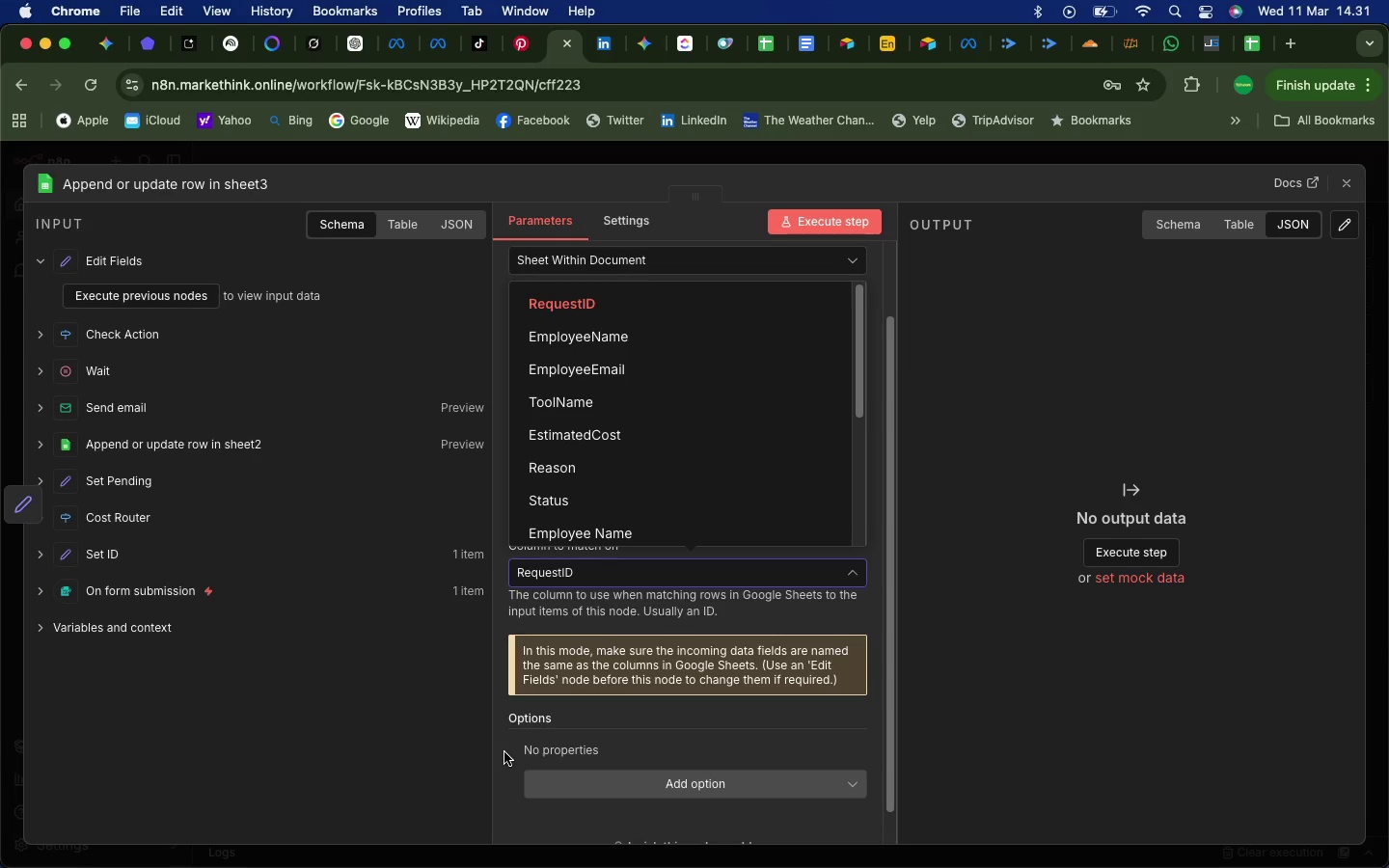 
left_click([504, 763])
 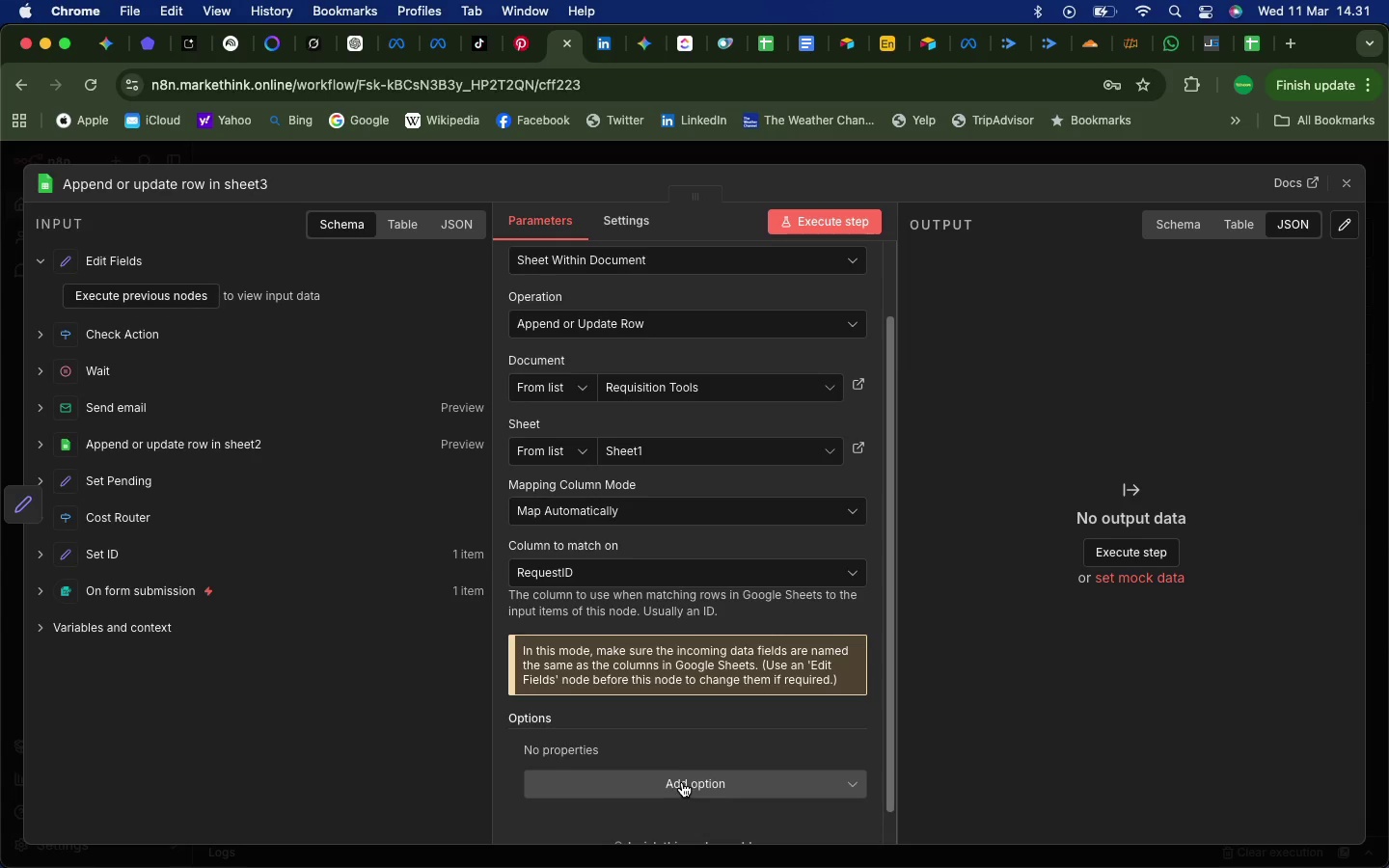 
left_click([682, 782])
 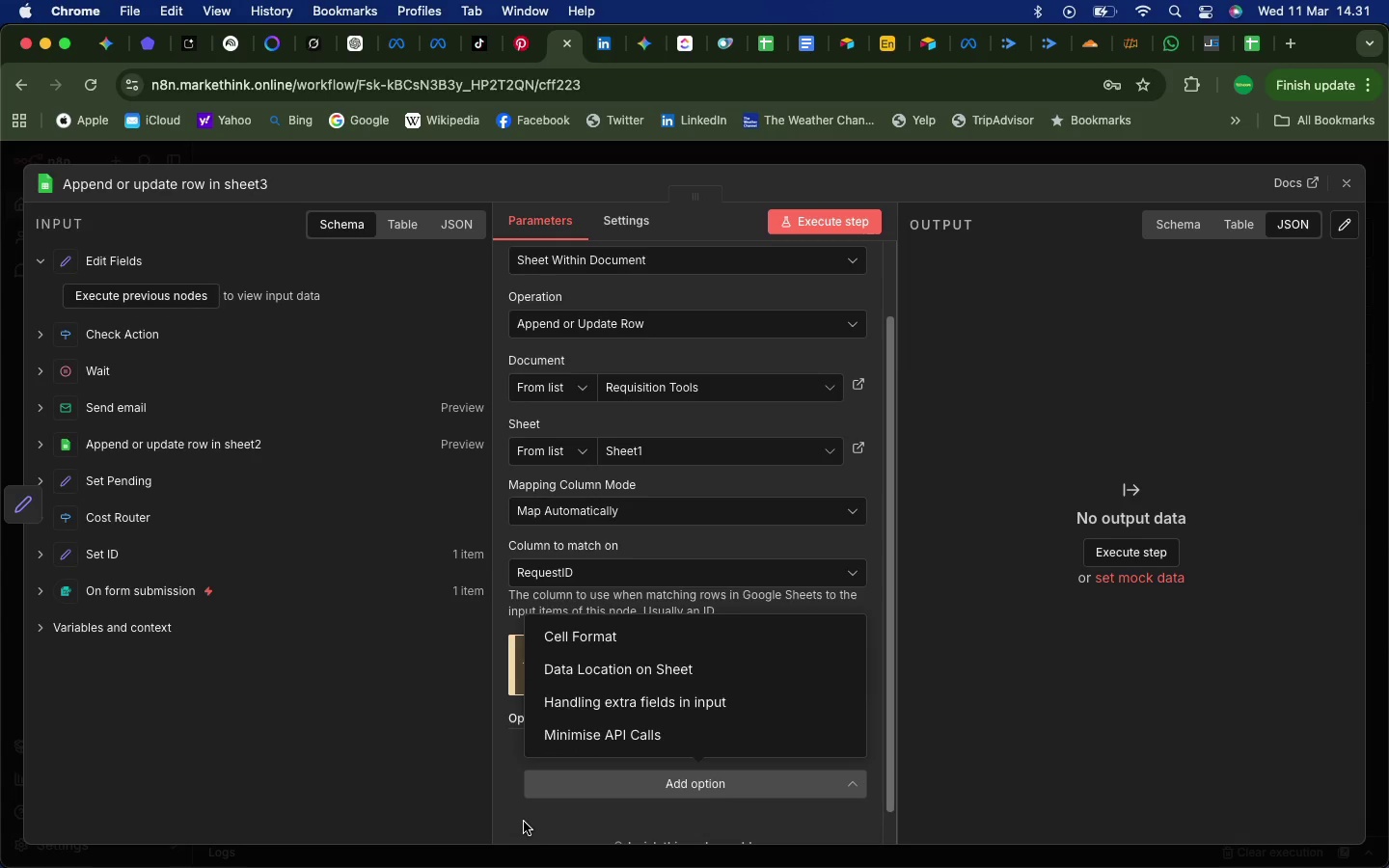 
left_click([520, 823])
 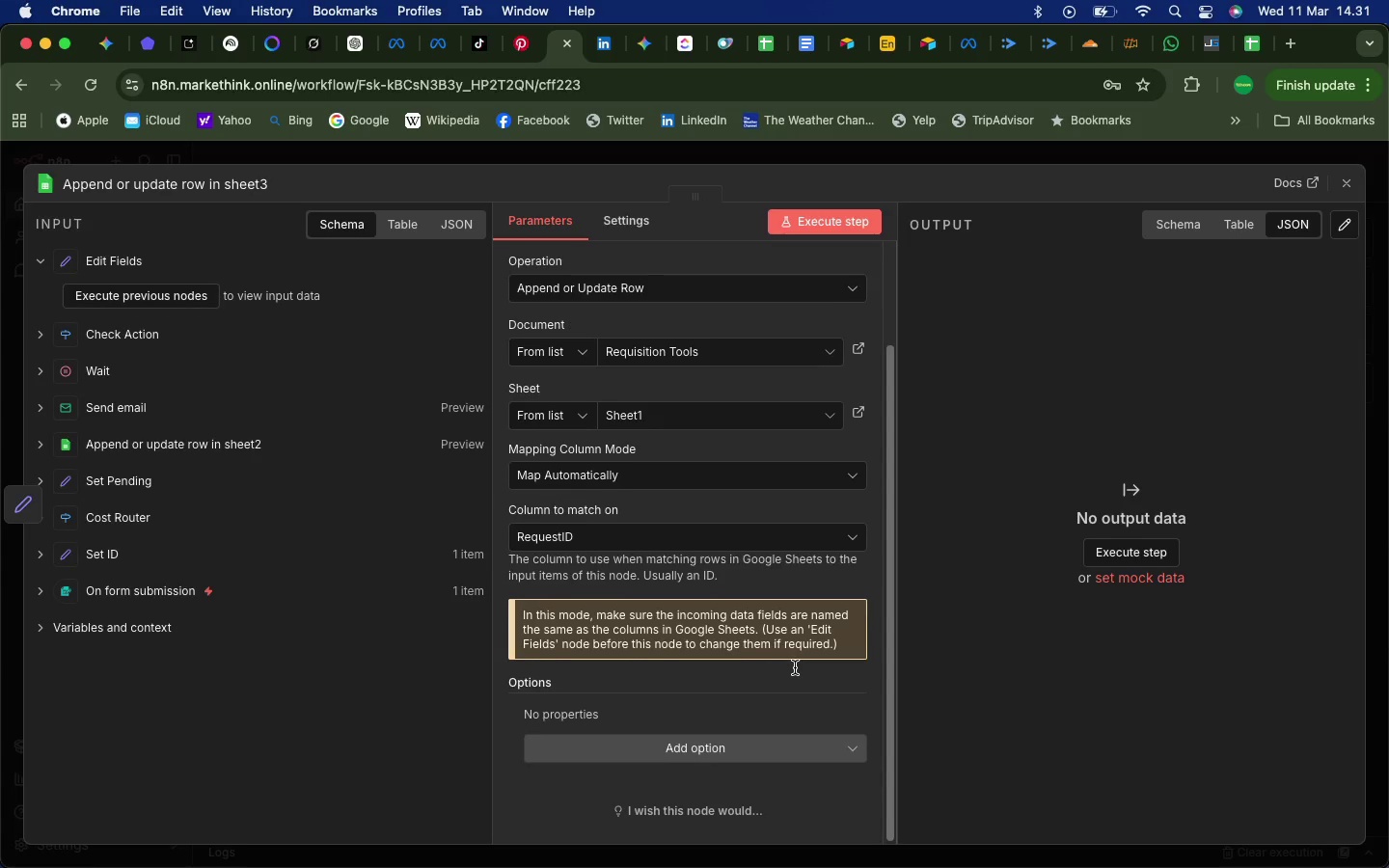 
scroll: coordinate [795, 667], scroll_direction: down, amount: 17.0
 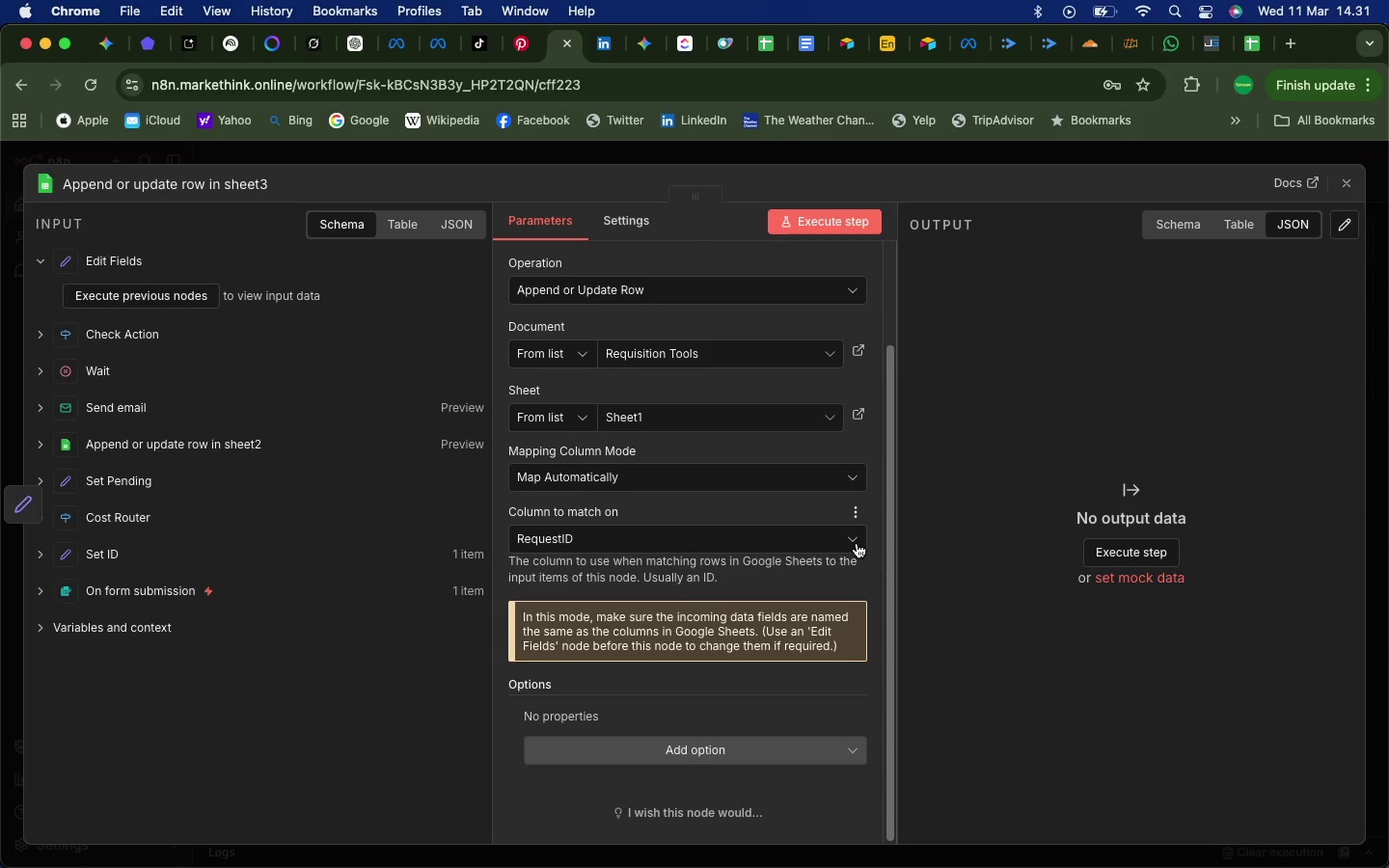 
wait(7.62)
 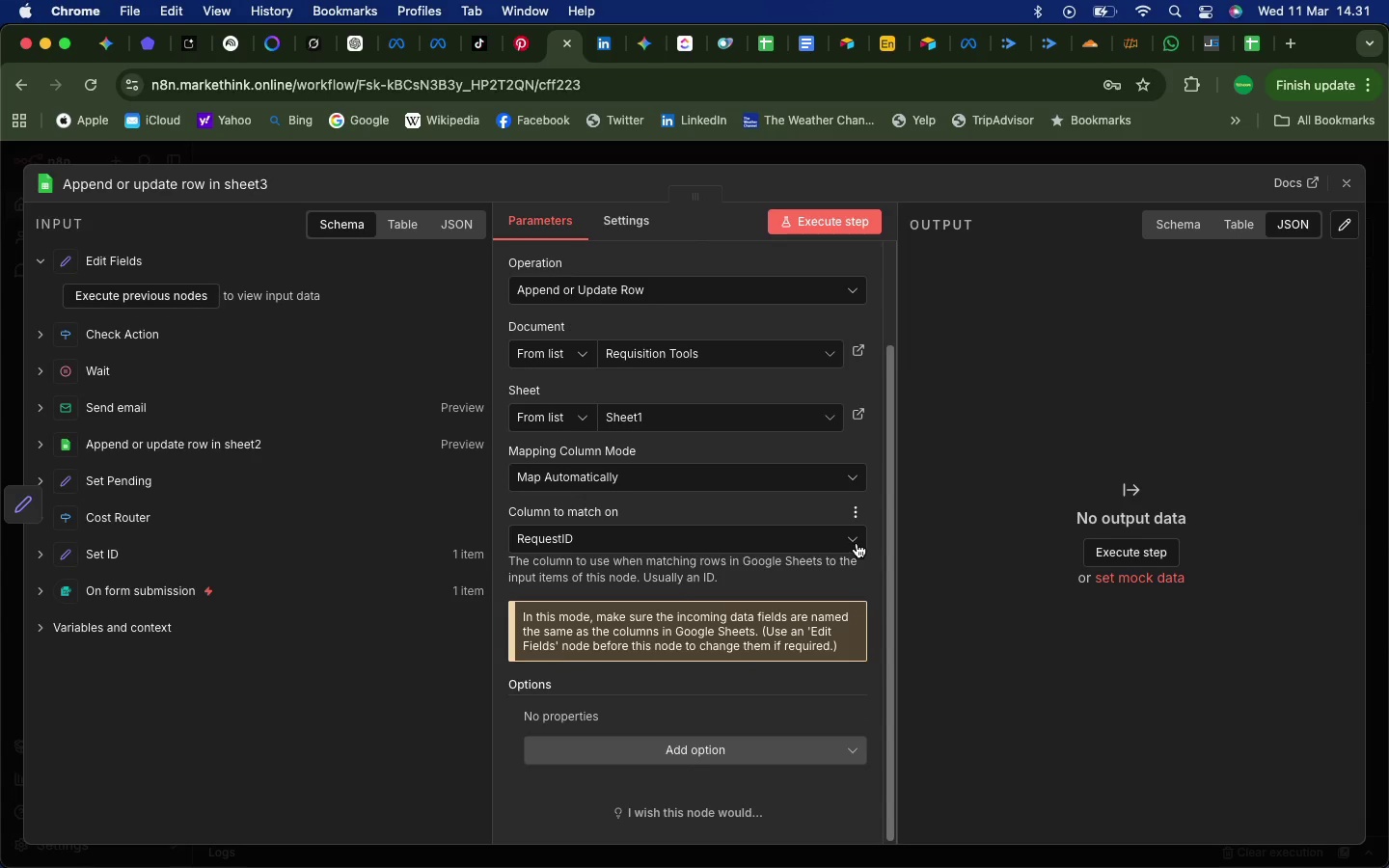 
left_click([564, 746])
 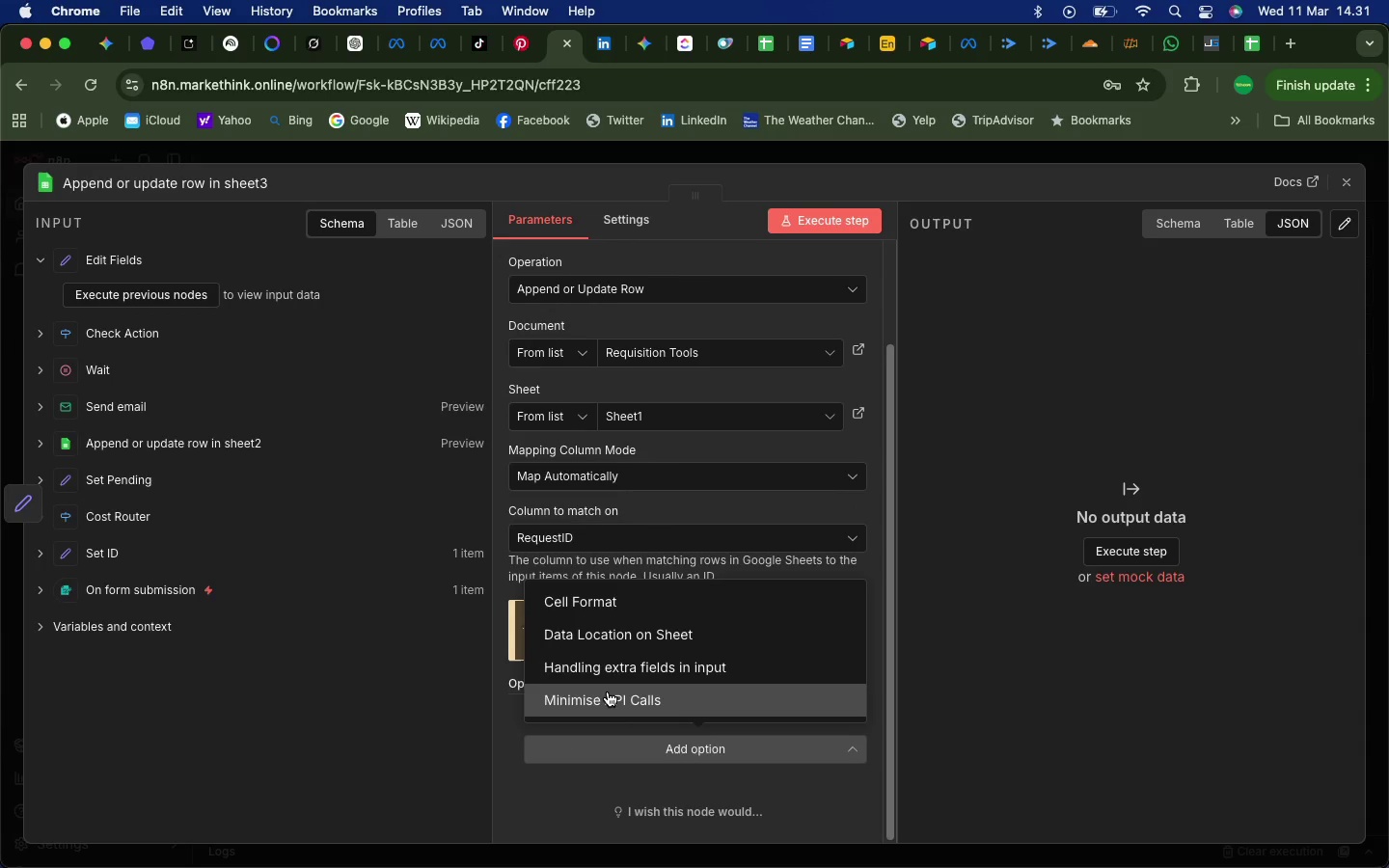 
scroll: coordinate [608, 692], scroll_direction: down, amount: 8.0
 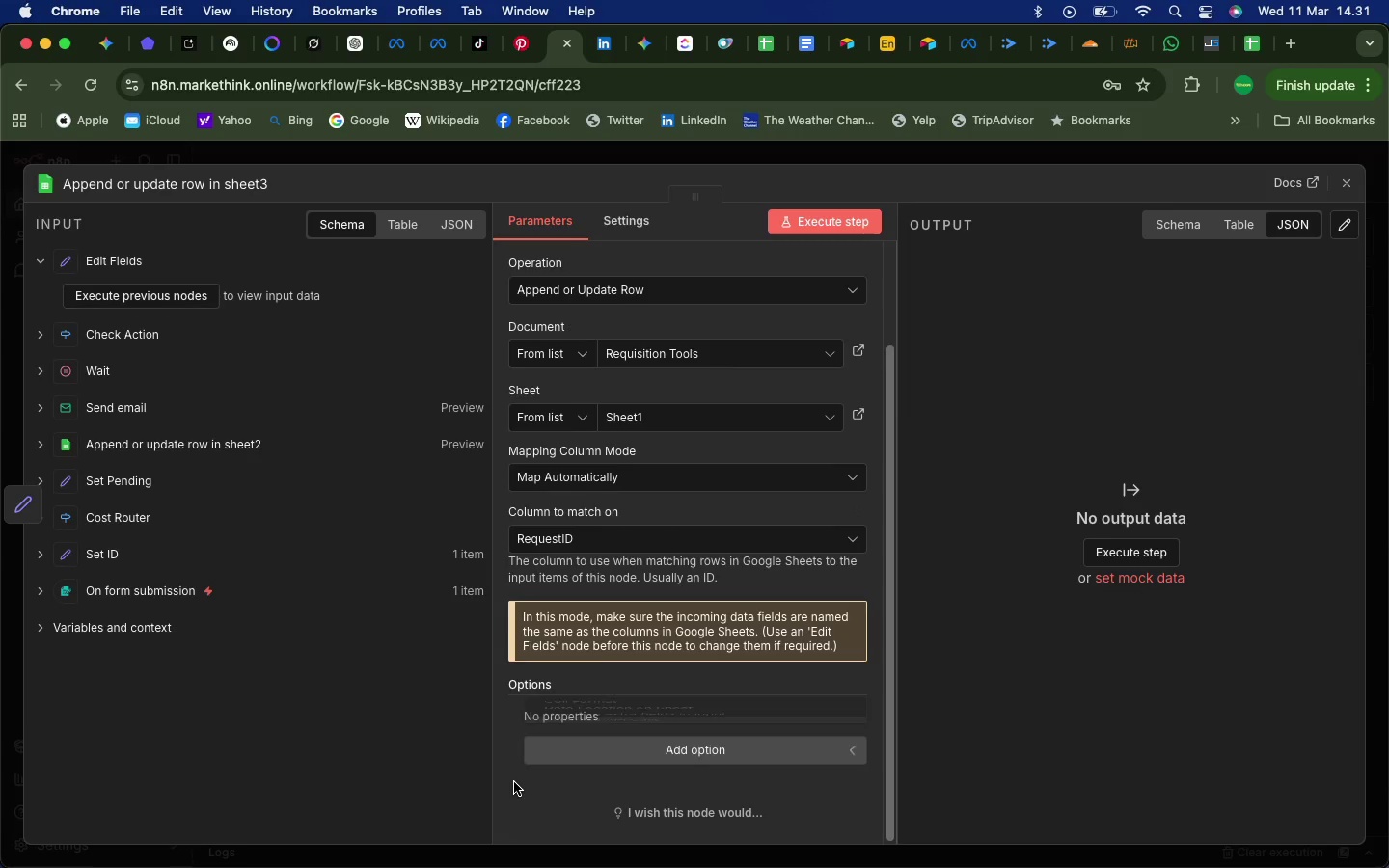 
left_click([514, 782])
 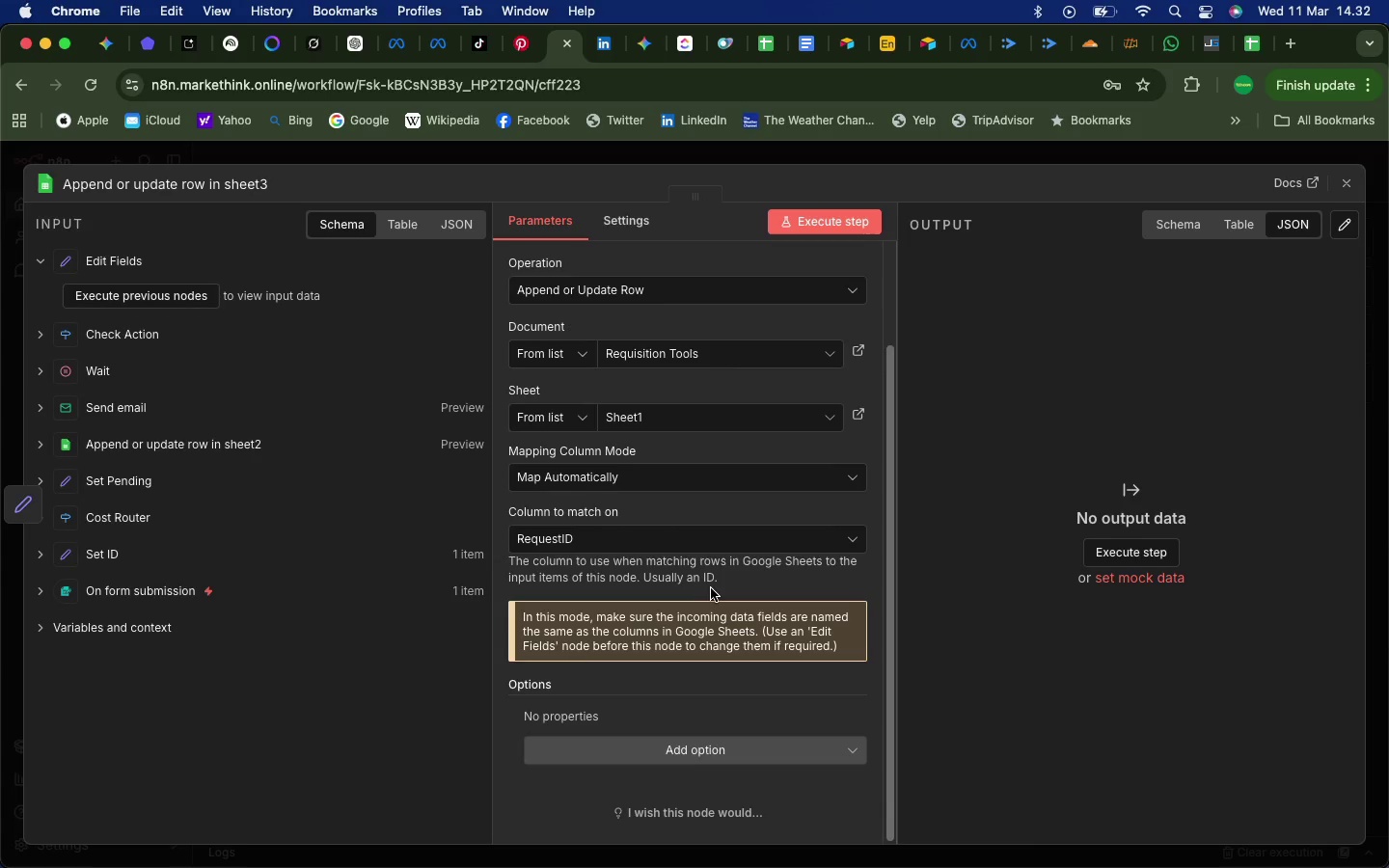 
wait(33.09)
 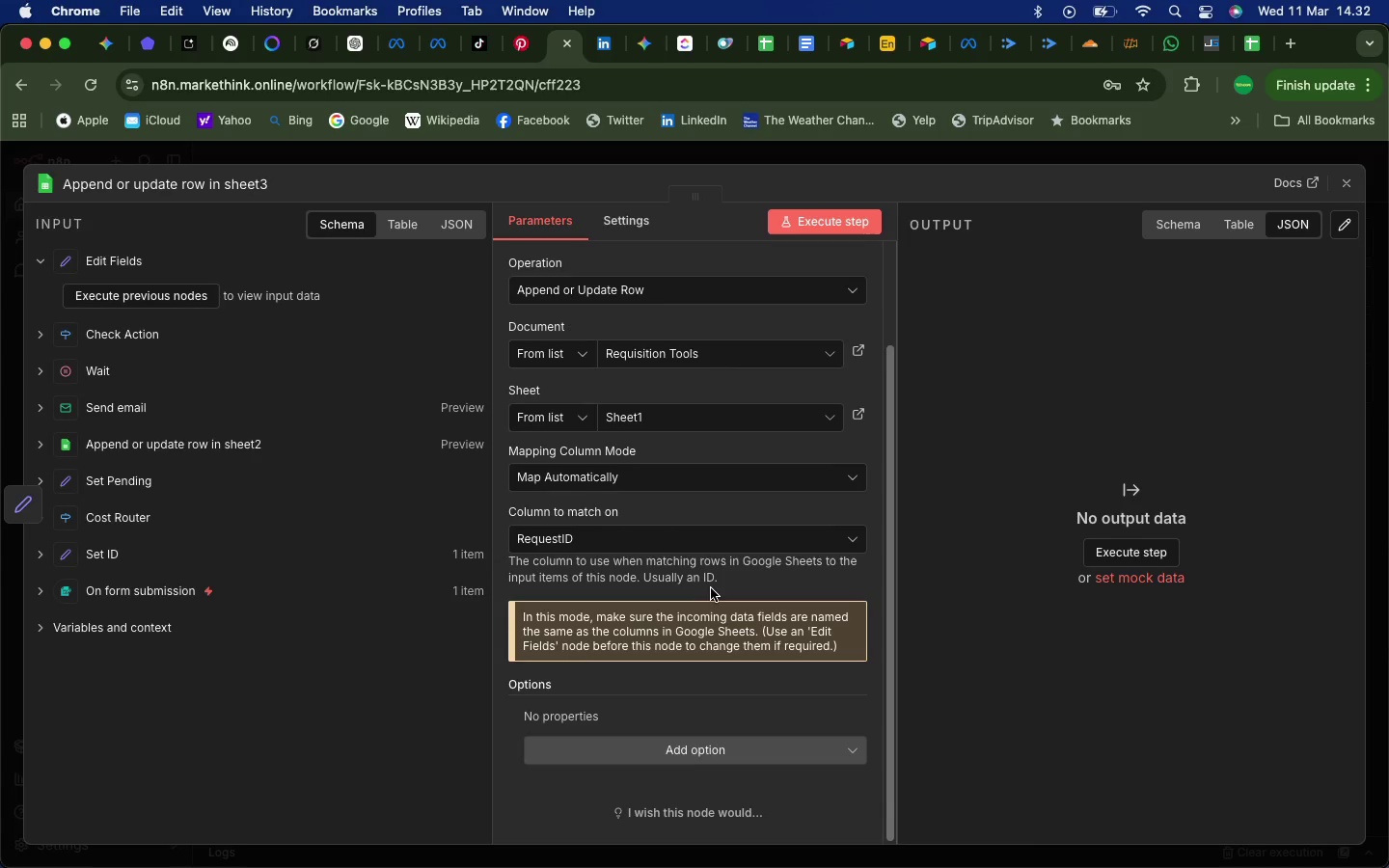 
left_click([619, 481])
 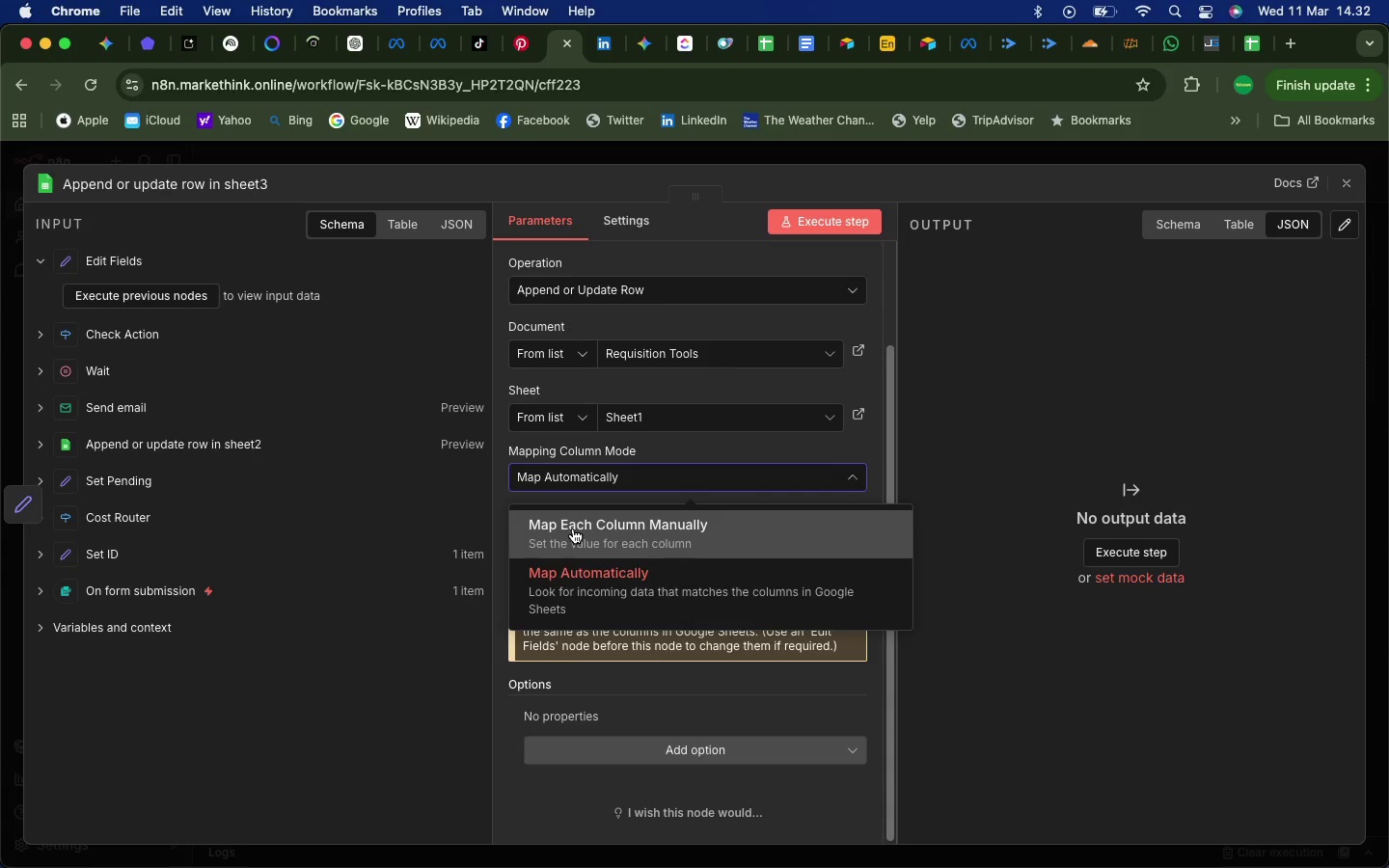 
left_click([573, 529])
 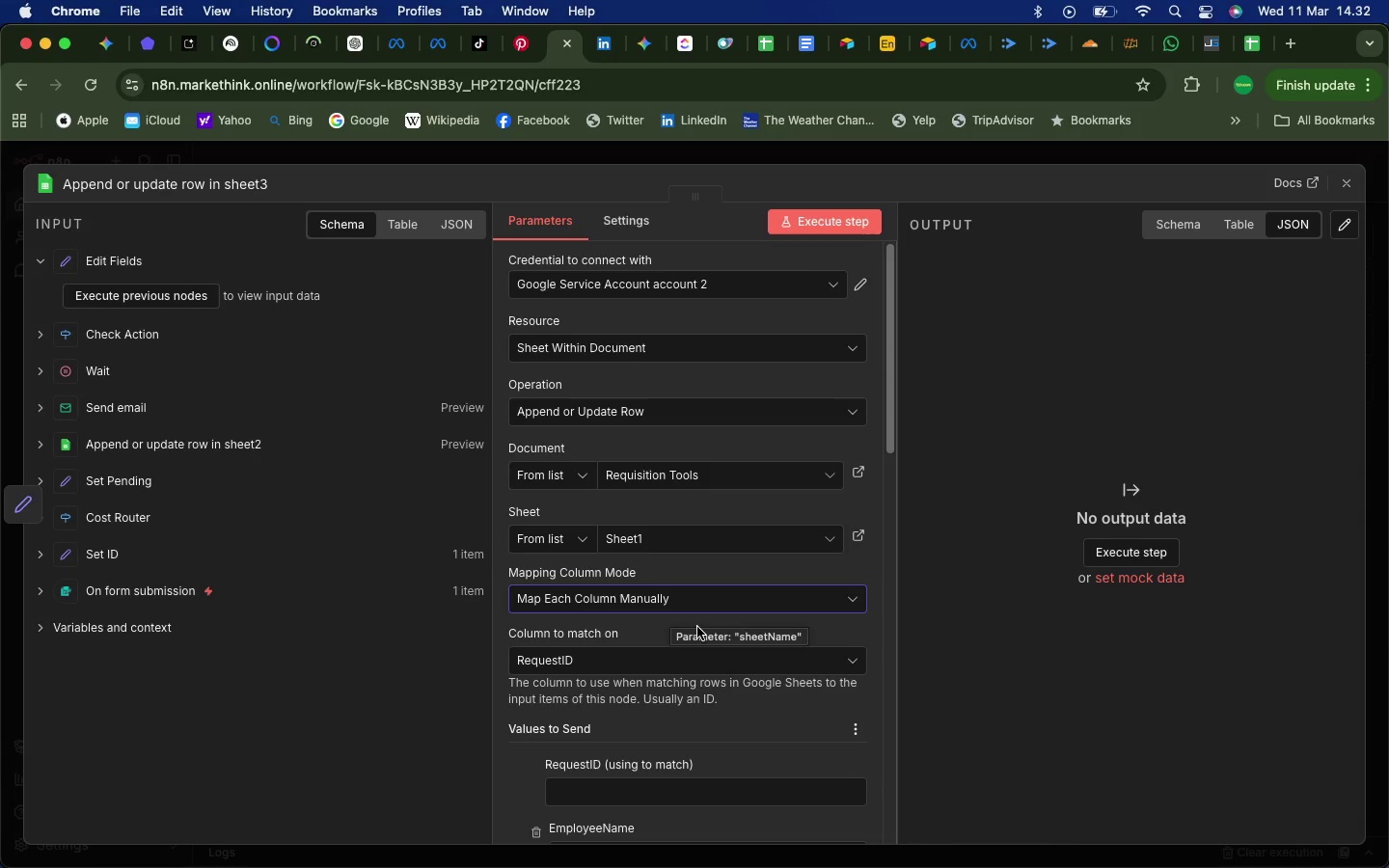 
scroll: coordinate [637, 635], scroll_direction: down, amount: 26.0
 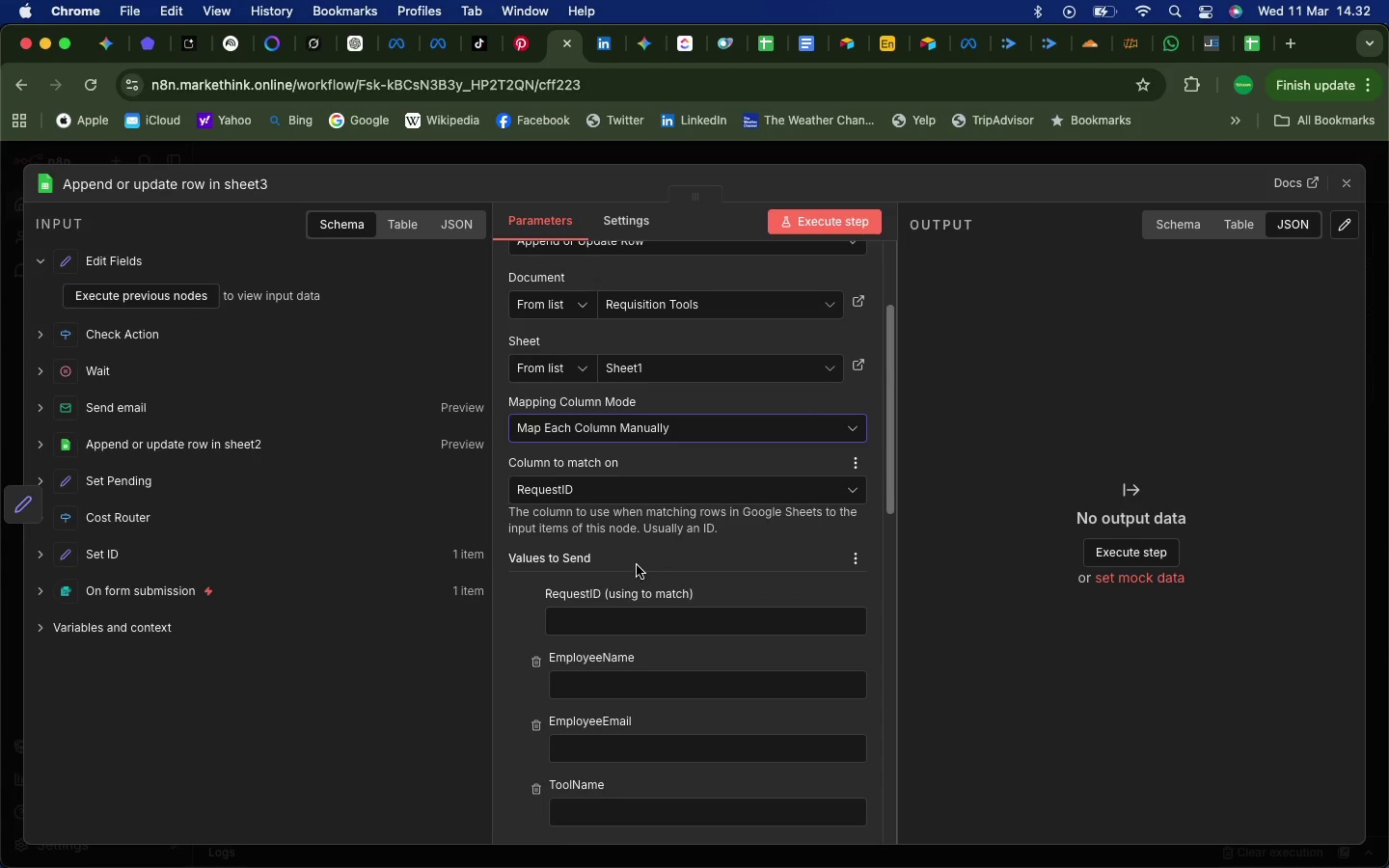 
left_click([577, 626])
 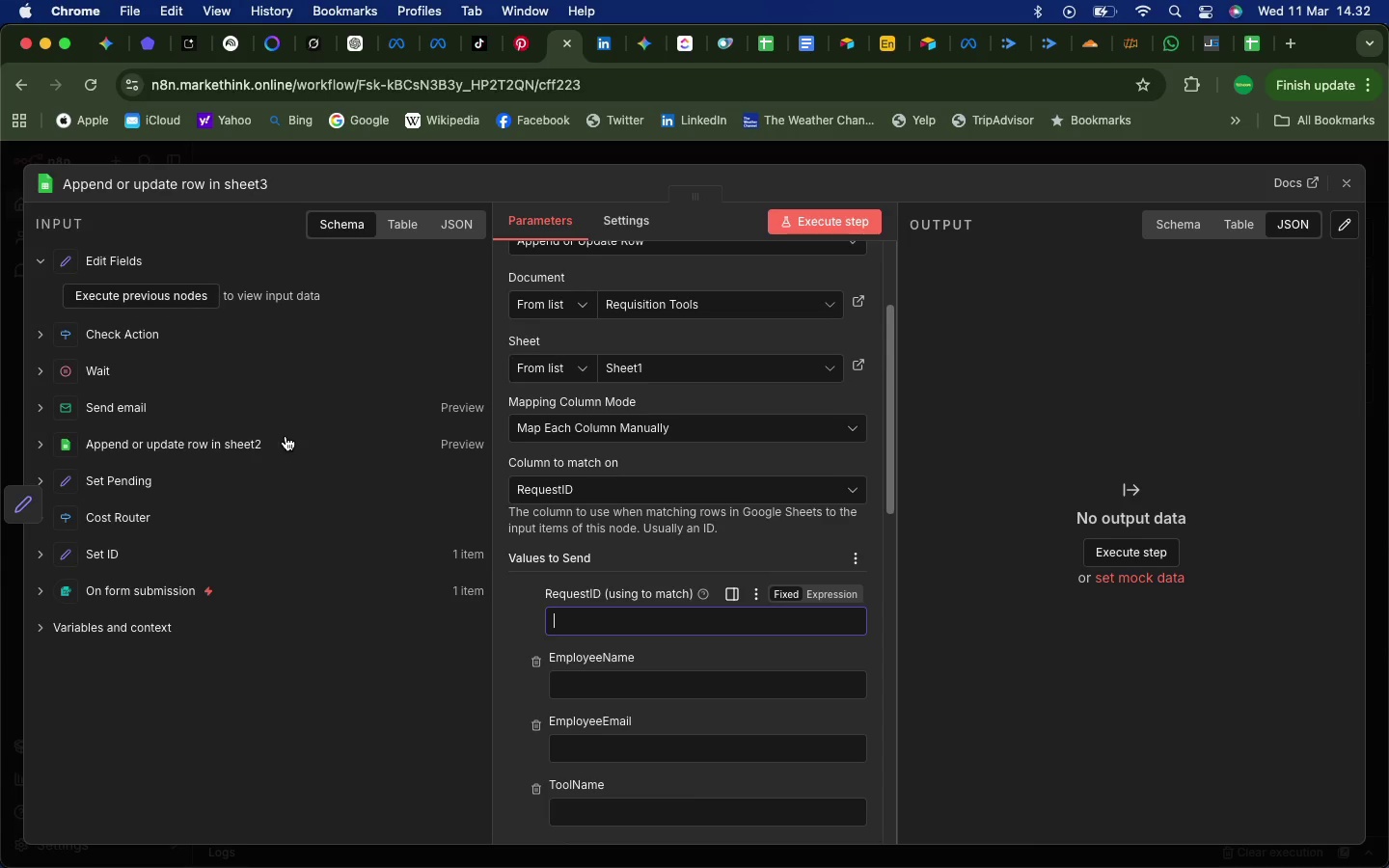 
wait(20.88)
 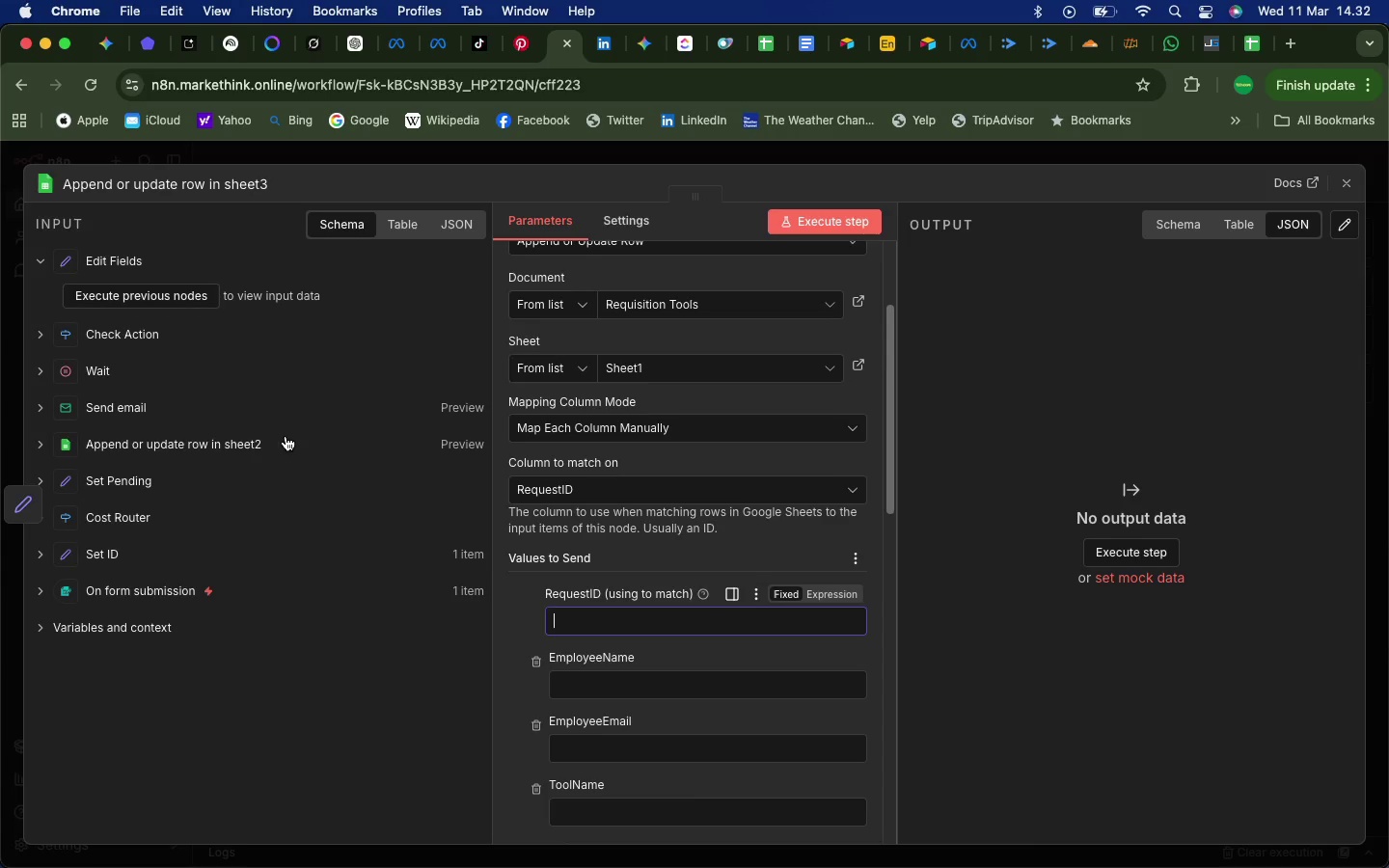 
key(Shift+BracketLeft)
 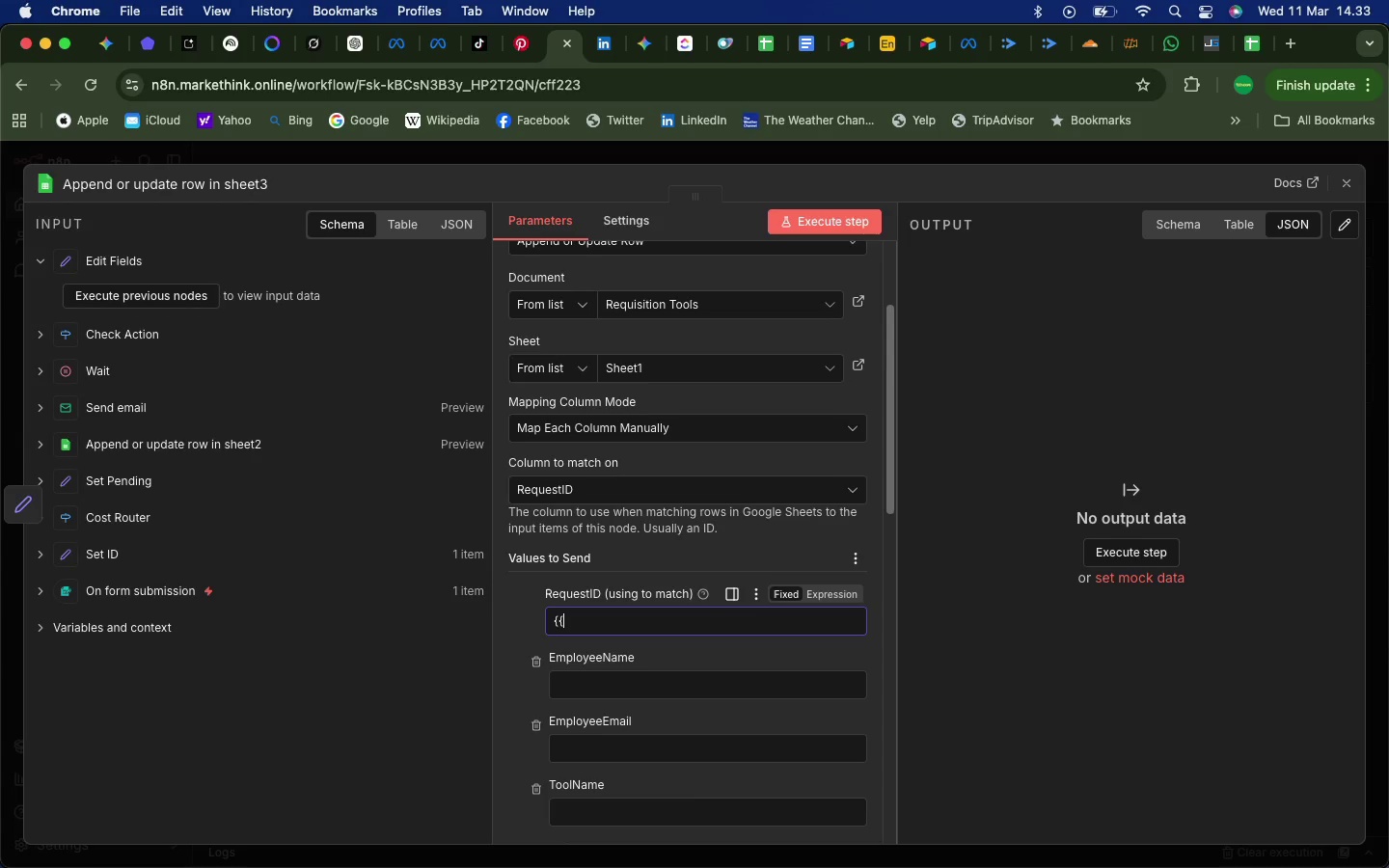 
key(Shift+BracketLeft)
 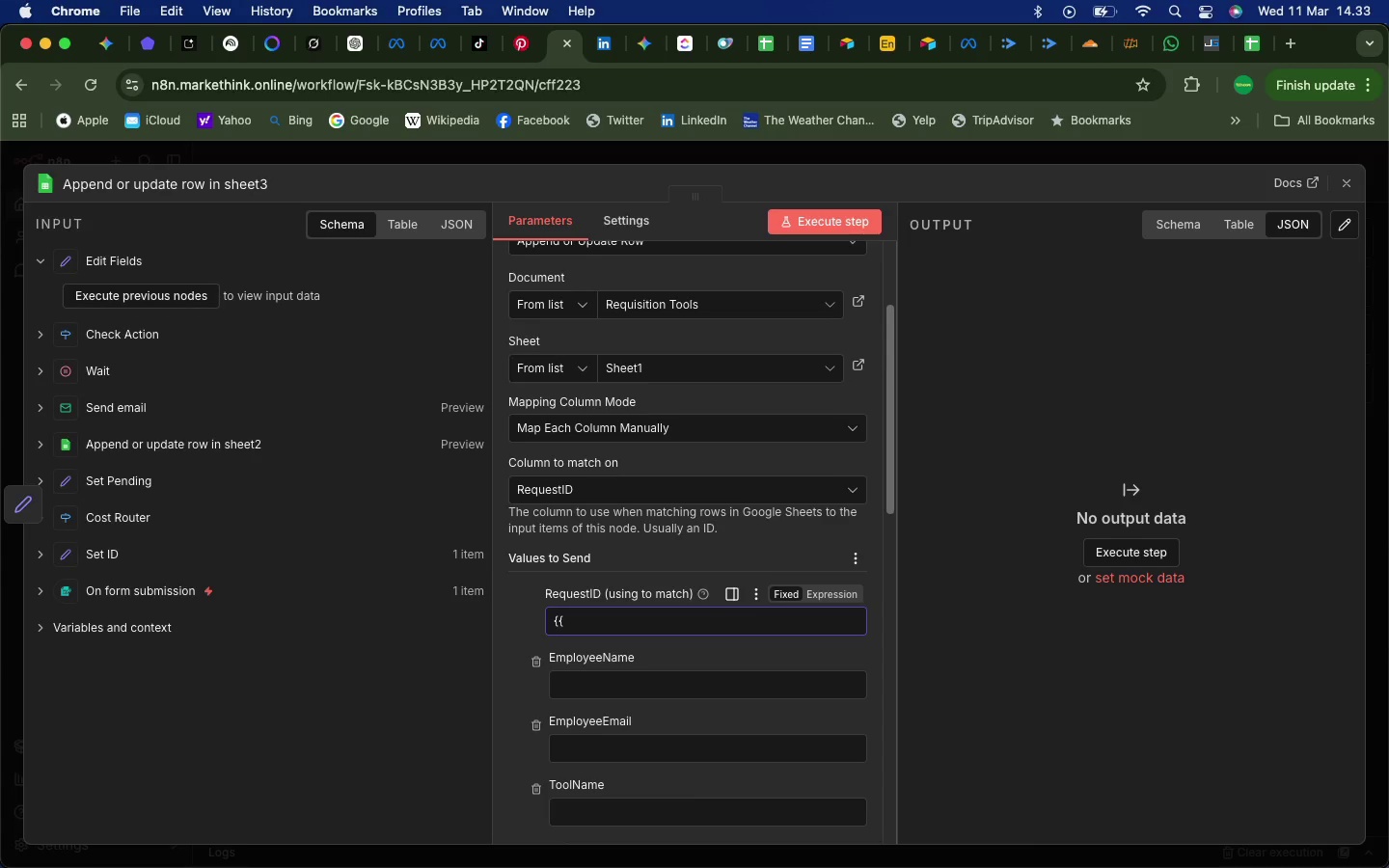 
wait(10.29)
 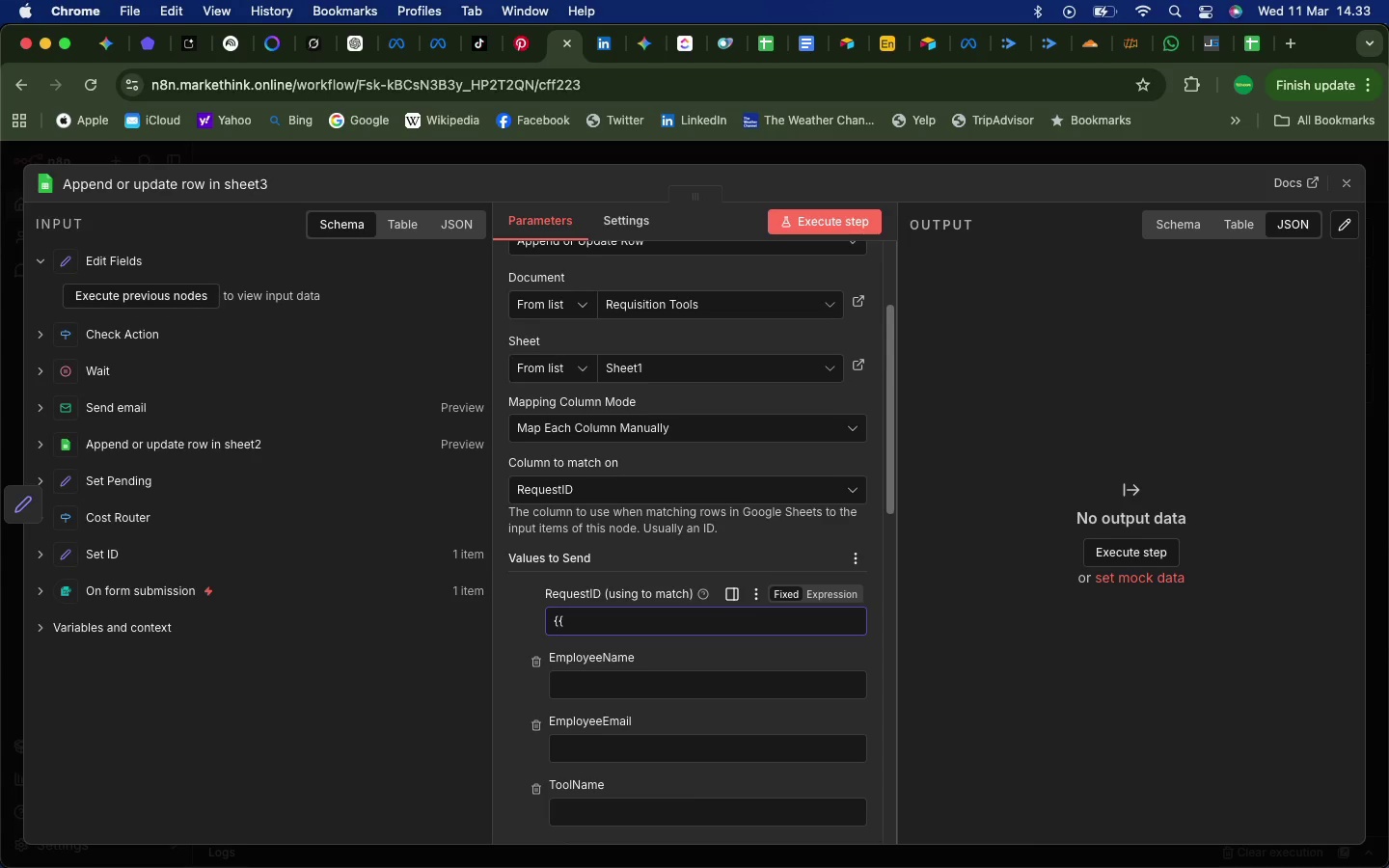 
key(Backspace)
 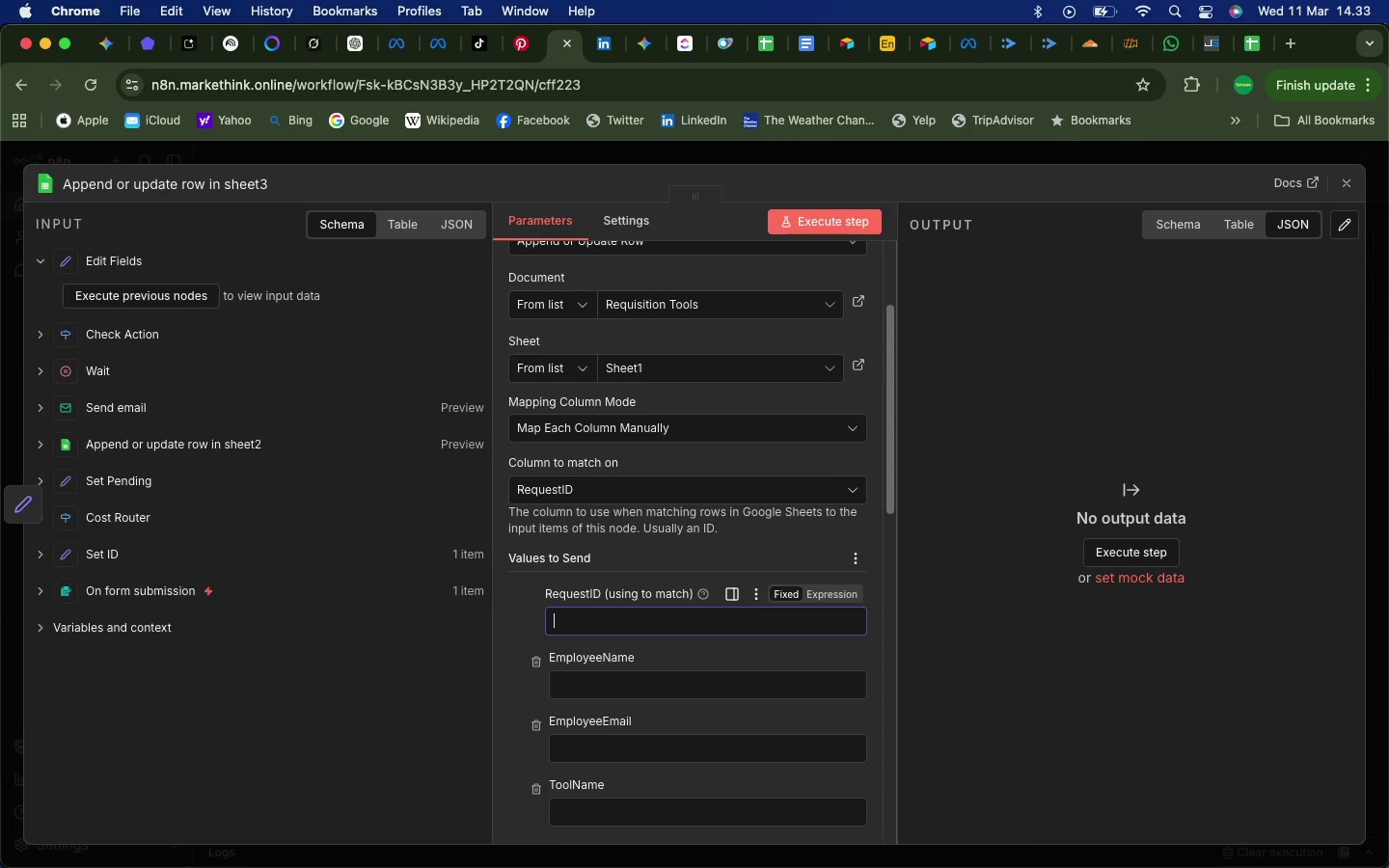 
key(Backspace)
 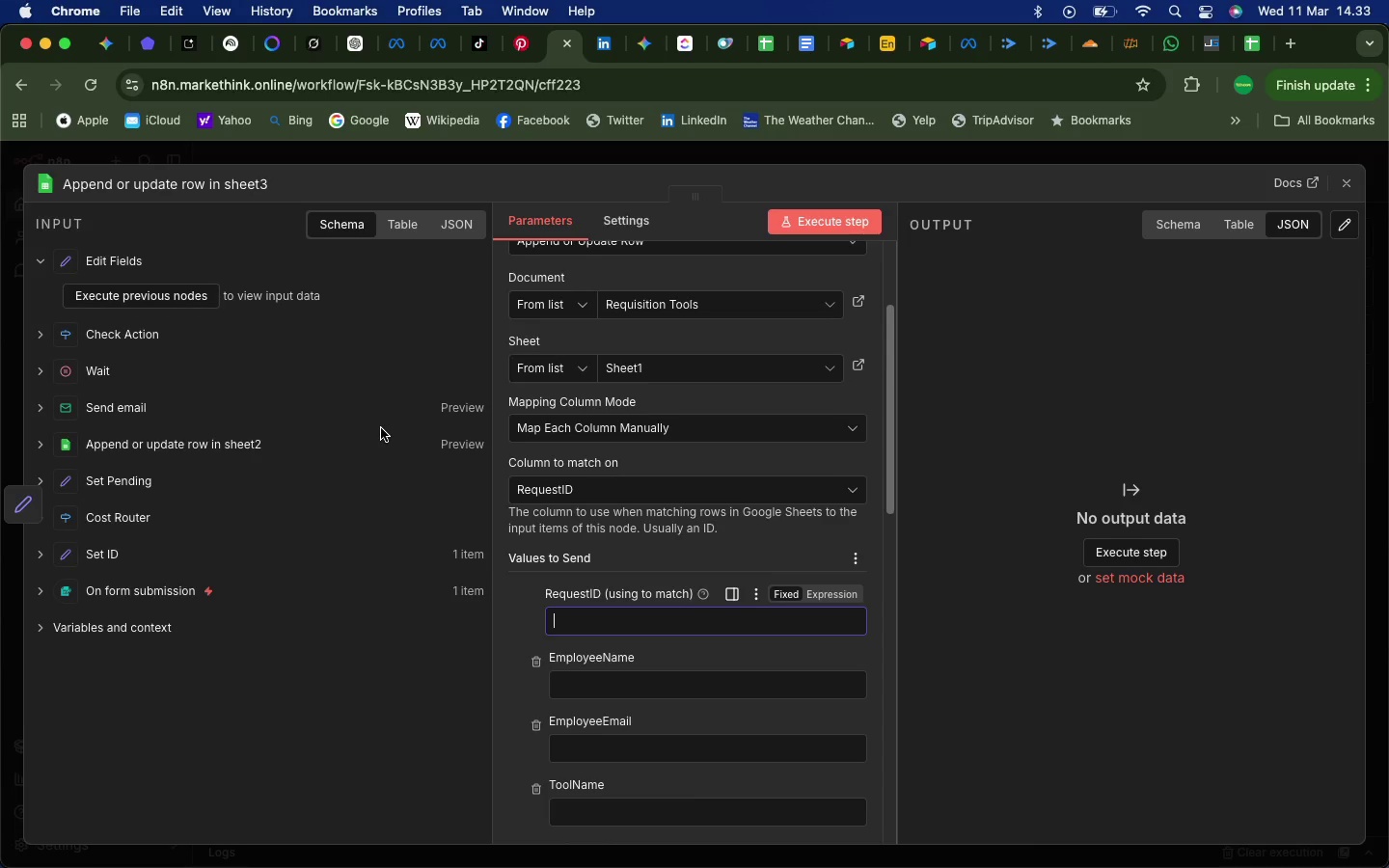 
wait(11.01)
 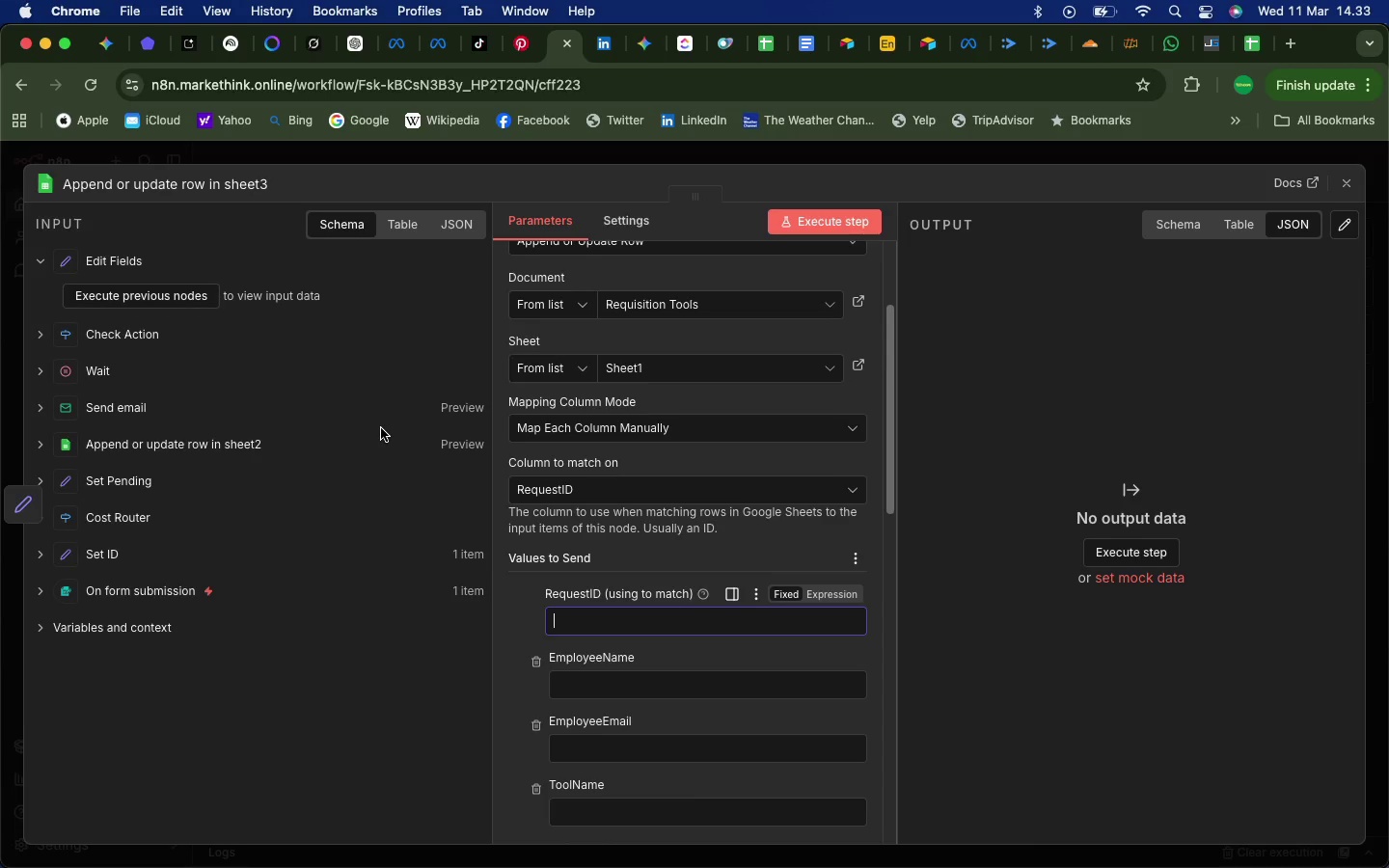 
left_click([41, 337])
 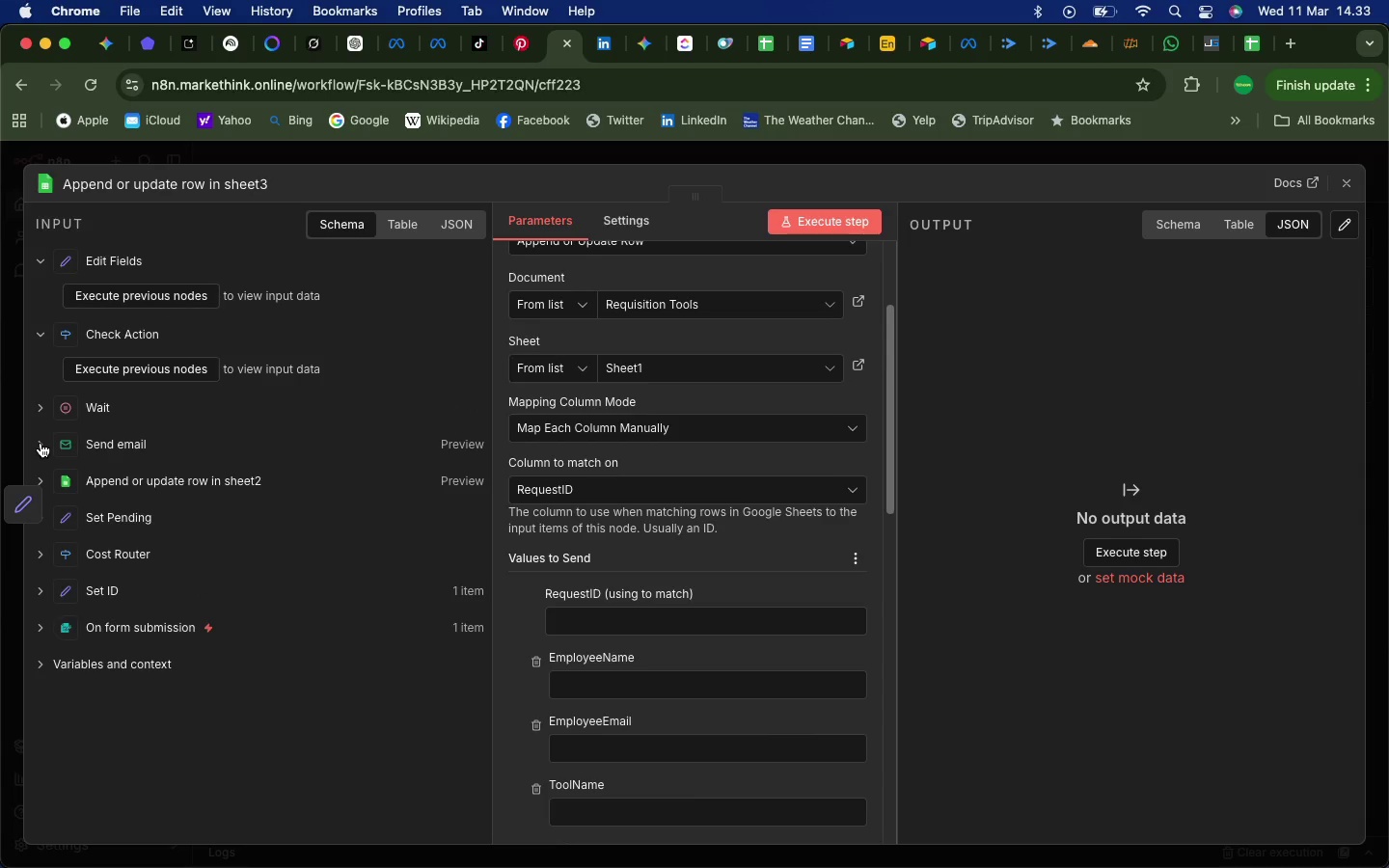 
left_click([41, 443])
 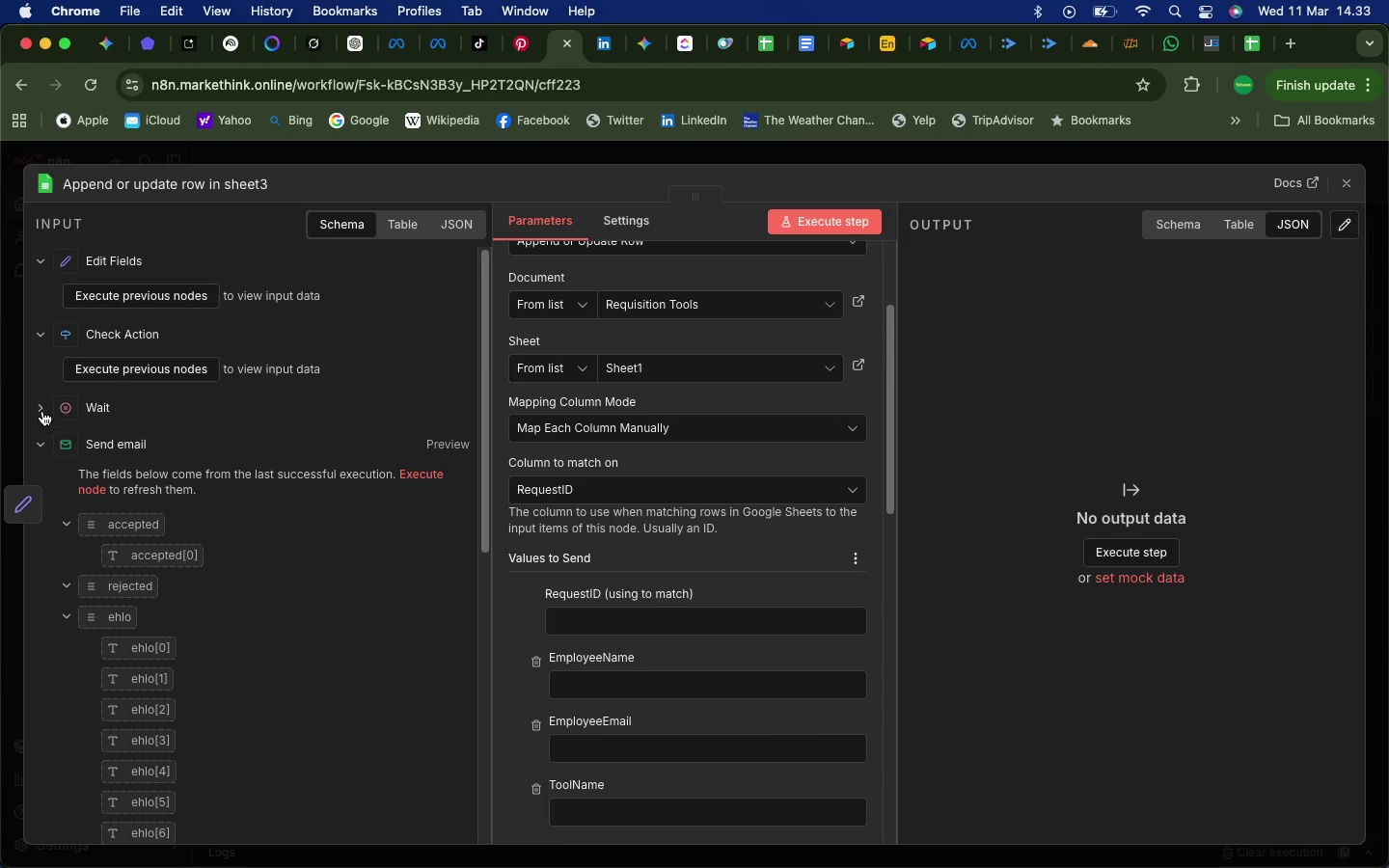 
left_click([42, 411])
 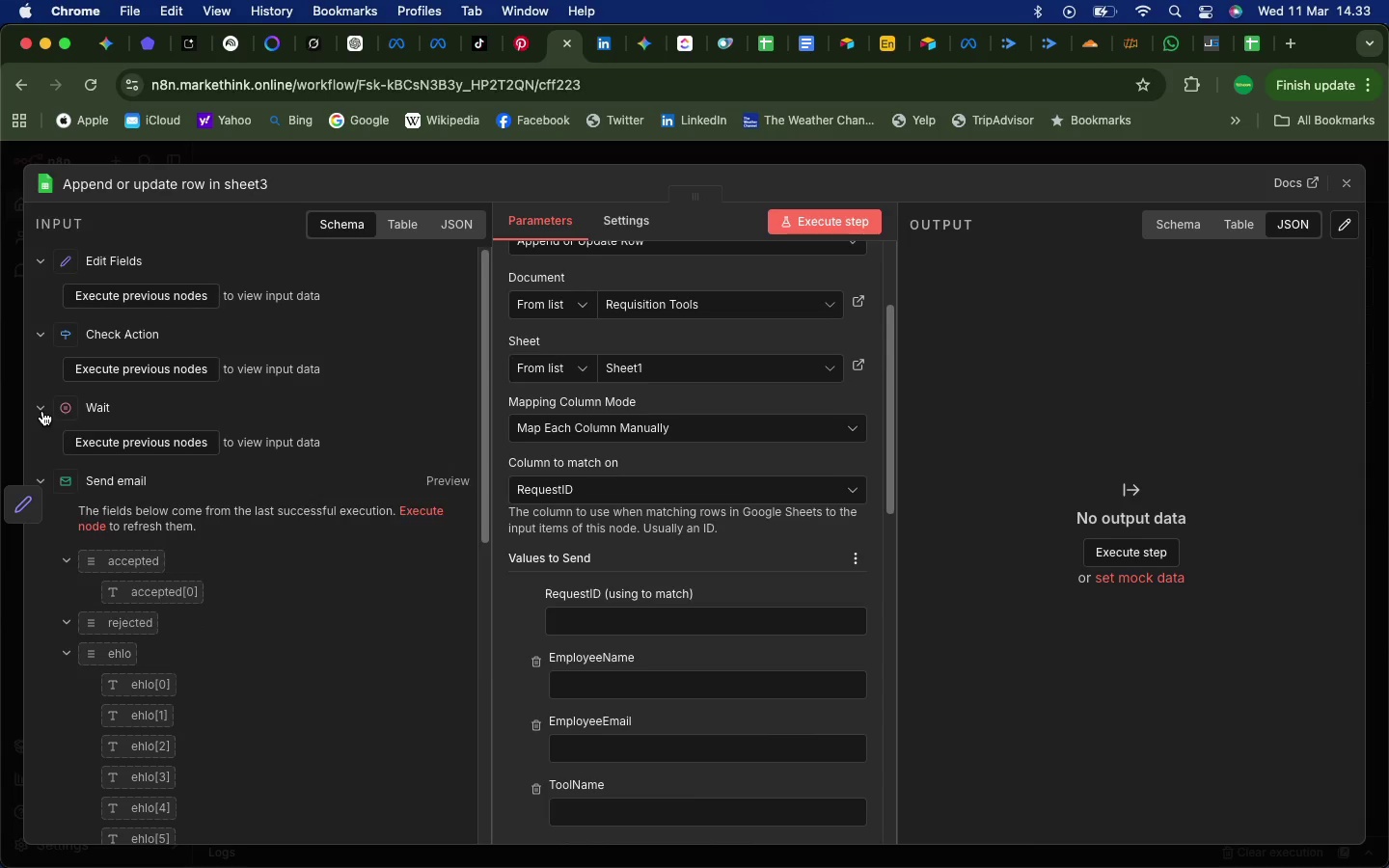 
left_click([42, 411])
 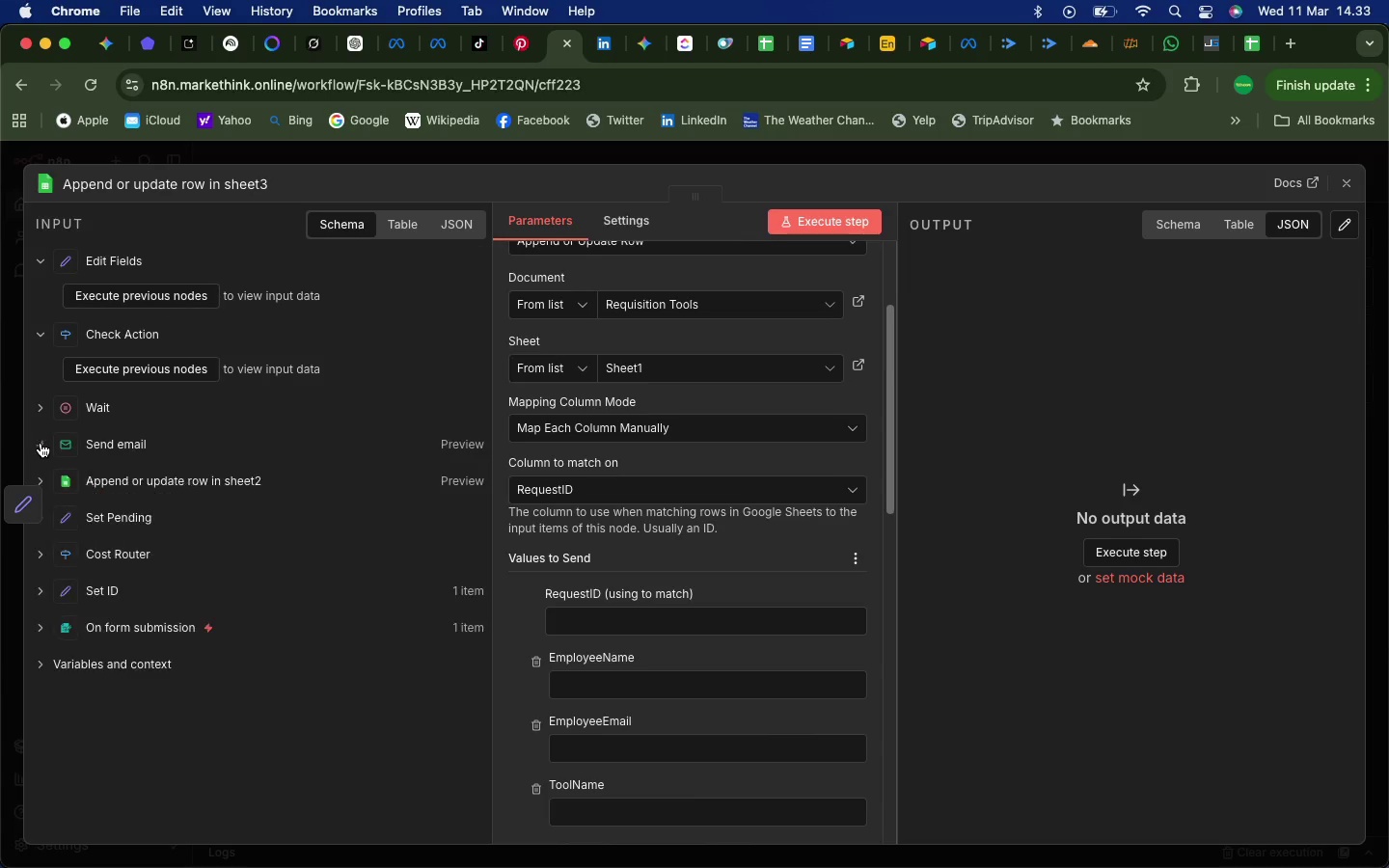 
left_click([41, 443])
 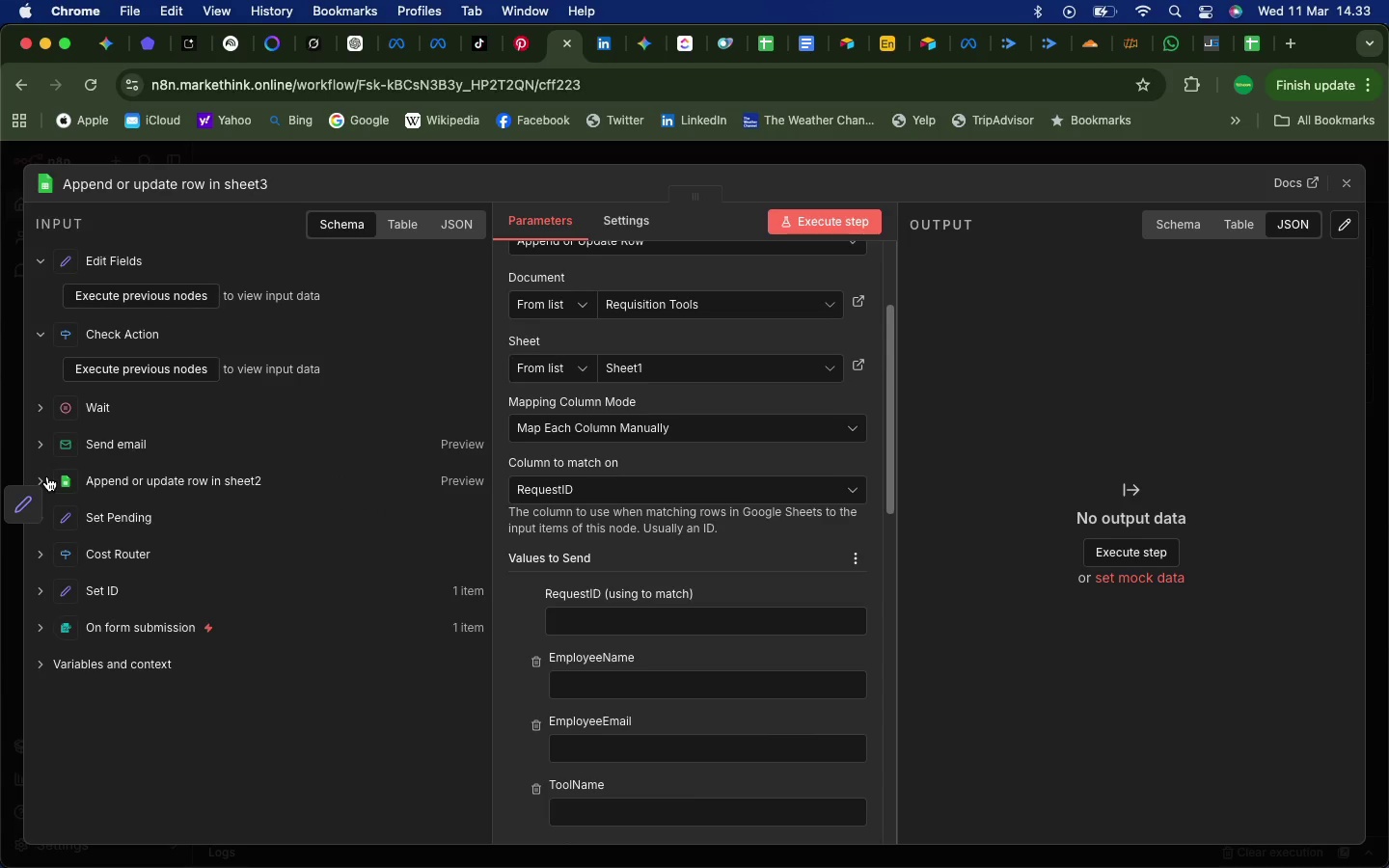 
left_click([47, 476])
 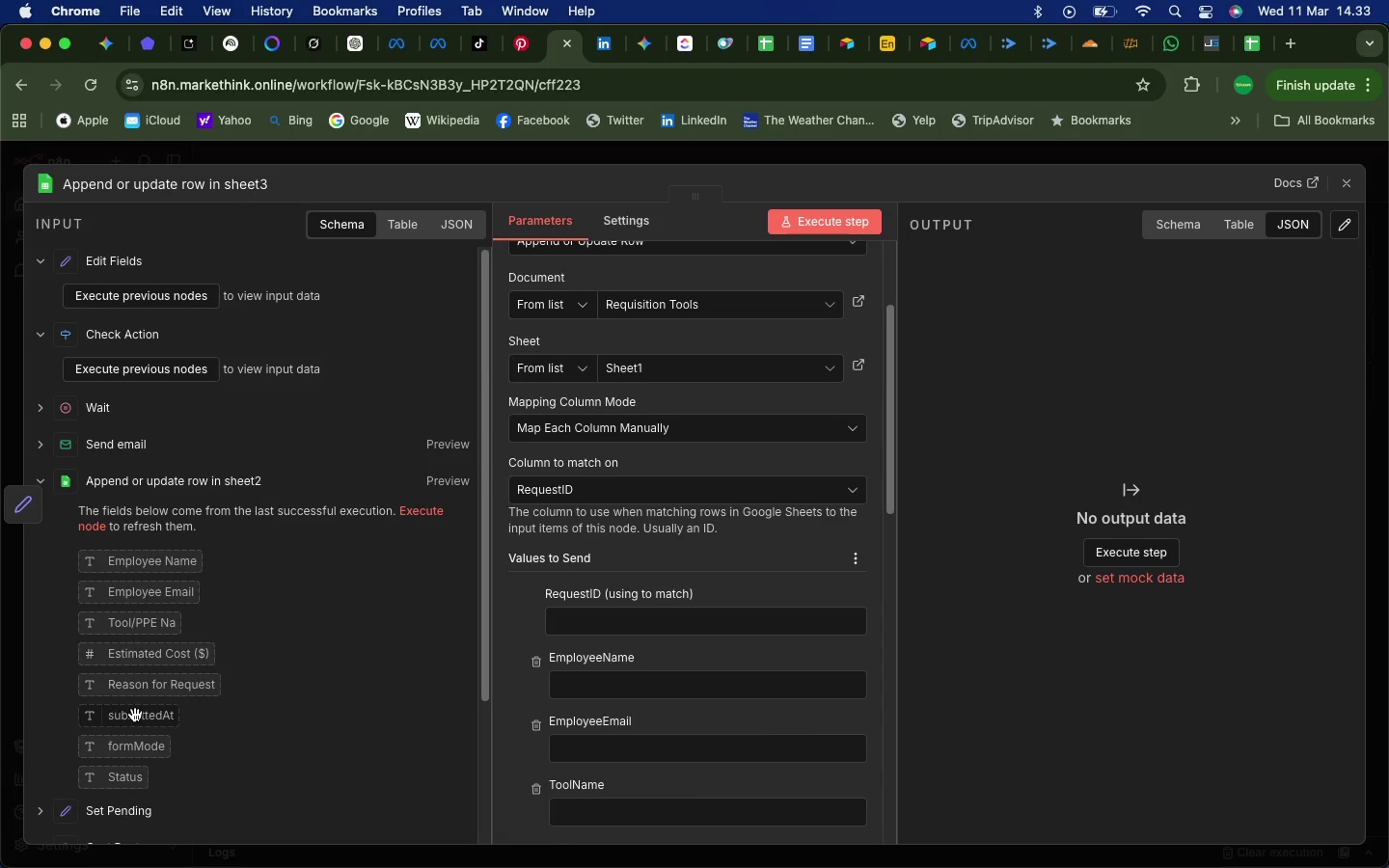 
scroll: coordinate [135, 715], scroll_direction: down, amount: 26.0
 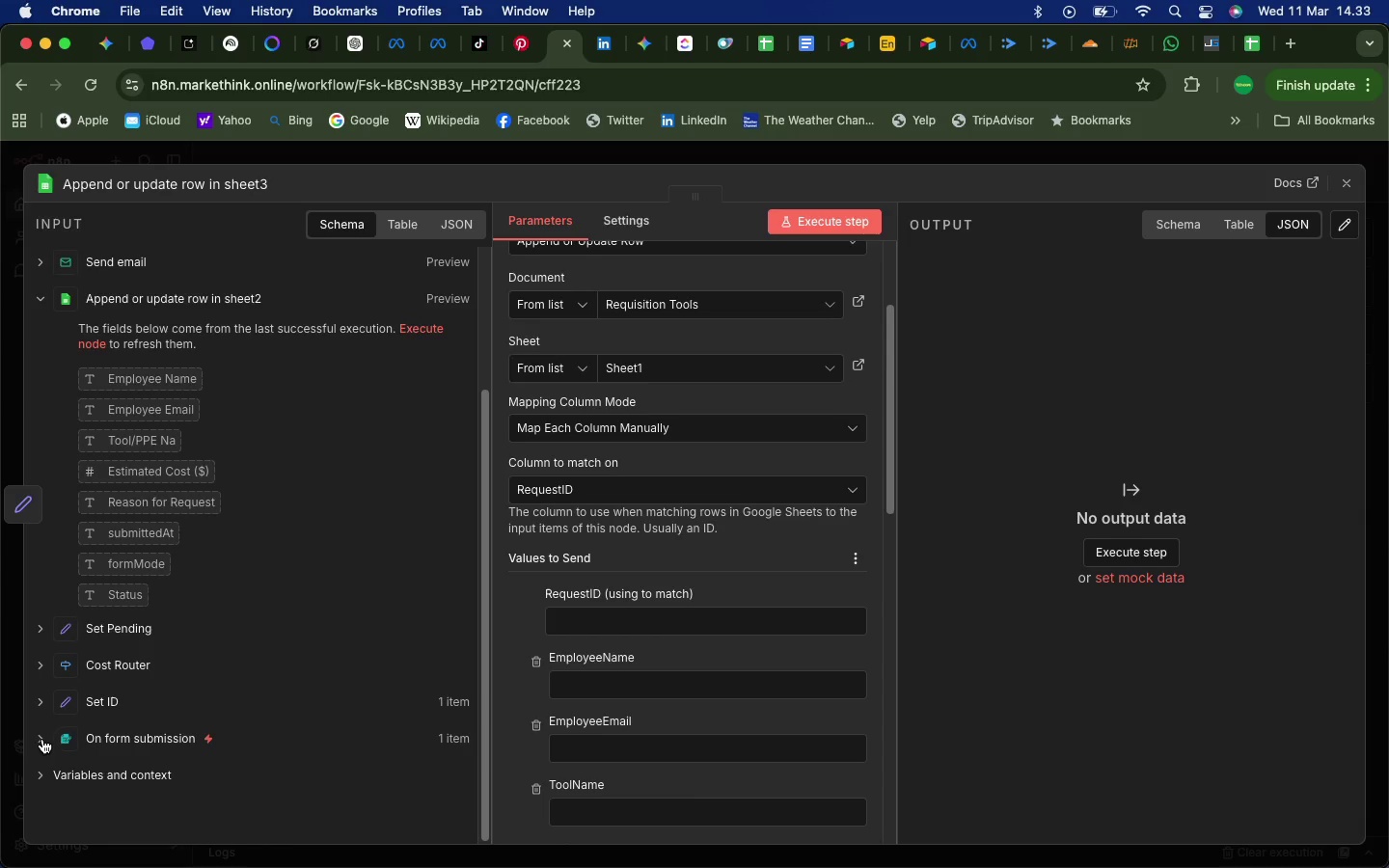 
left_click([42, 739])
 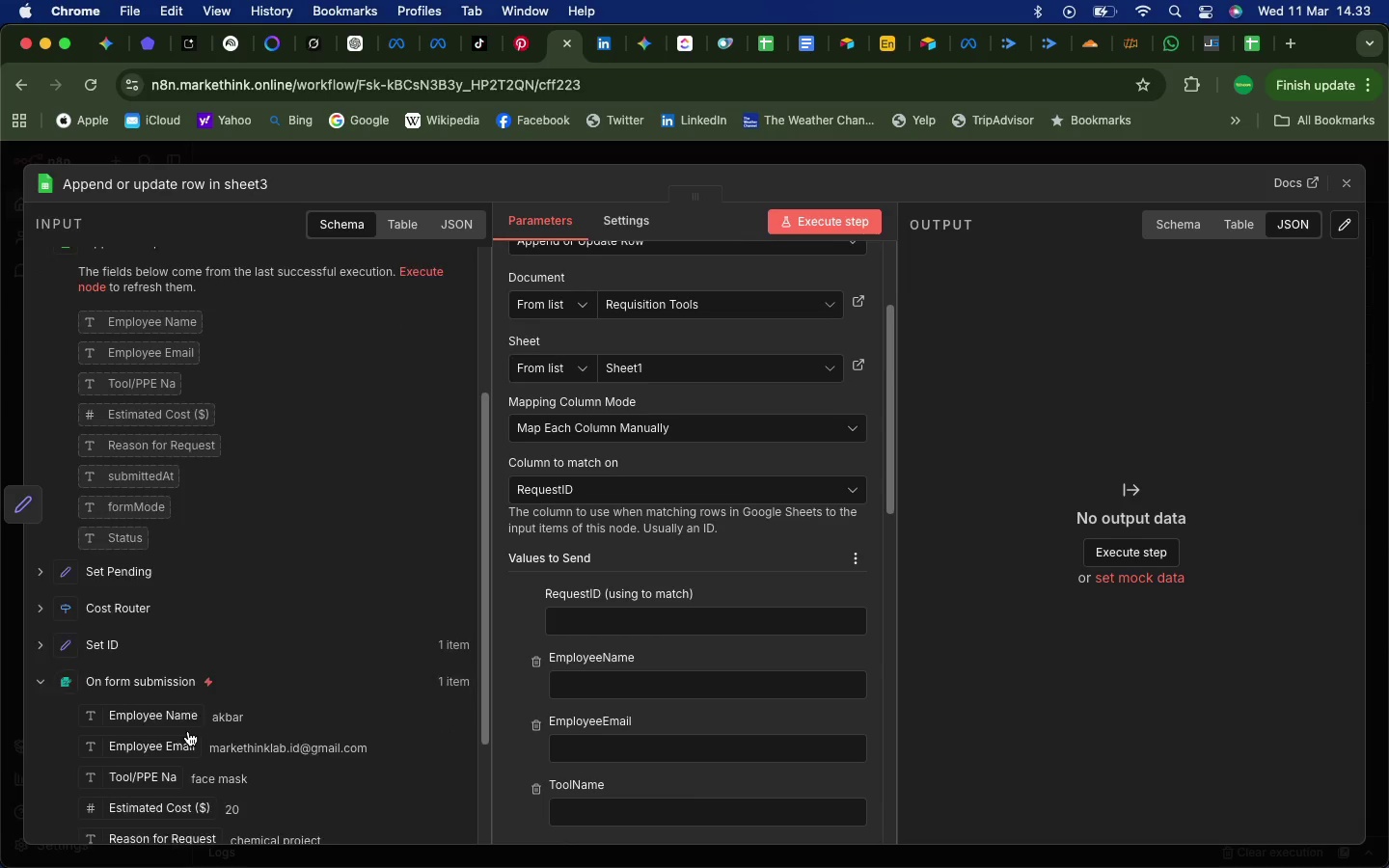 
scroll: coordinate [216, 738], scroll_direction: down, amount: 77.0
 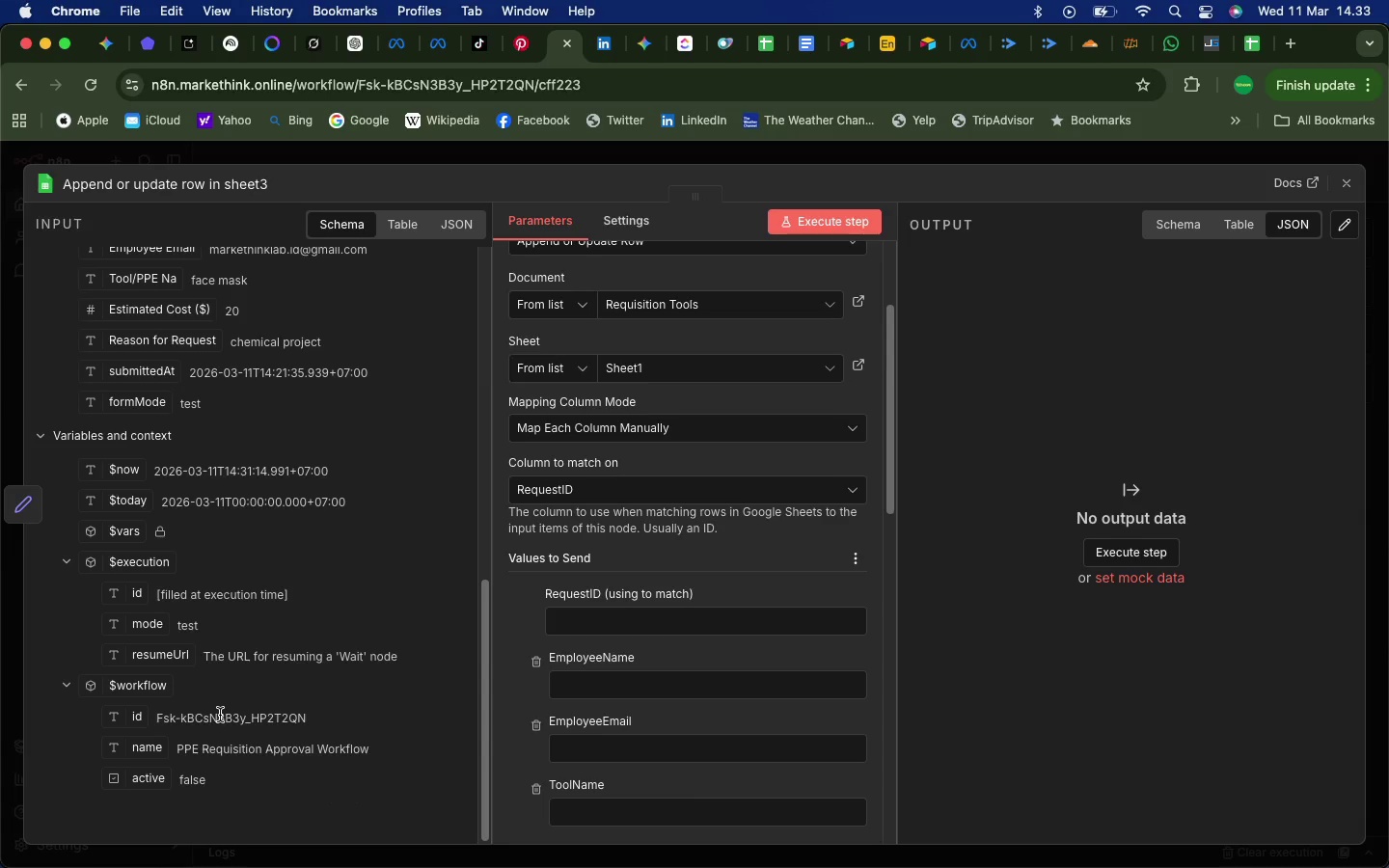 
left_click_drag(start_coordinate=[127, 718], to_coordinate=[589, 630])
 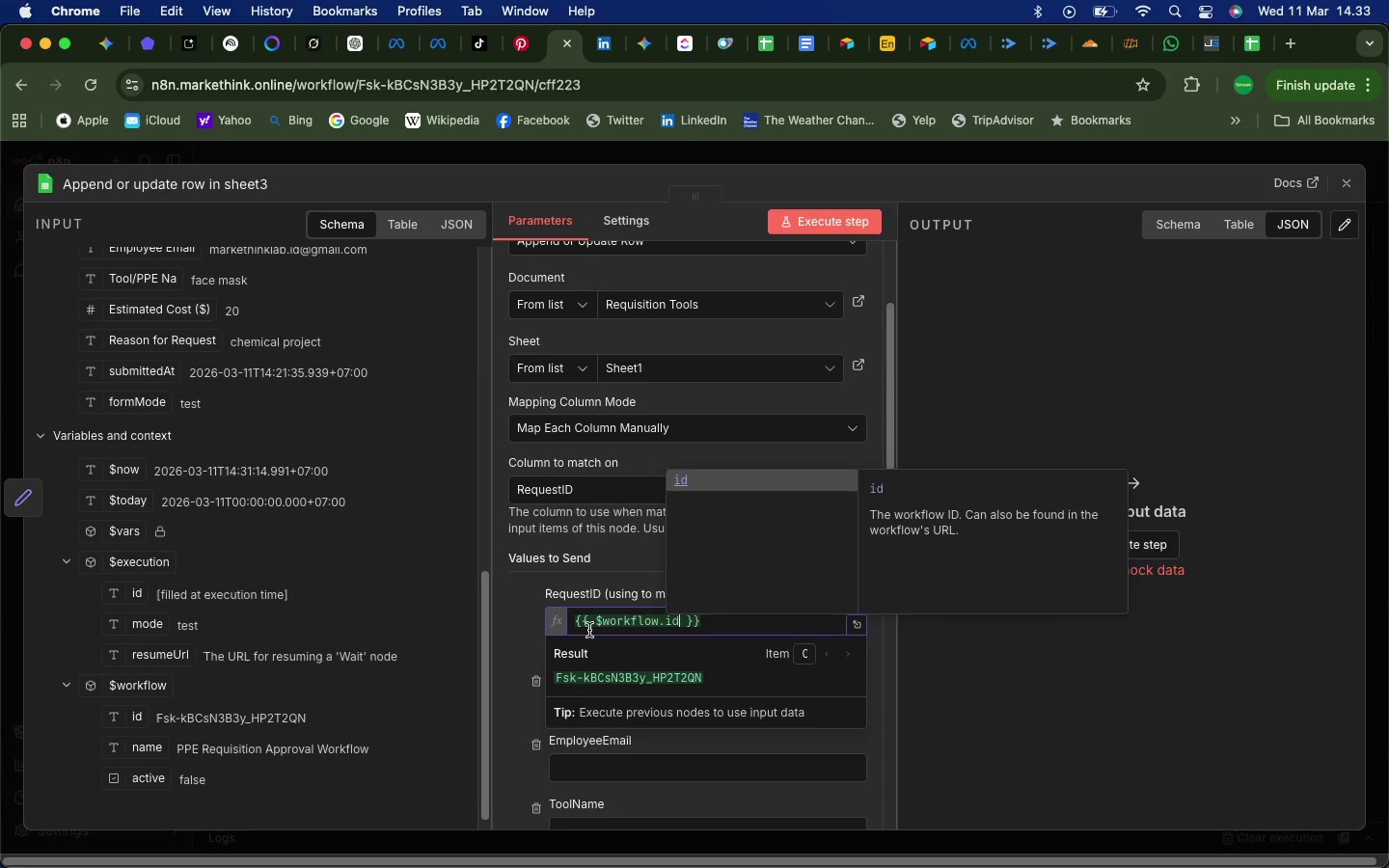 
mouse_move([613, 637])
 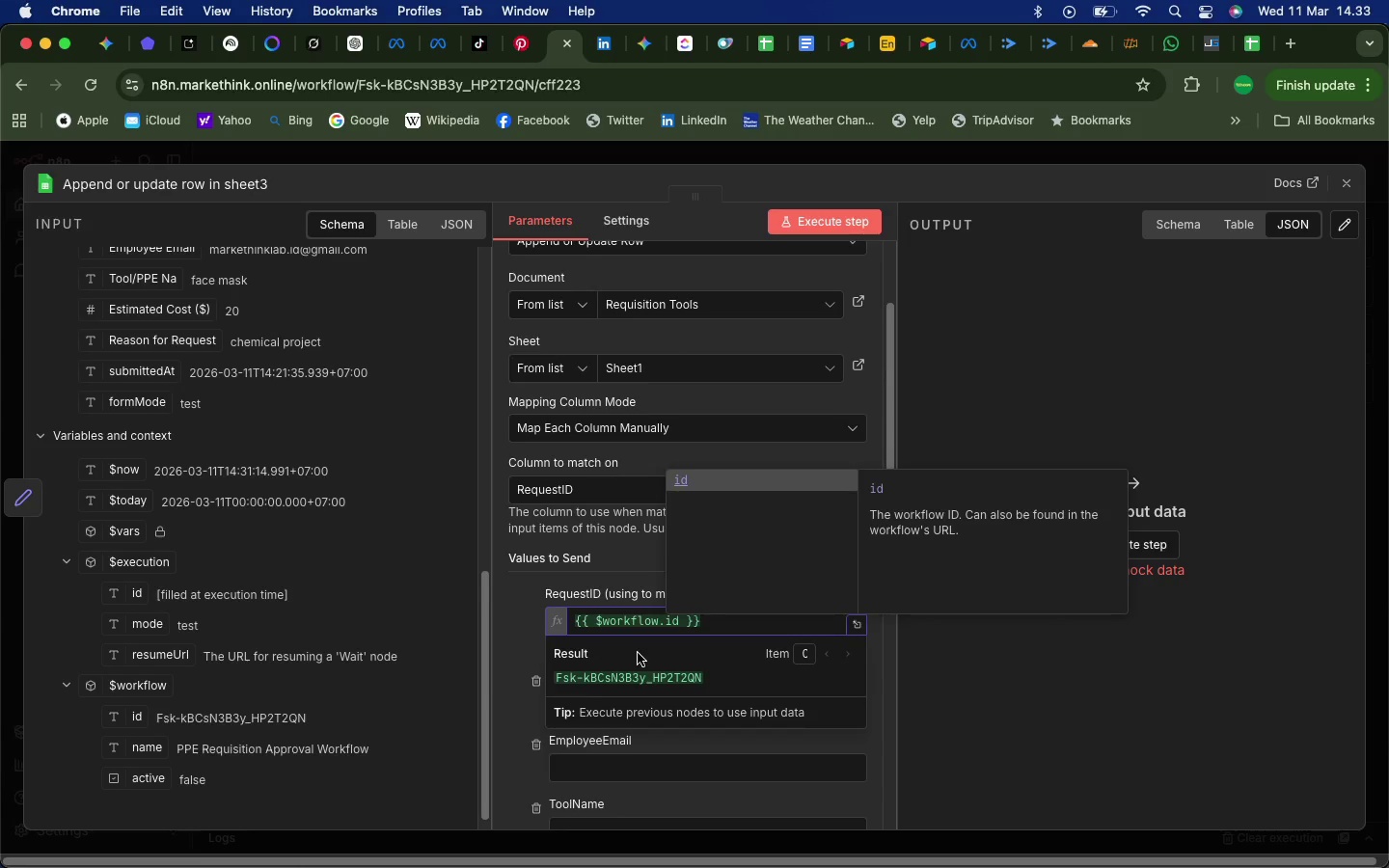 
wait(5.31)
 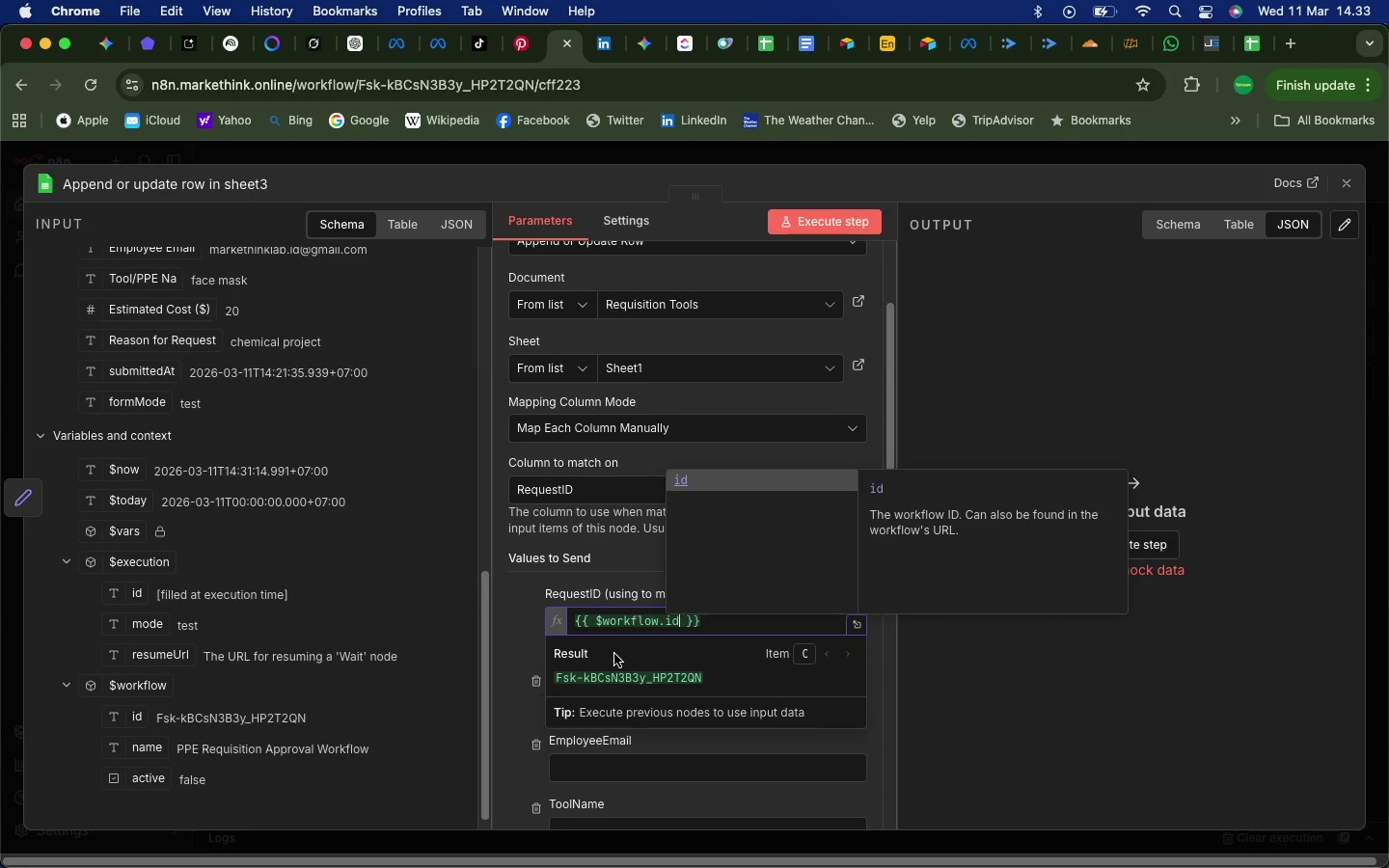 
left_click([719, 626])
 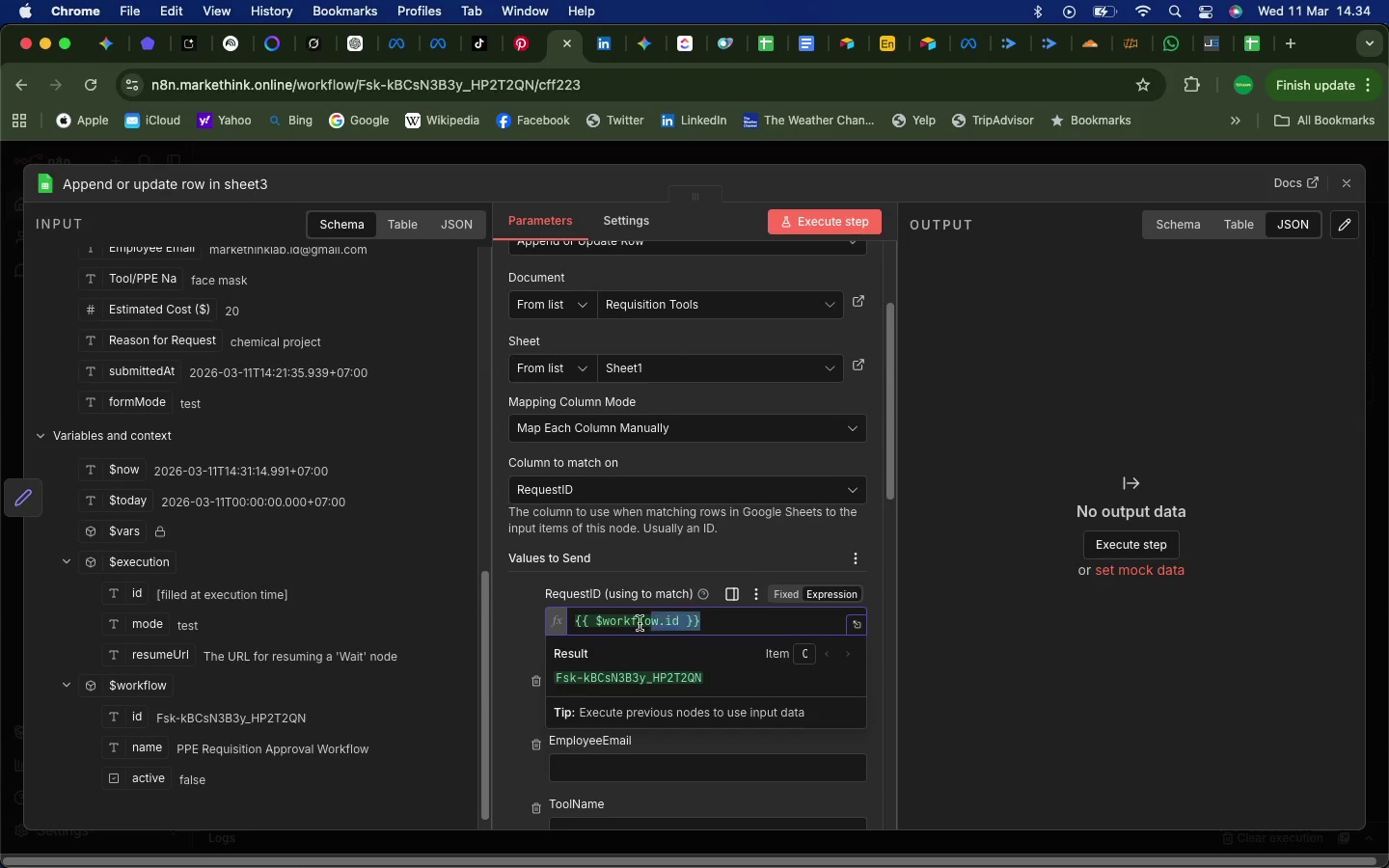 
left_click_drag(start_coordinate=[714, 623], to_coordinate=[568, 624])
 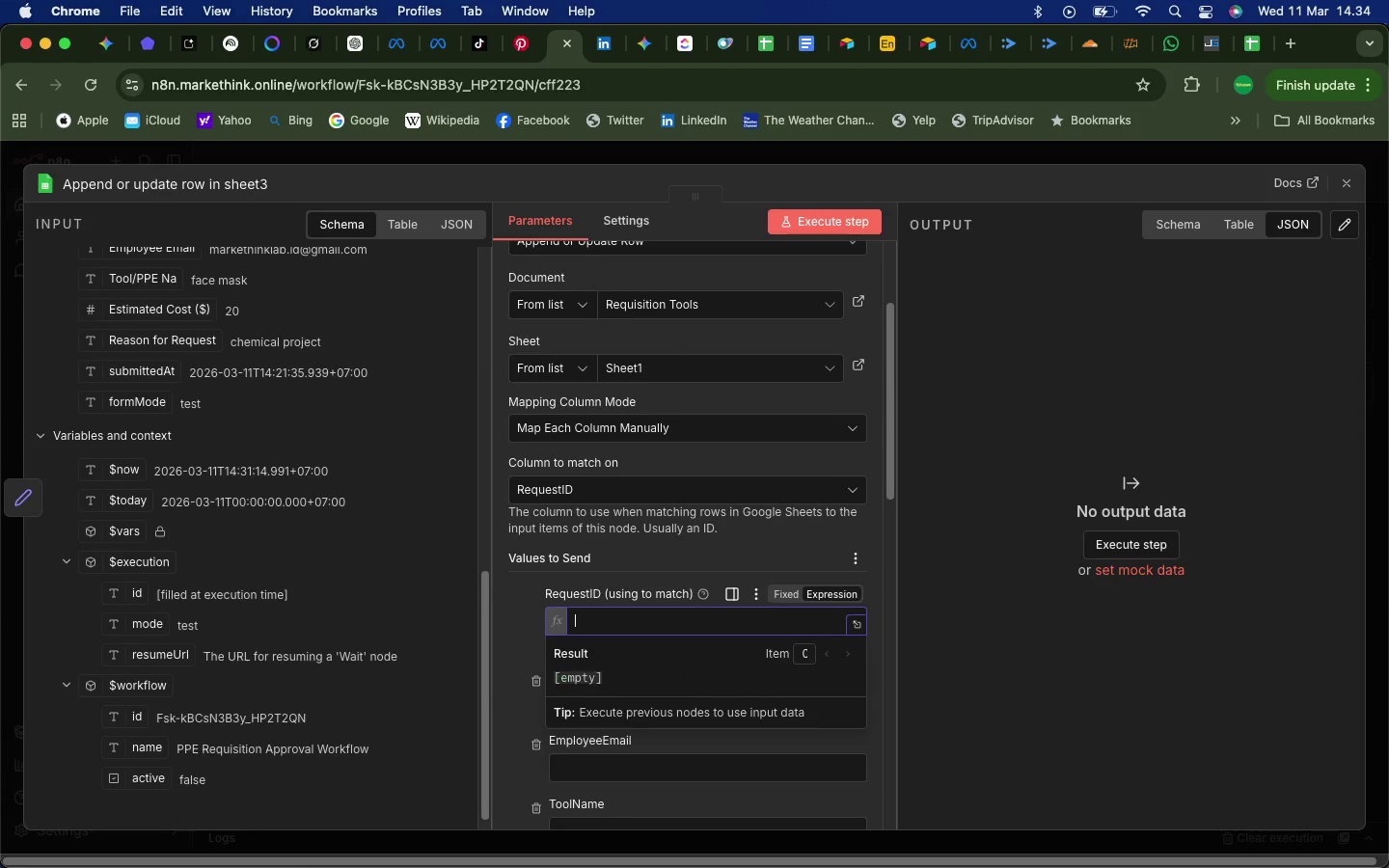 
key(Backspace)
 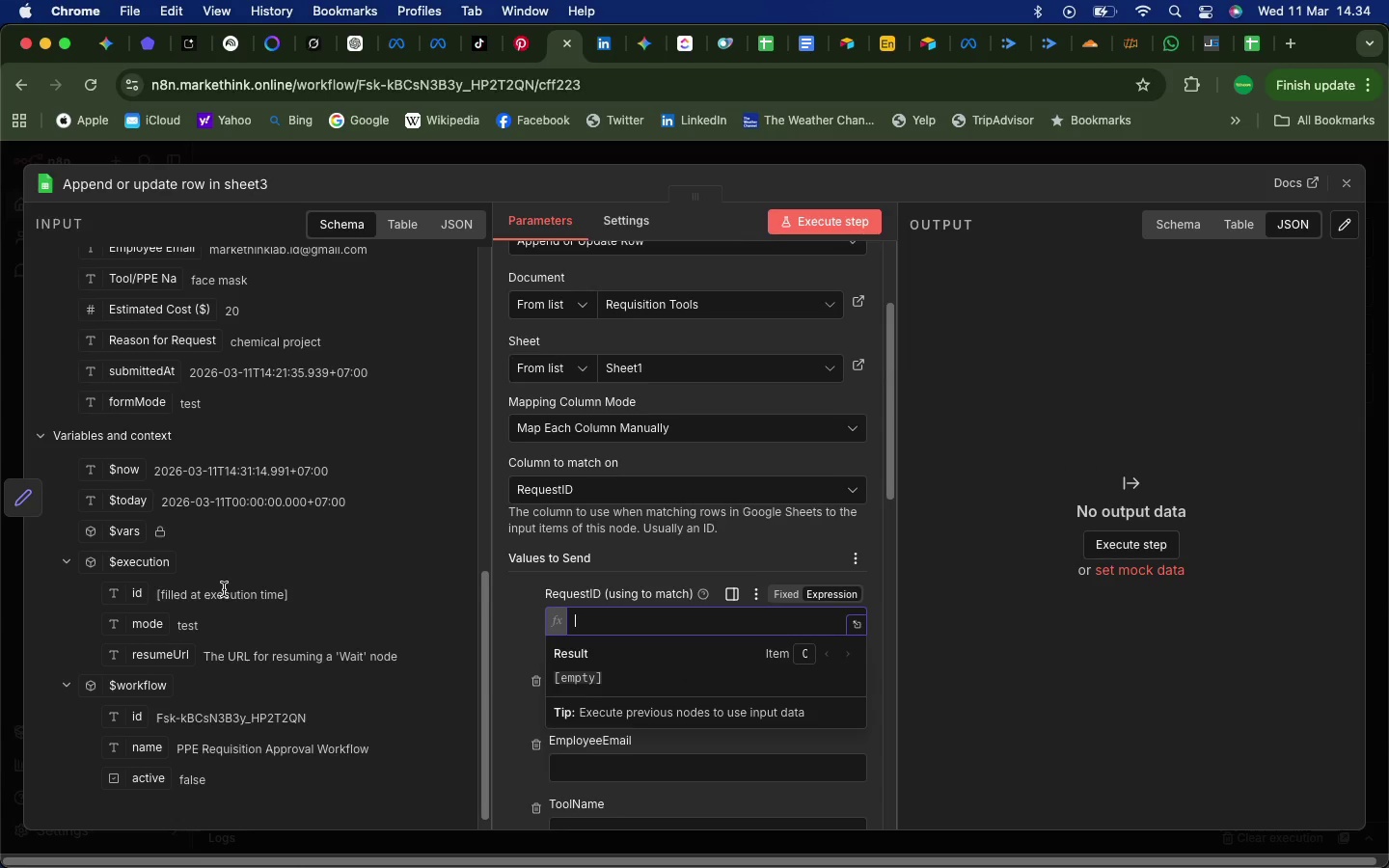 
scroll: coordinate [224, 589], scroll_direction: up, amount: 2.0
 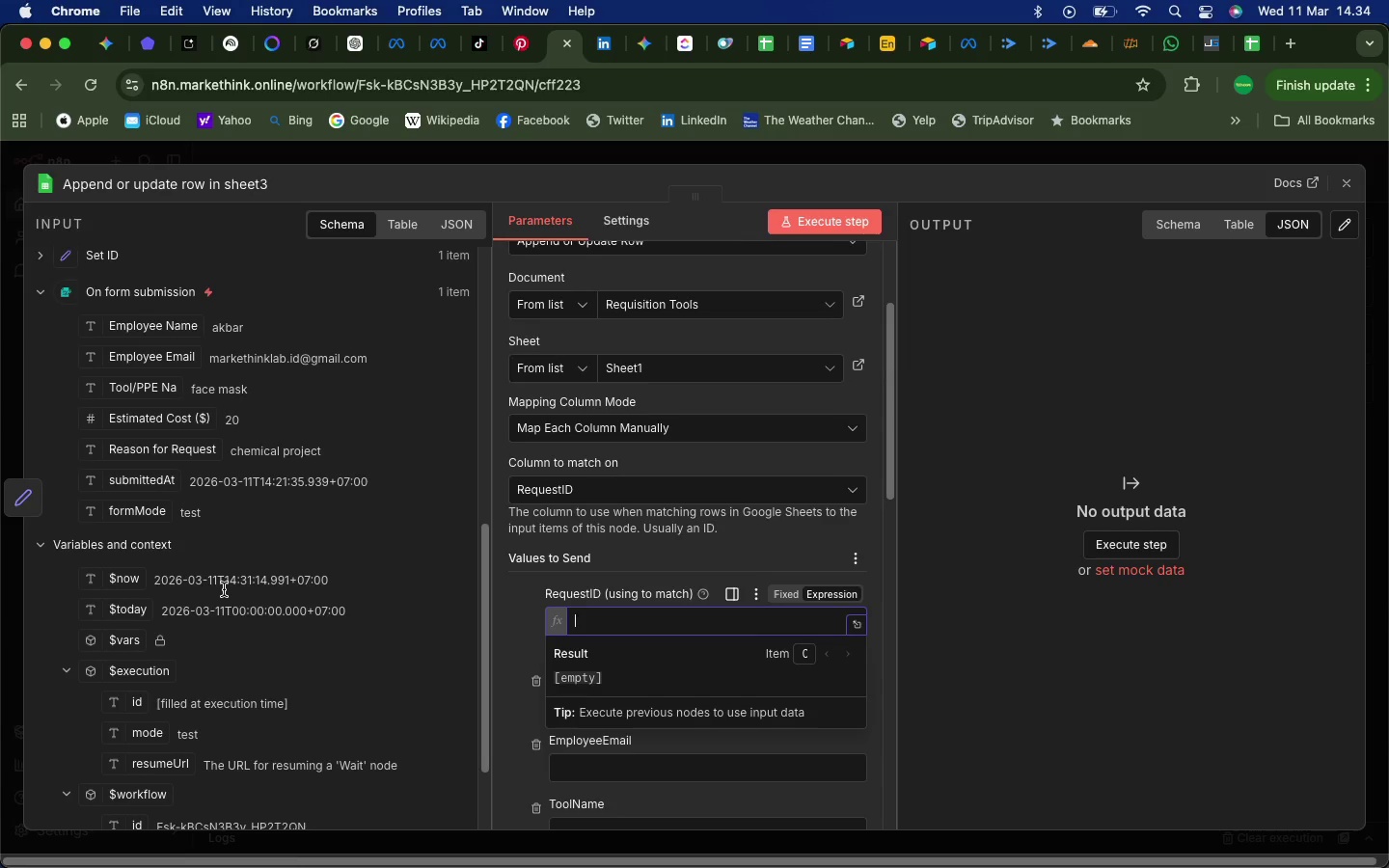 
scroll: coordinate [224, 589], scroll_direction: down, amount: 16.0
 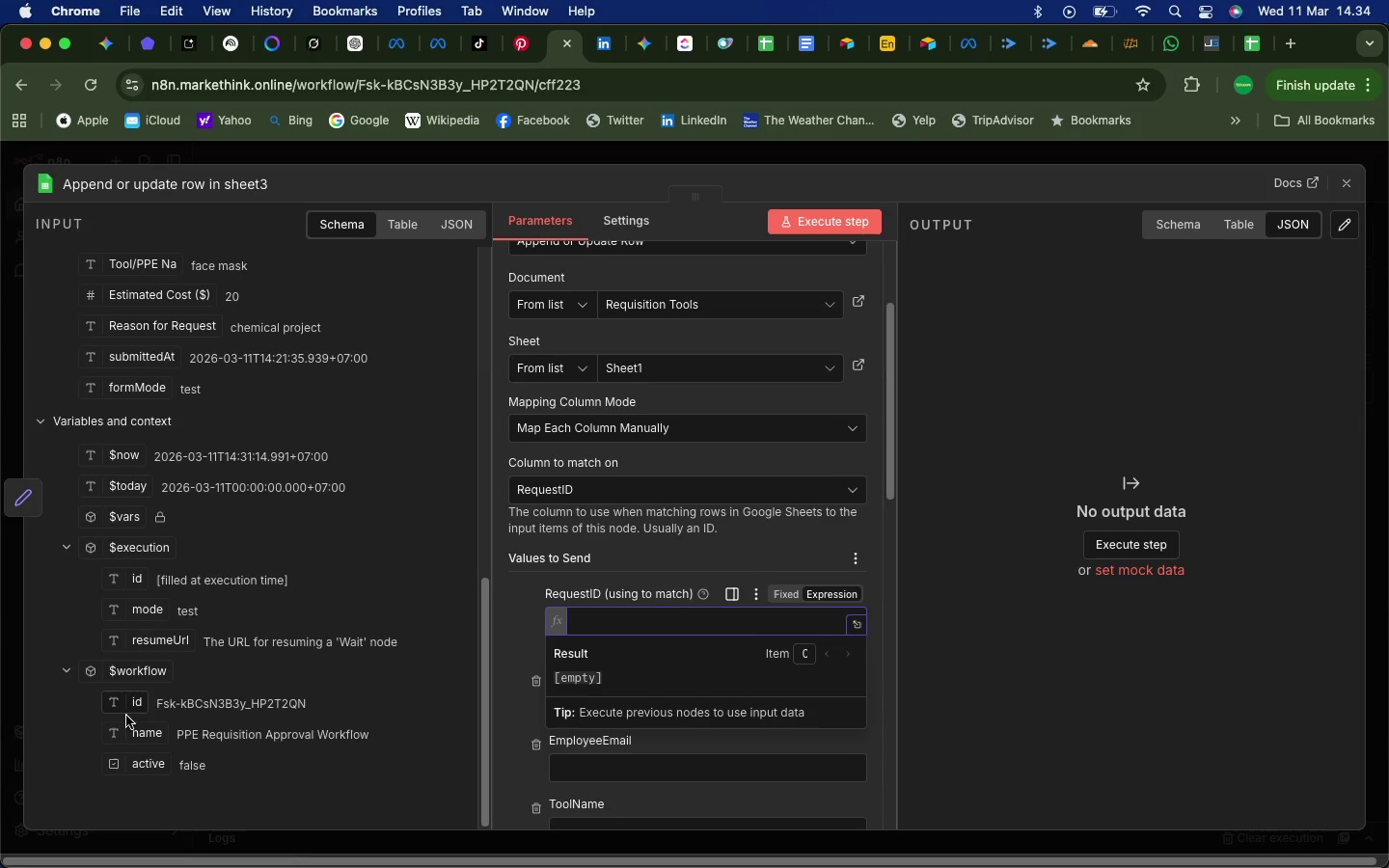 
scroll: coordinate [150, 583], scroll_direction: up, amount: 61.0
 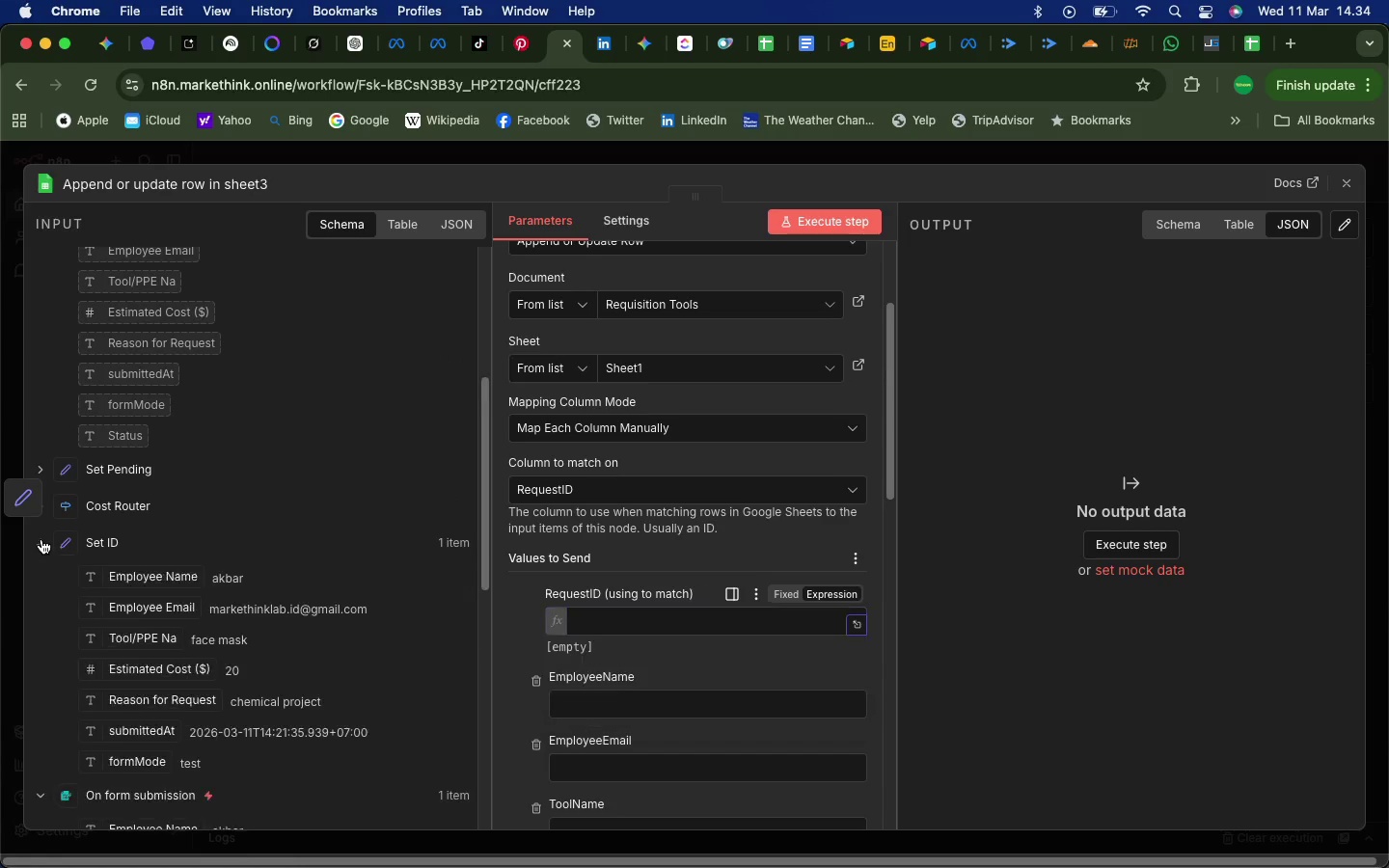 
left_click([41, 539])
 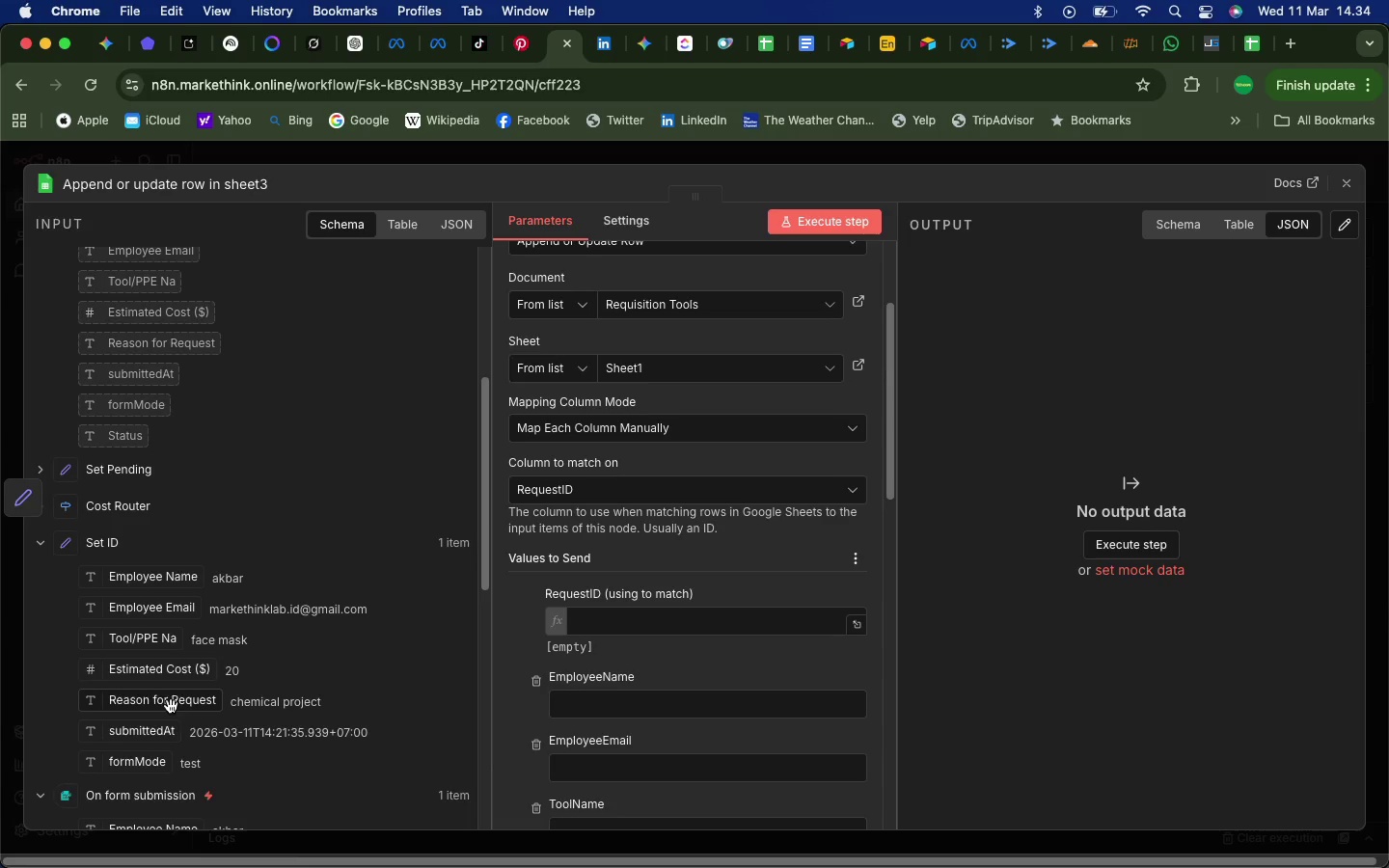 
wait(5.45)
 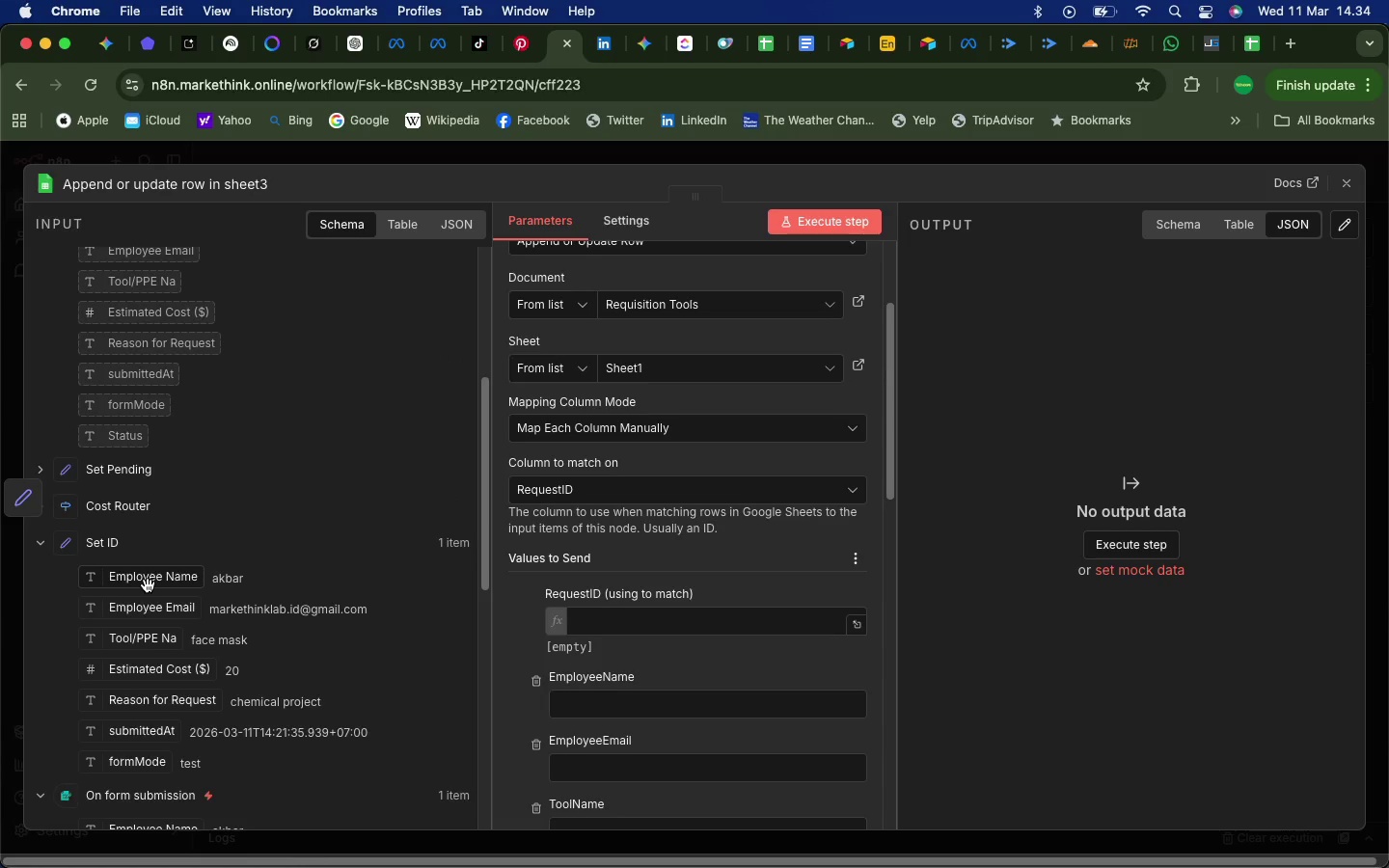 
scroll: coordinate [164, 652], scroll_direction: down, amount: 10.0
 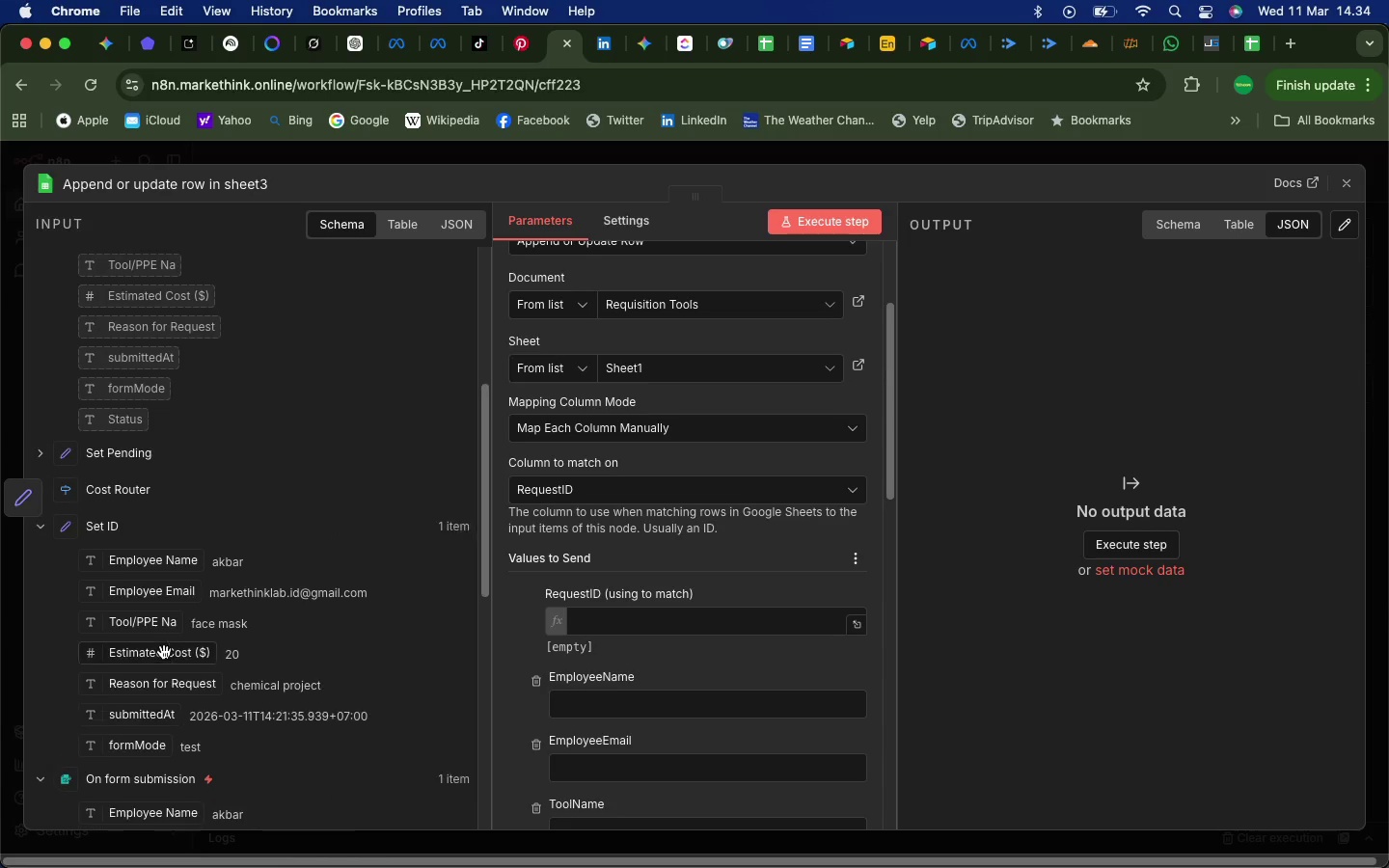 
scroll: coordinate [164, 652], scroll_direction: up, amount: 28.0
 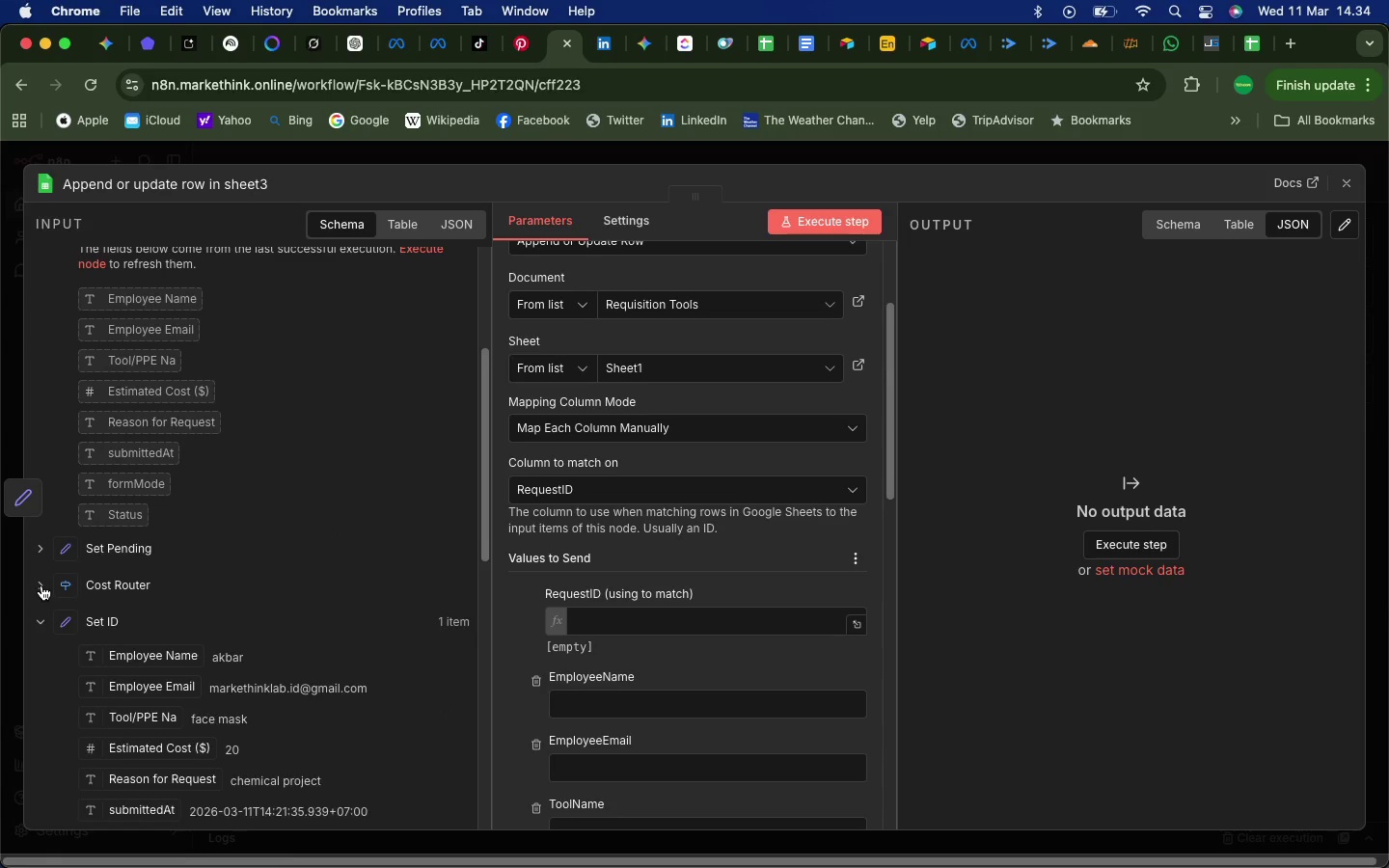 
left_click([41, 585])
 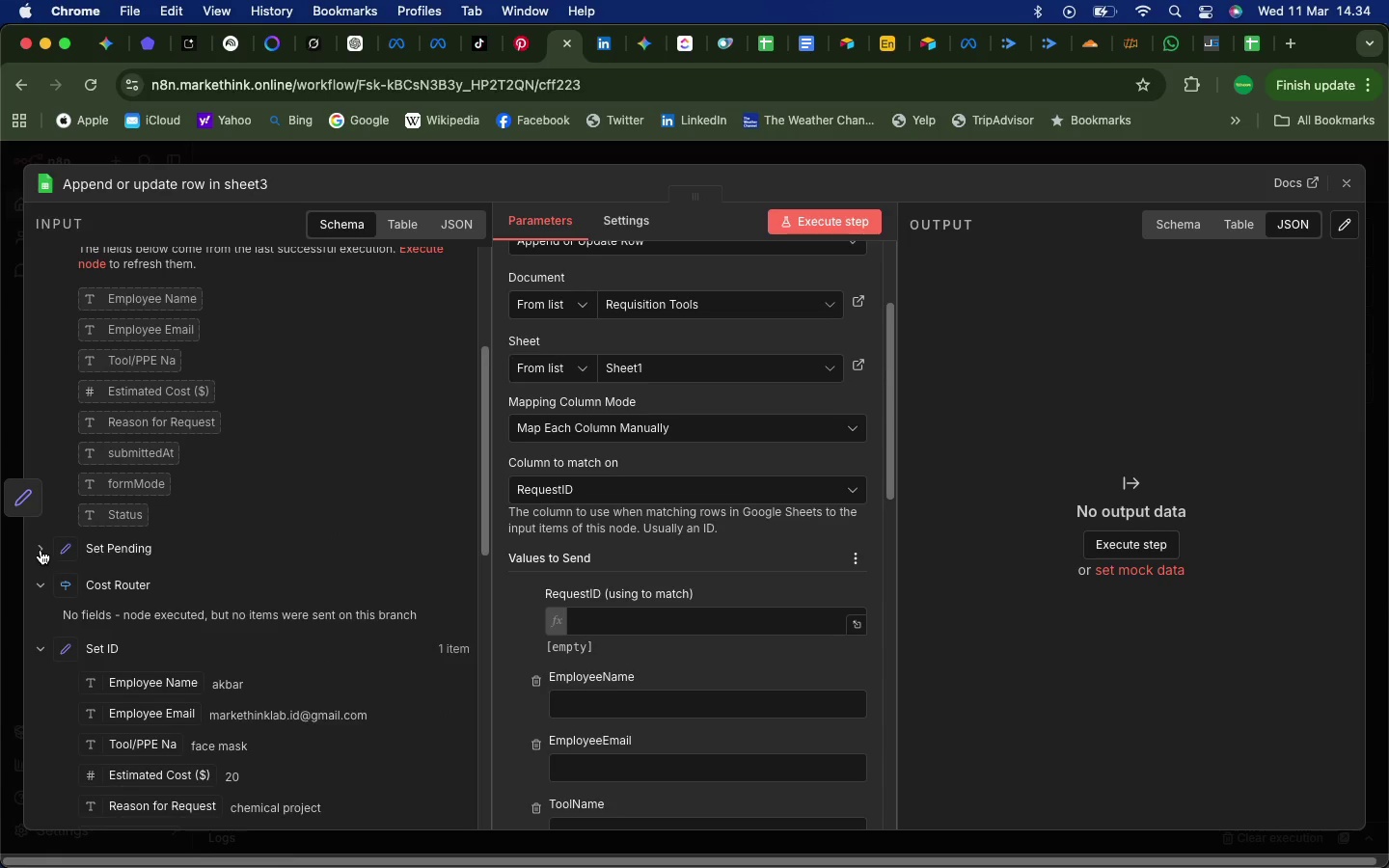 
left_click([41, 550])
 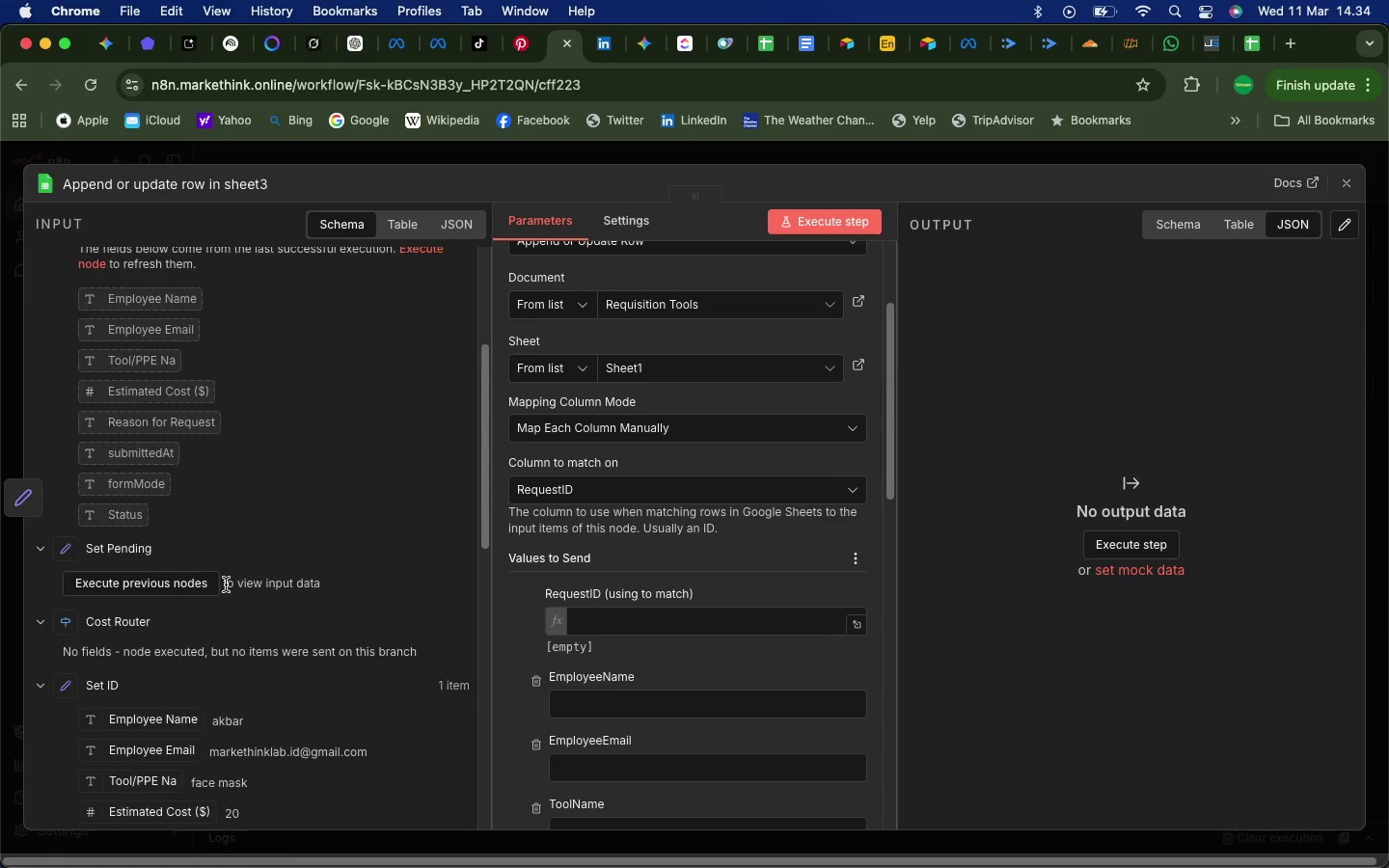 
scroll: coordinate [226, 584], scroll_direction: up, amount: 57.0
 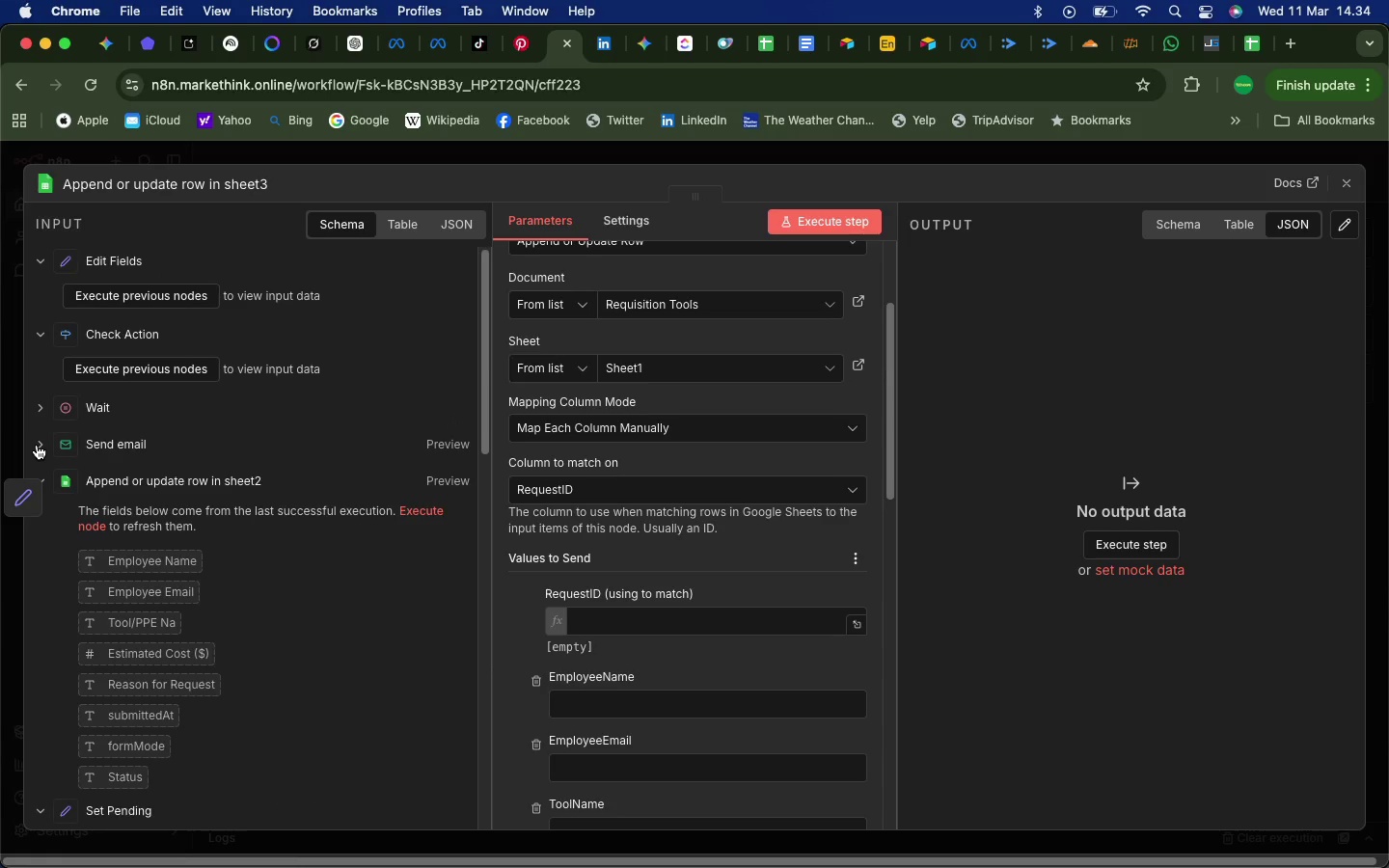 
left_click([37, 445])
 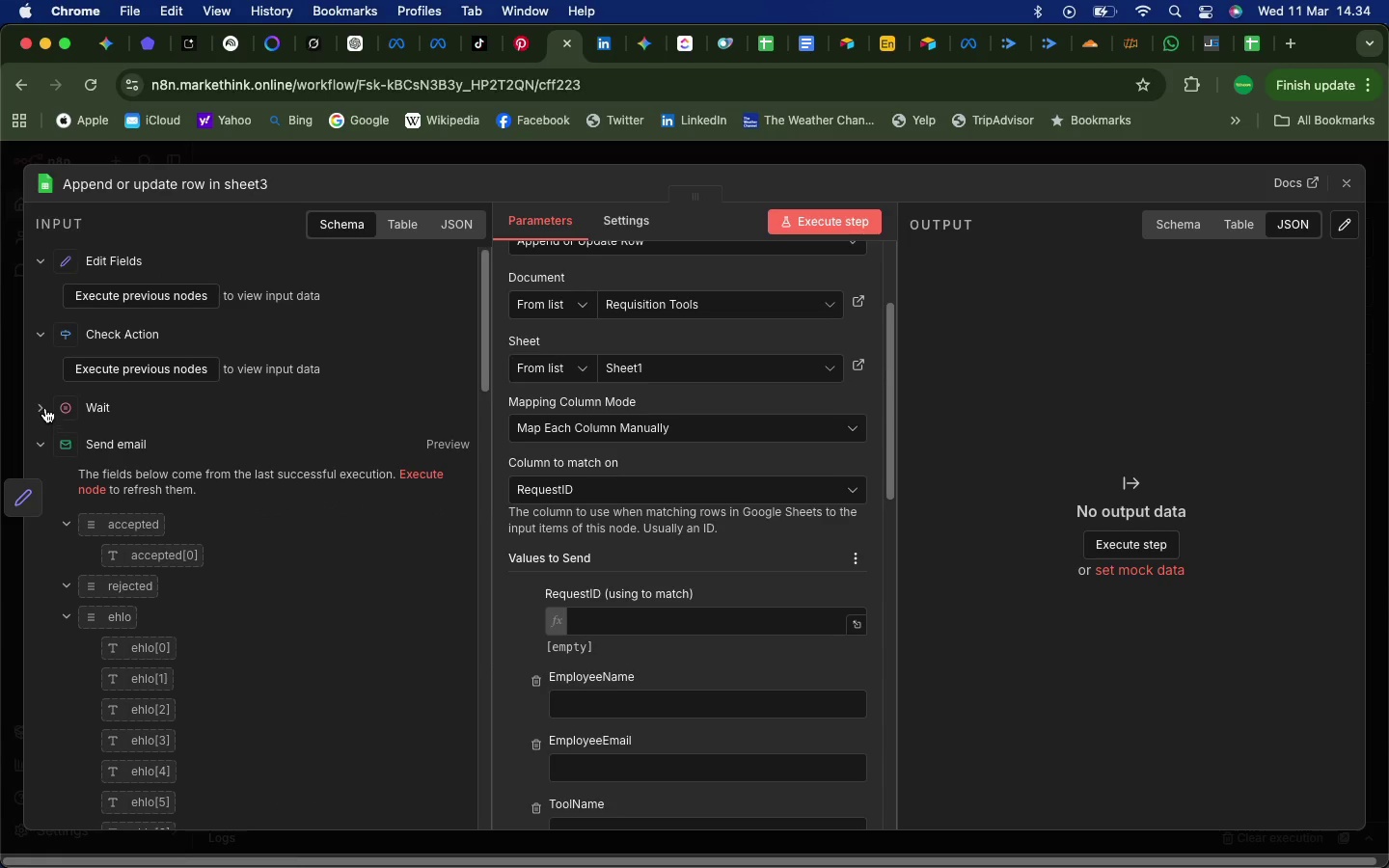 
left_click([45, 408])
 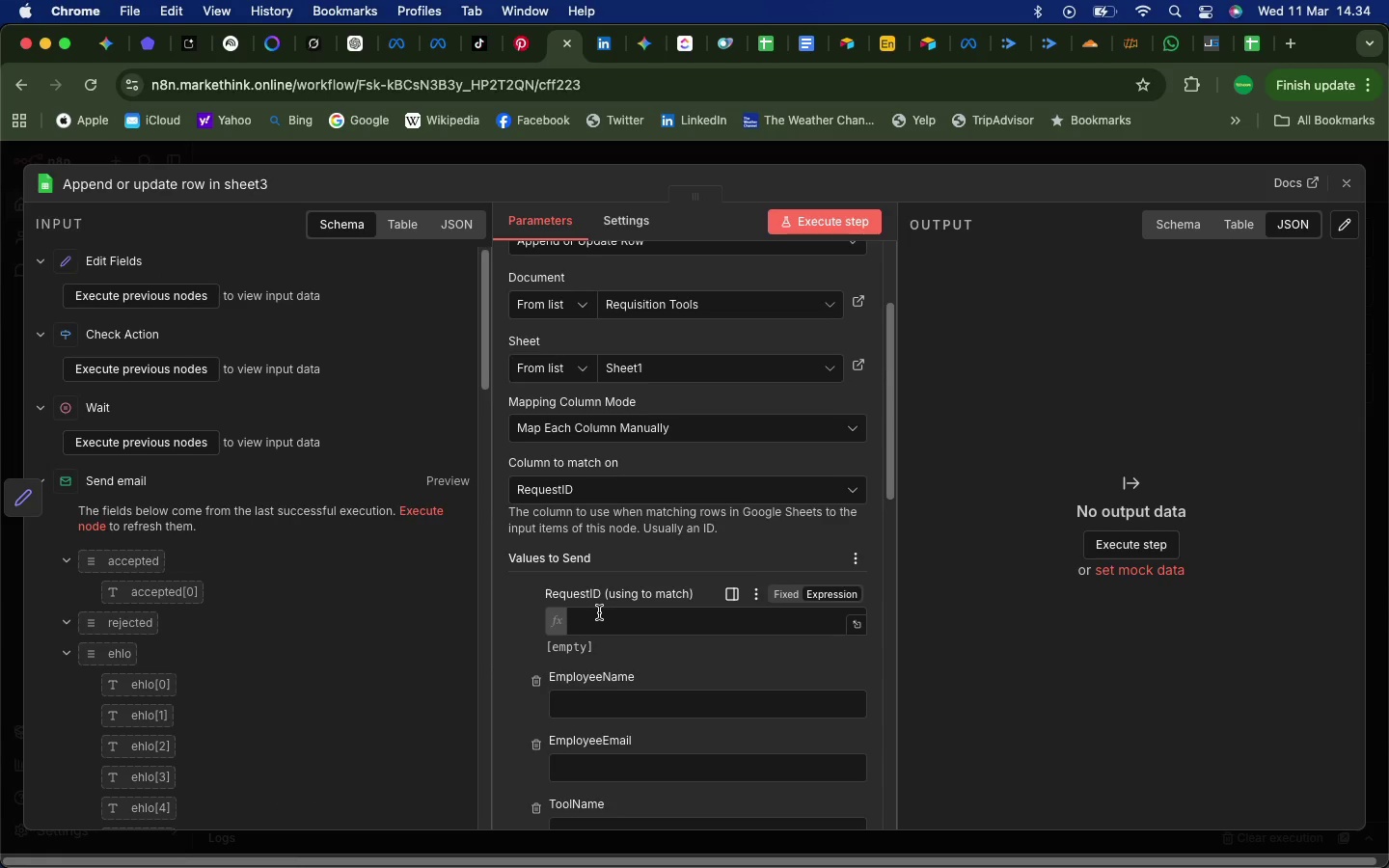 
left_click([592, 617])
 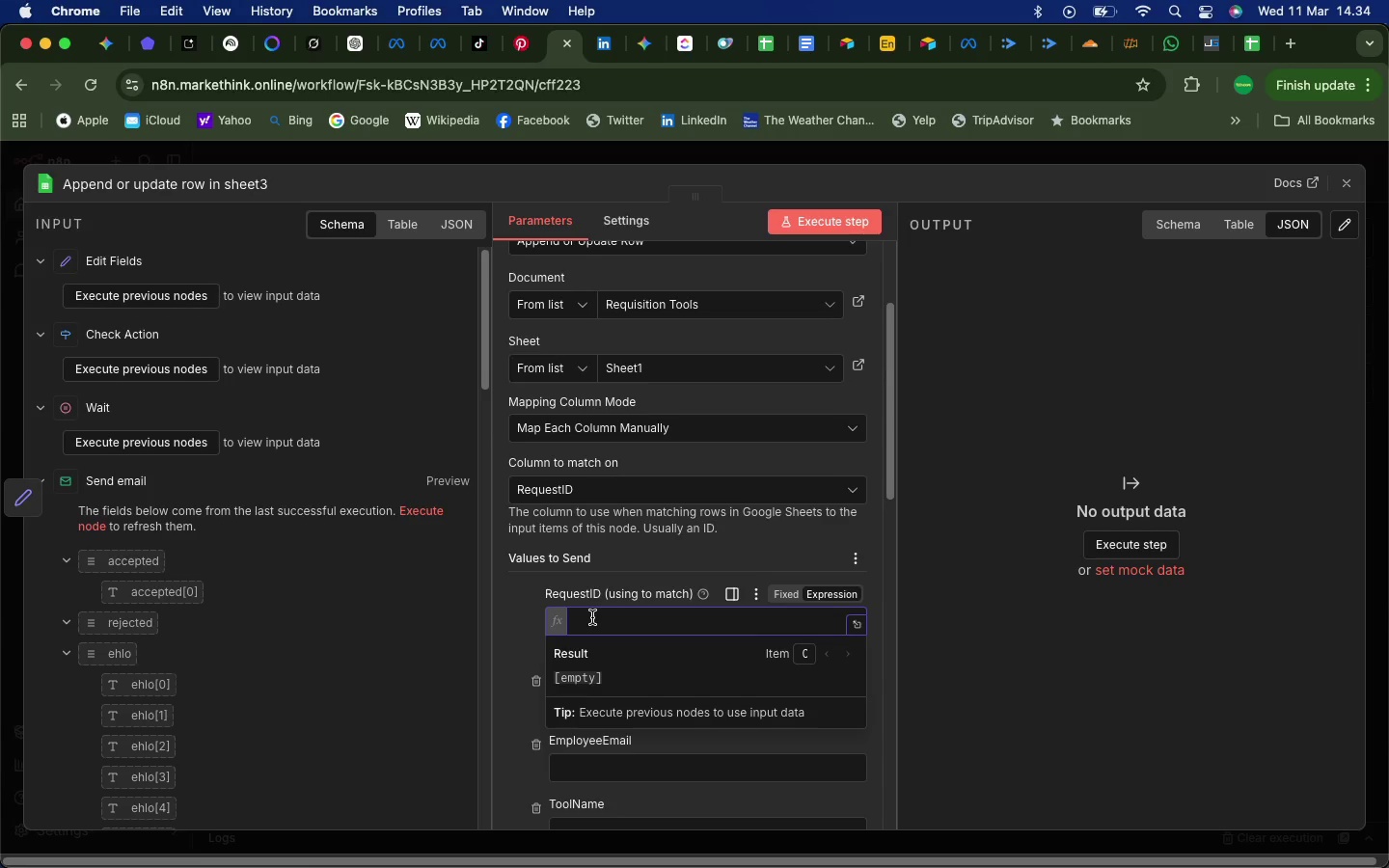 
wait(5.15)
 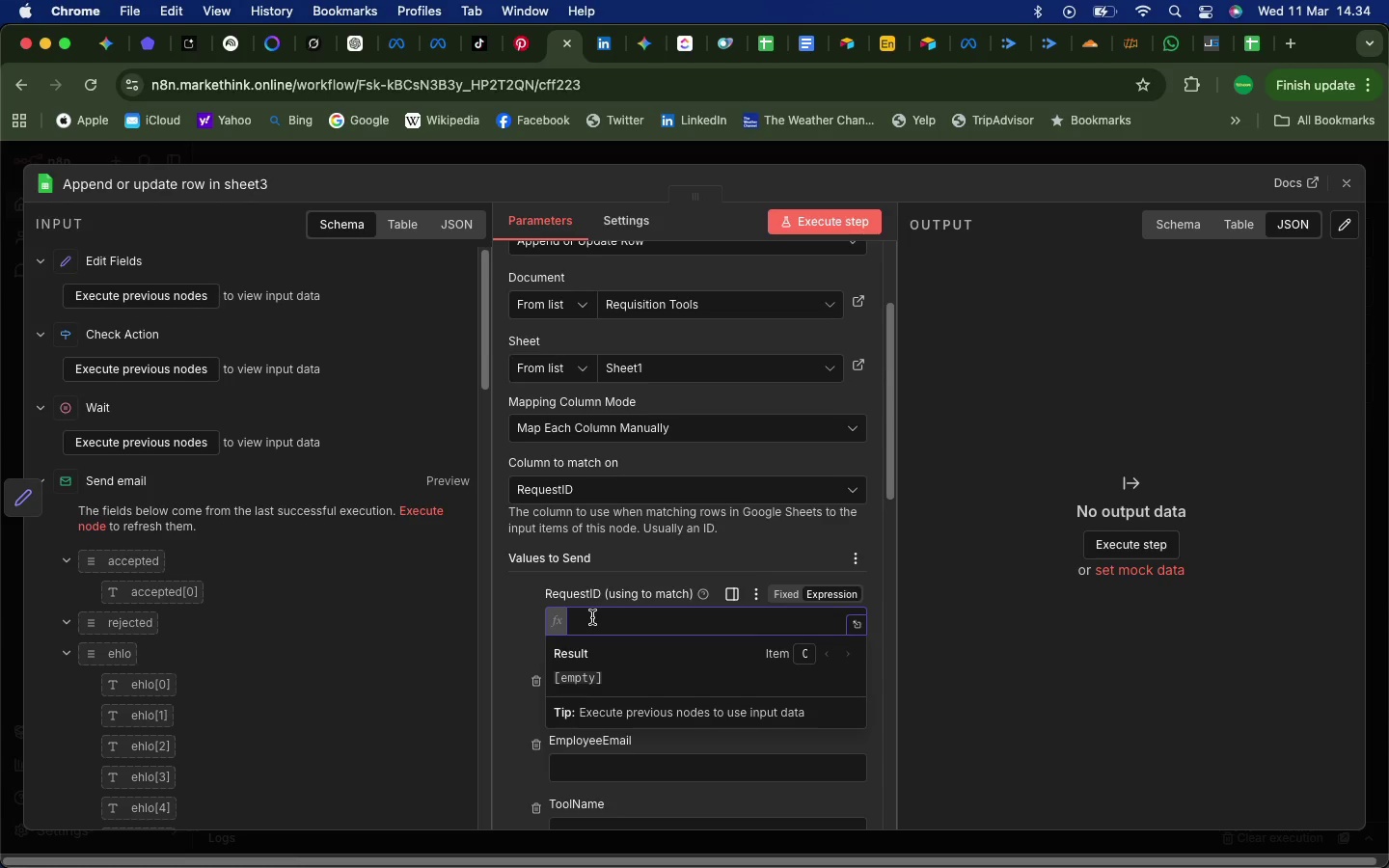 
type({{$json.Request)
 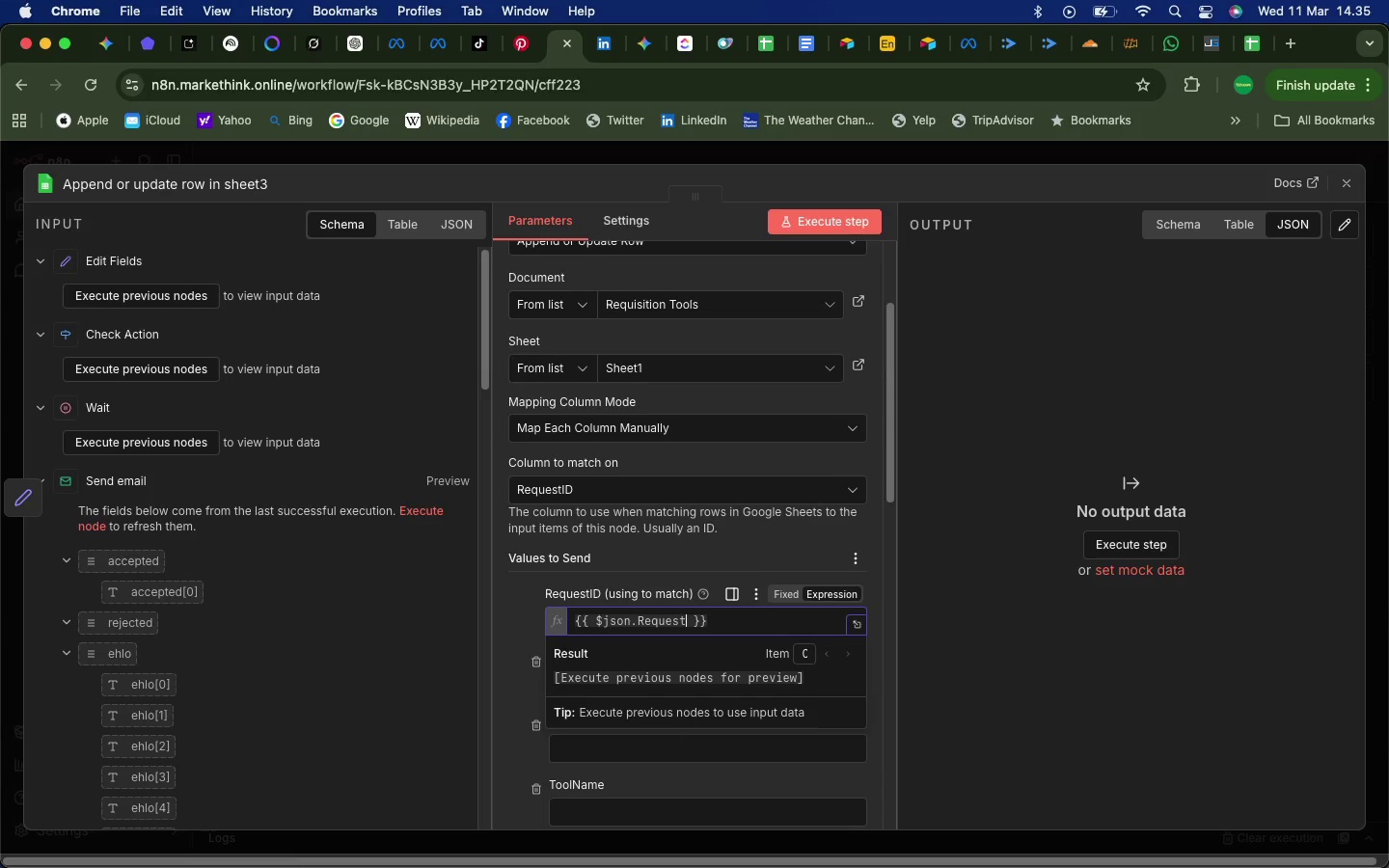 
type(ID)
 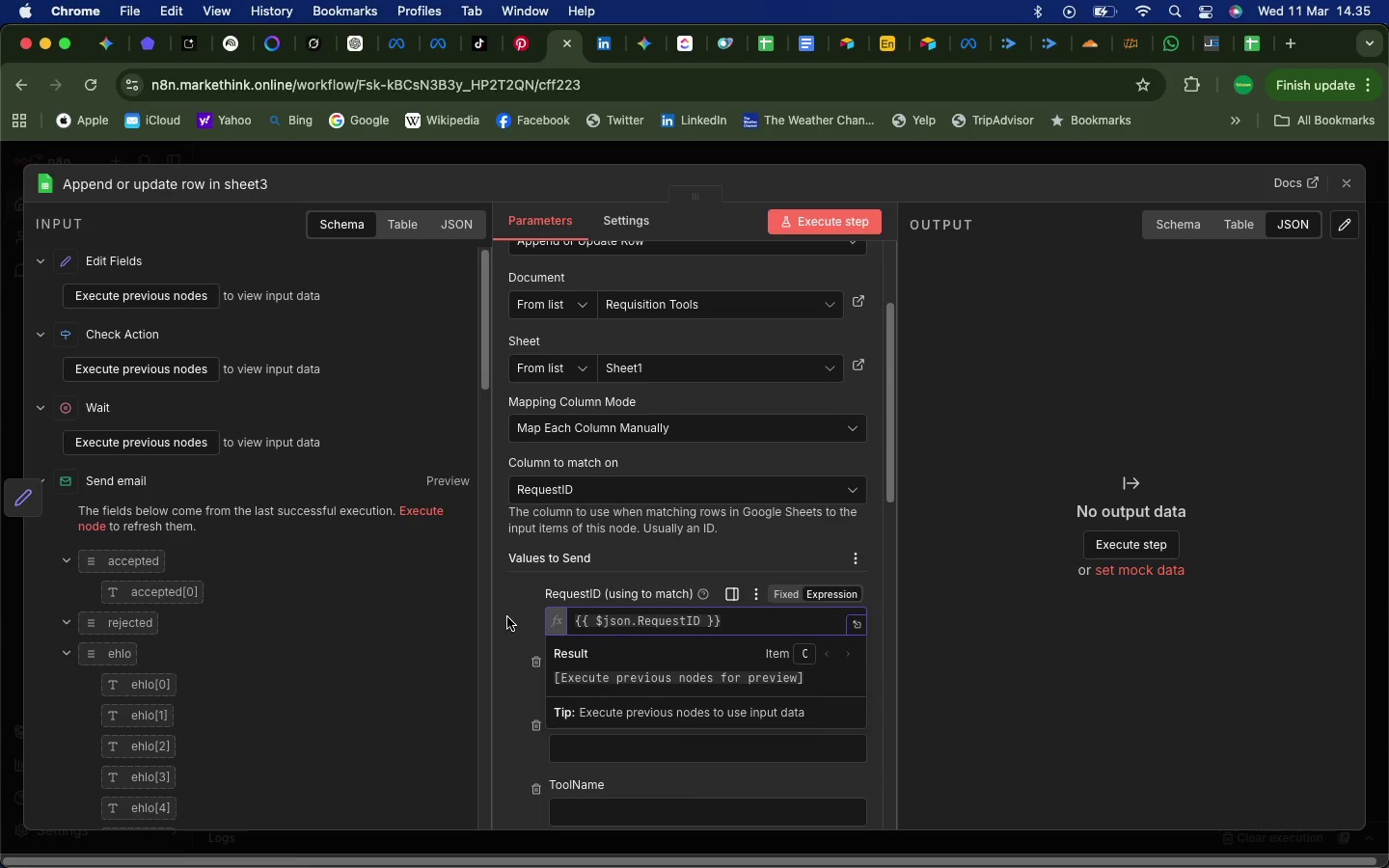 
left_click([502, 617])
 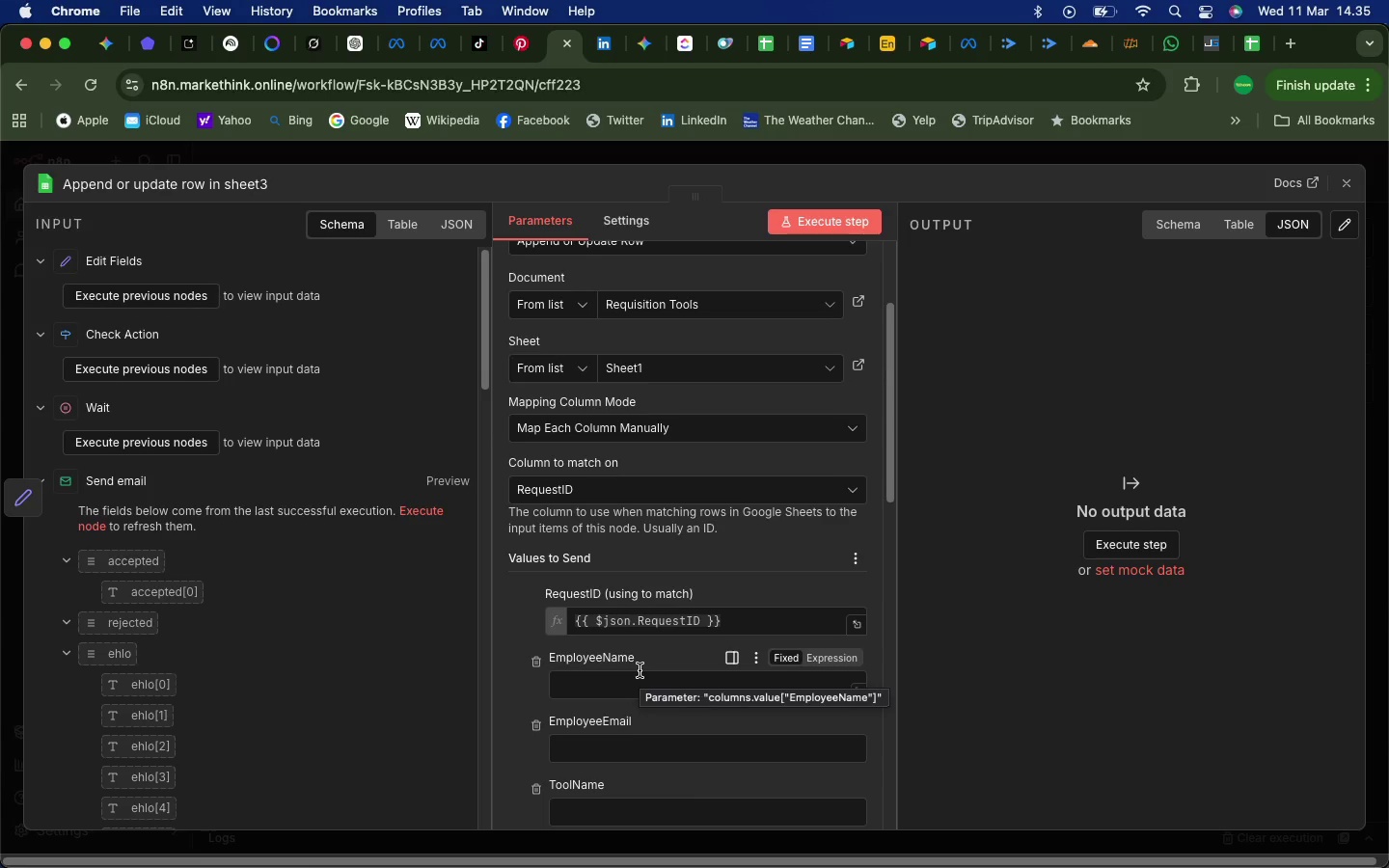 
wait(10.92)
 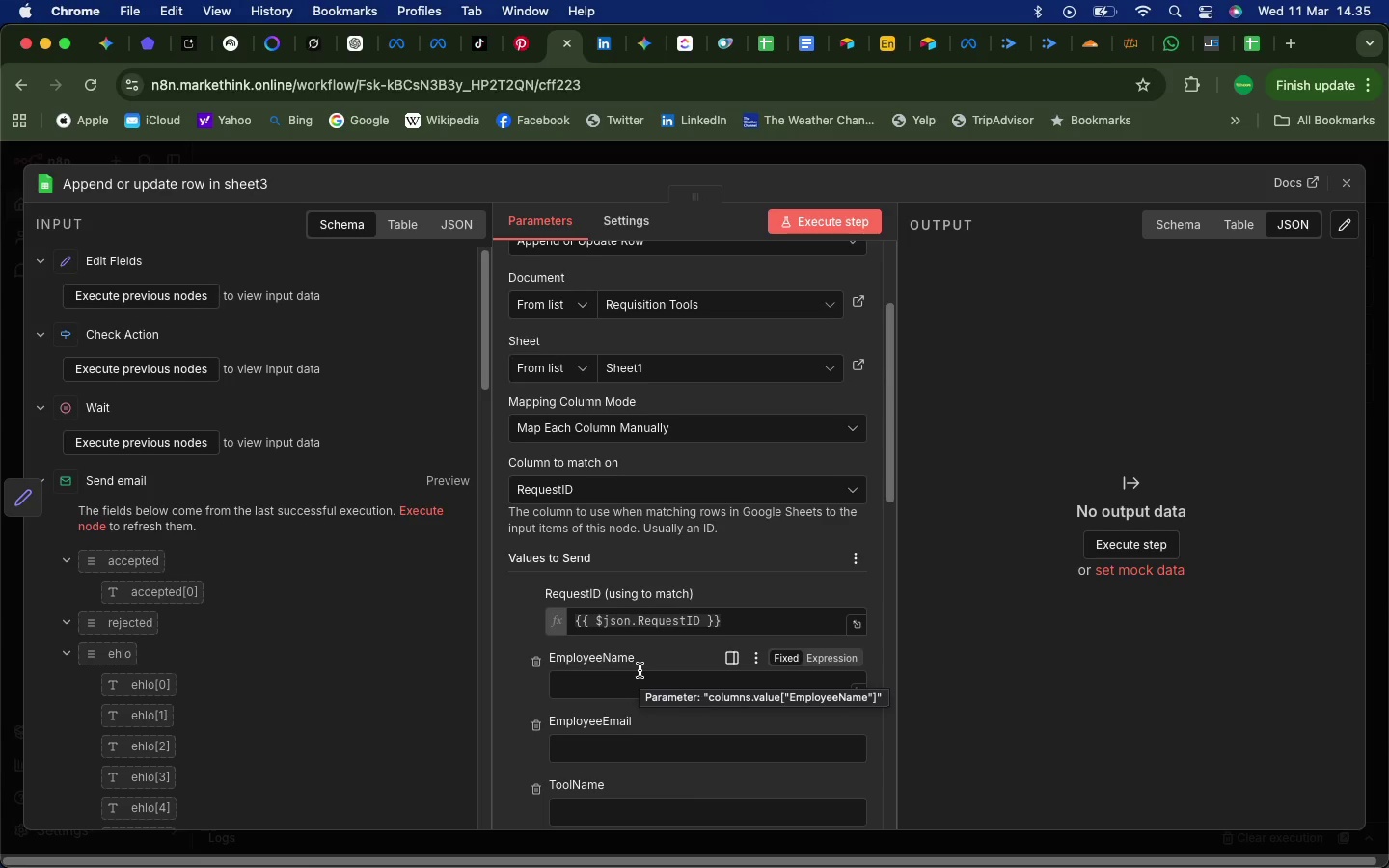 
scroll: coordinate [512, 639], scroll_direction: down, amount: 137.0
 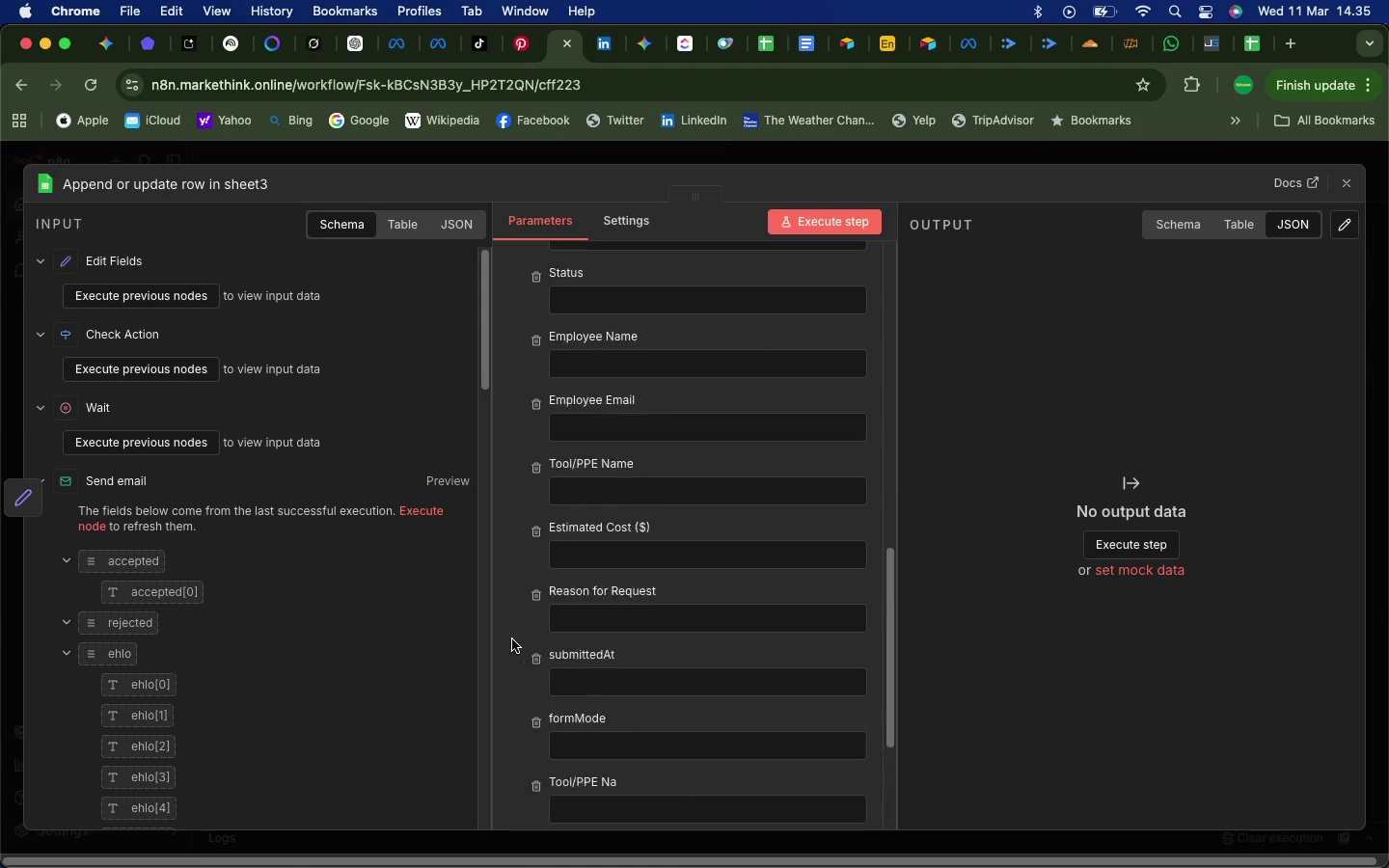 
scroll: coordinate [512, 639], scroll_direction: up, amount: 91.0
 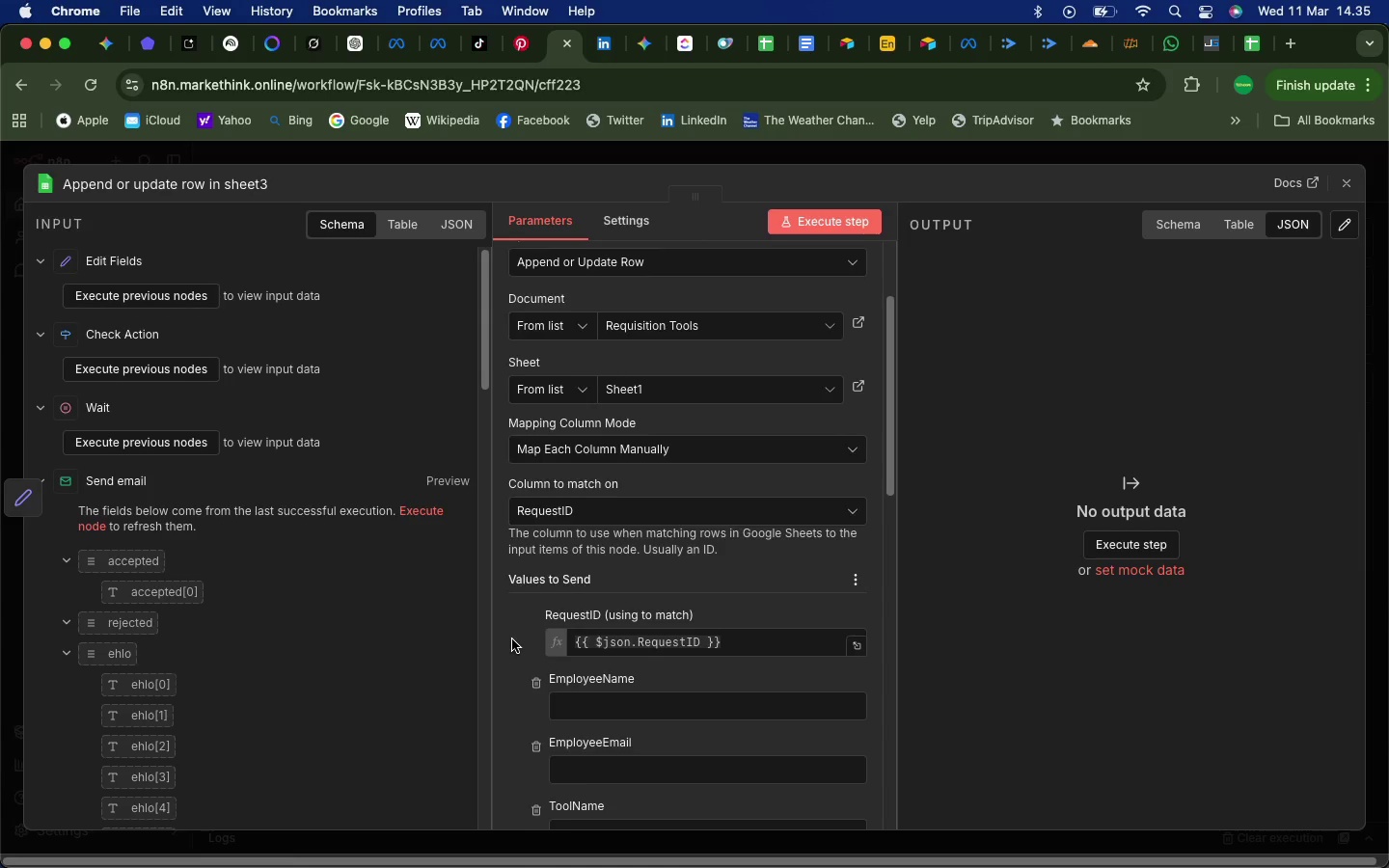 
scroll: coordinate [513, 639], scroll_direction: down, amount: 125.0
 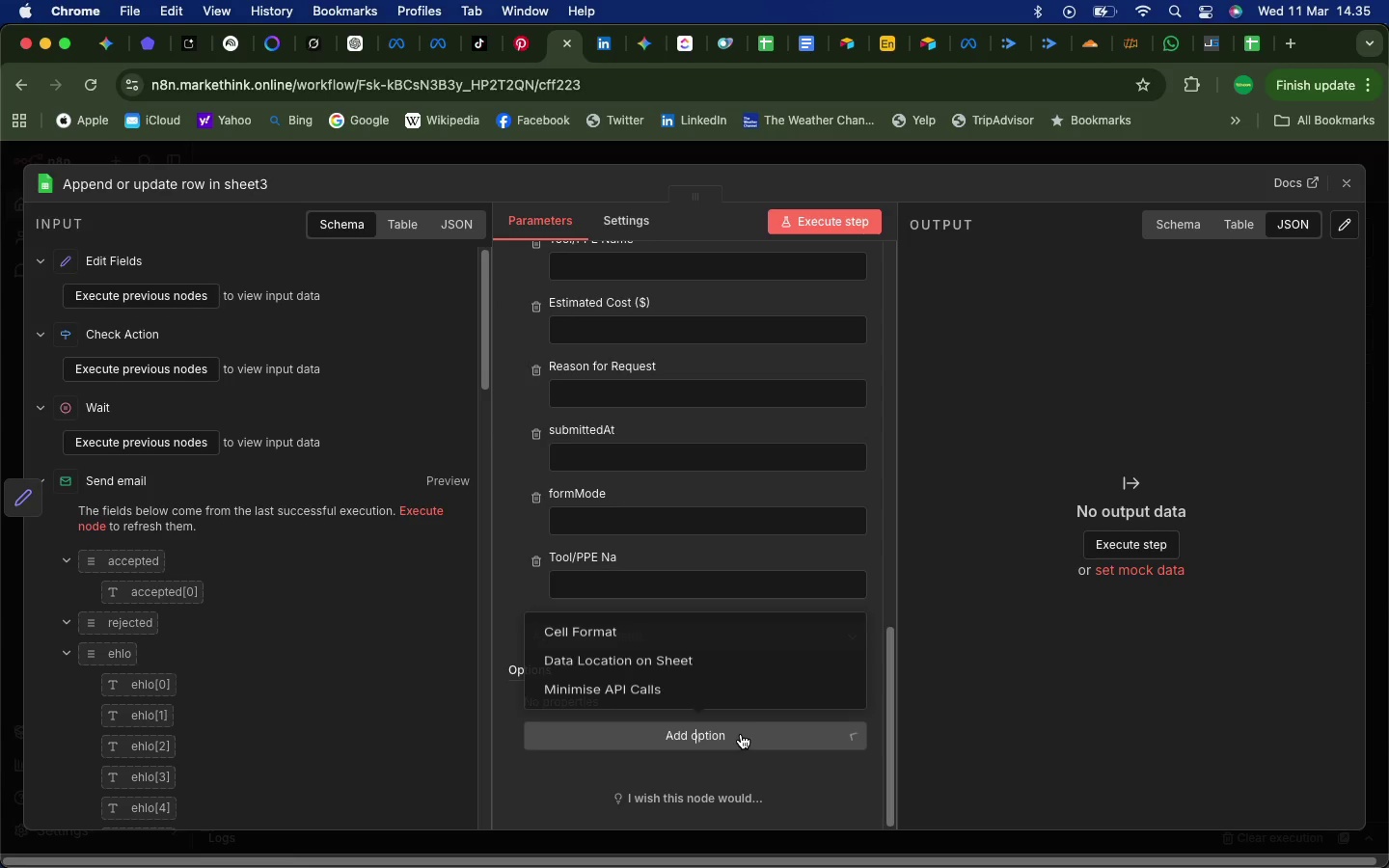 
left_click([741, 734])
 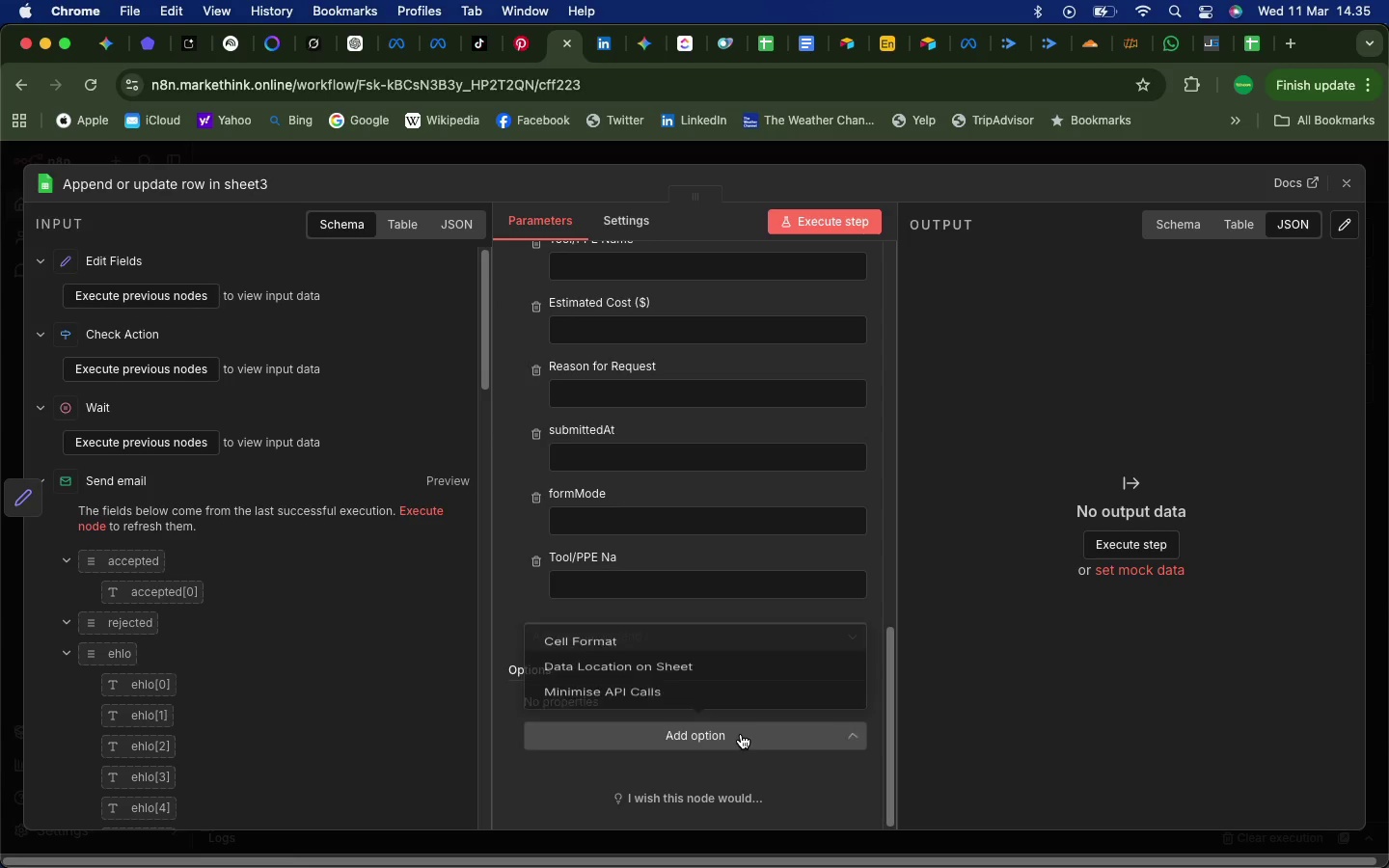 
left_click([741, 734])
 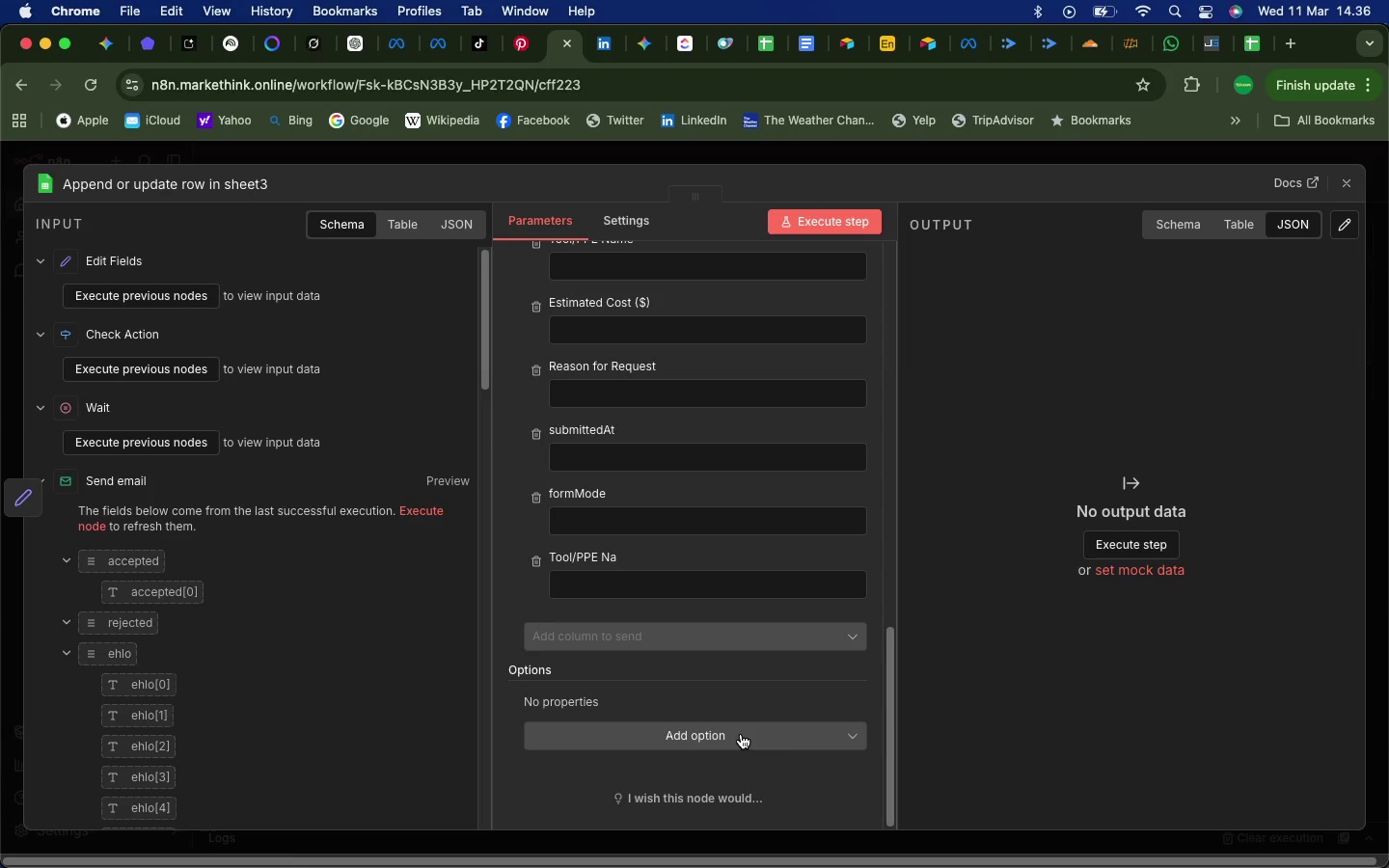 
wait(51.89)
 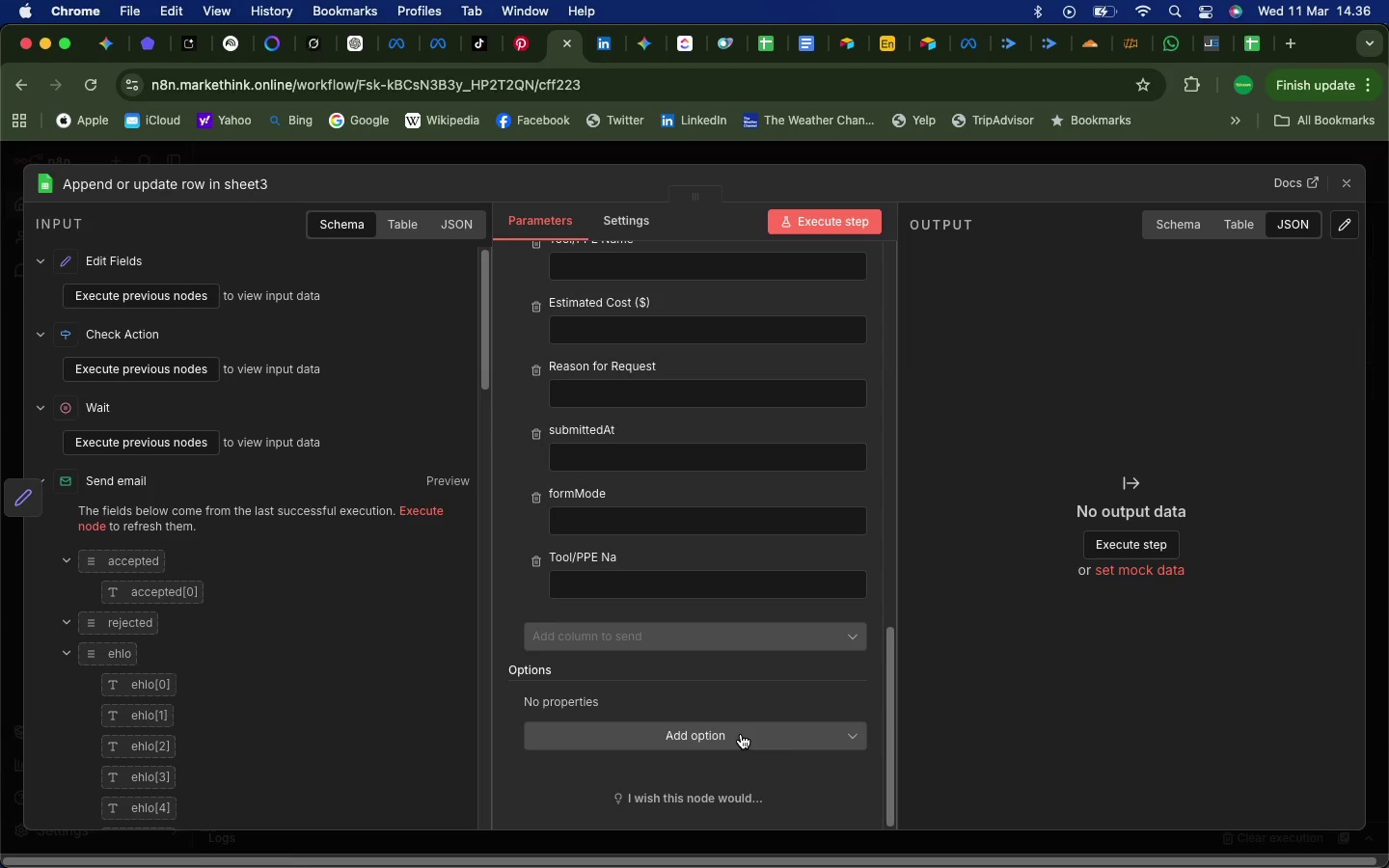 
scroll: coordinate [623, 633], scroll_direction: up, amount: 60.0
 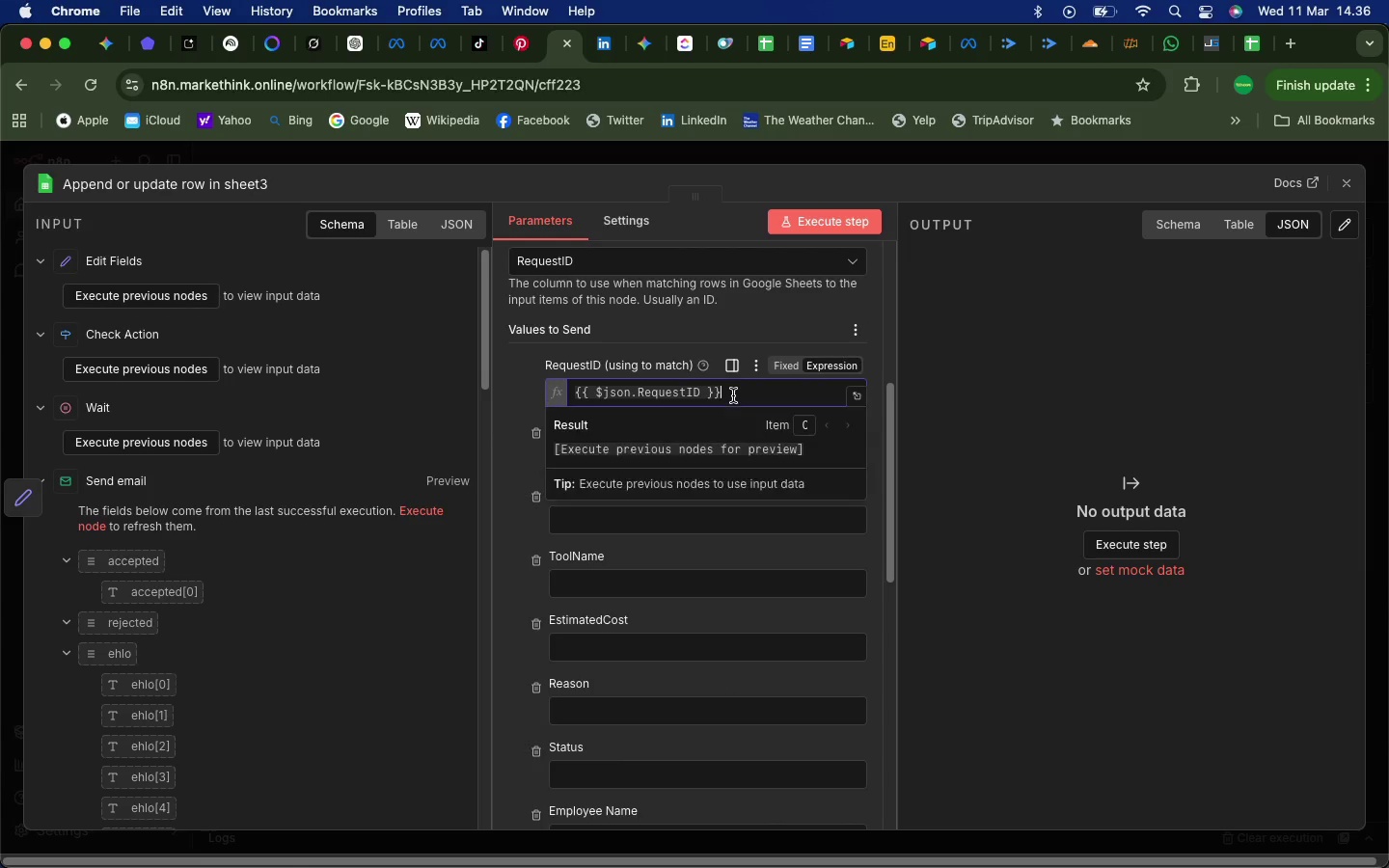 
left_click_drag(start_coordinate=[733, 395], to_coordinate=[567, 397])
 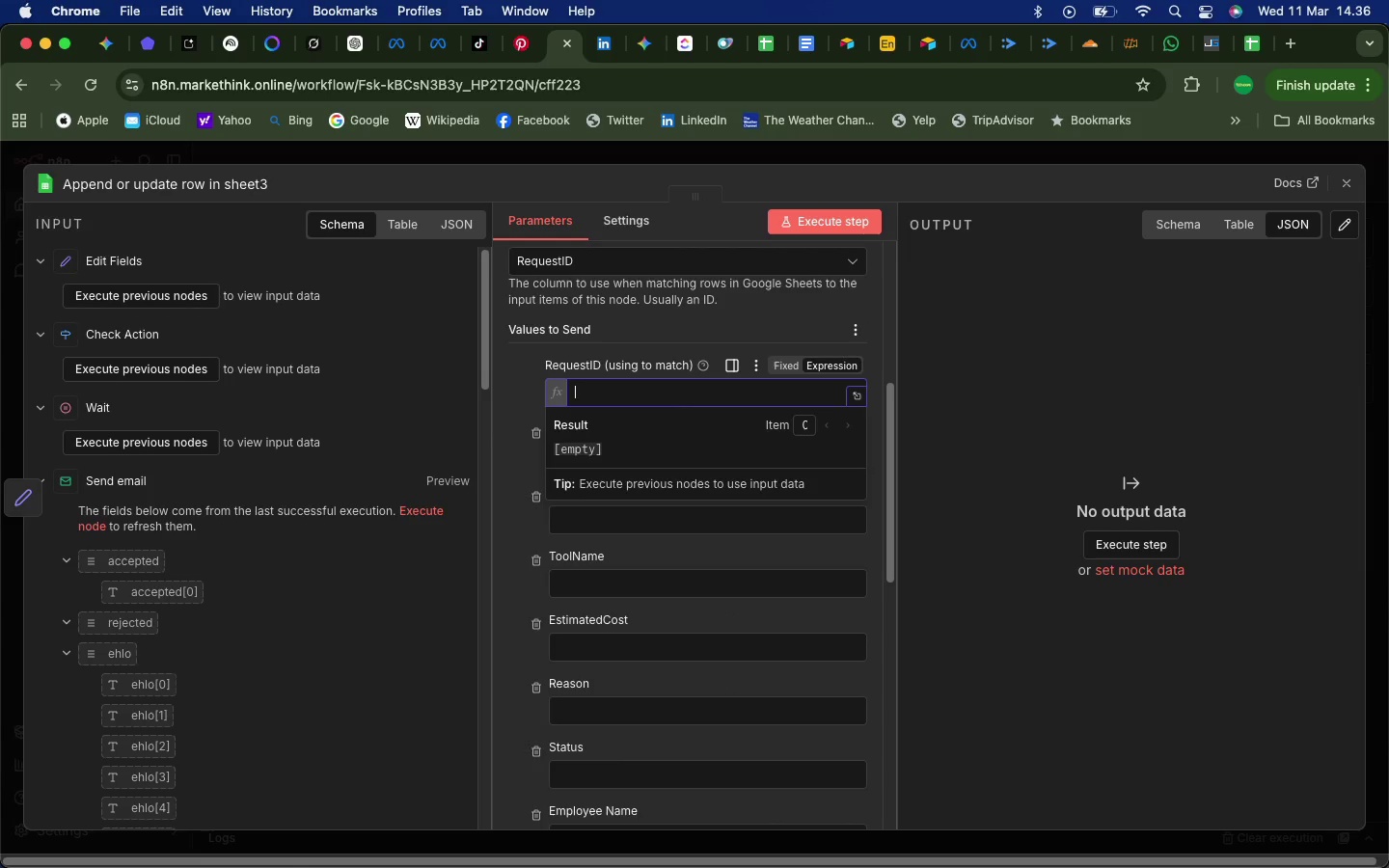 
key(Backspace)
 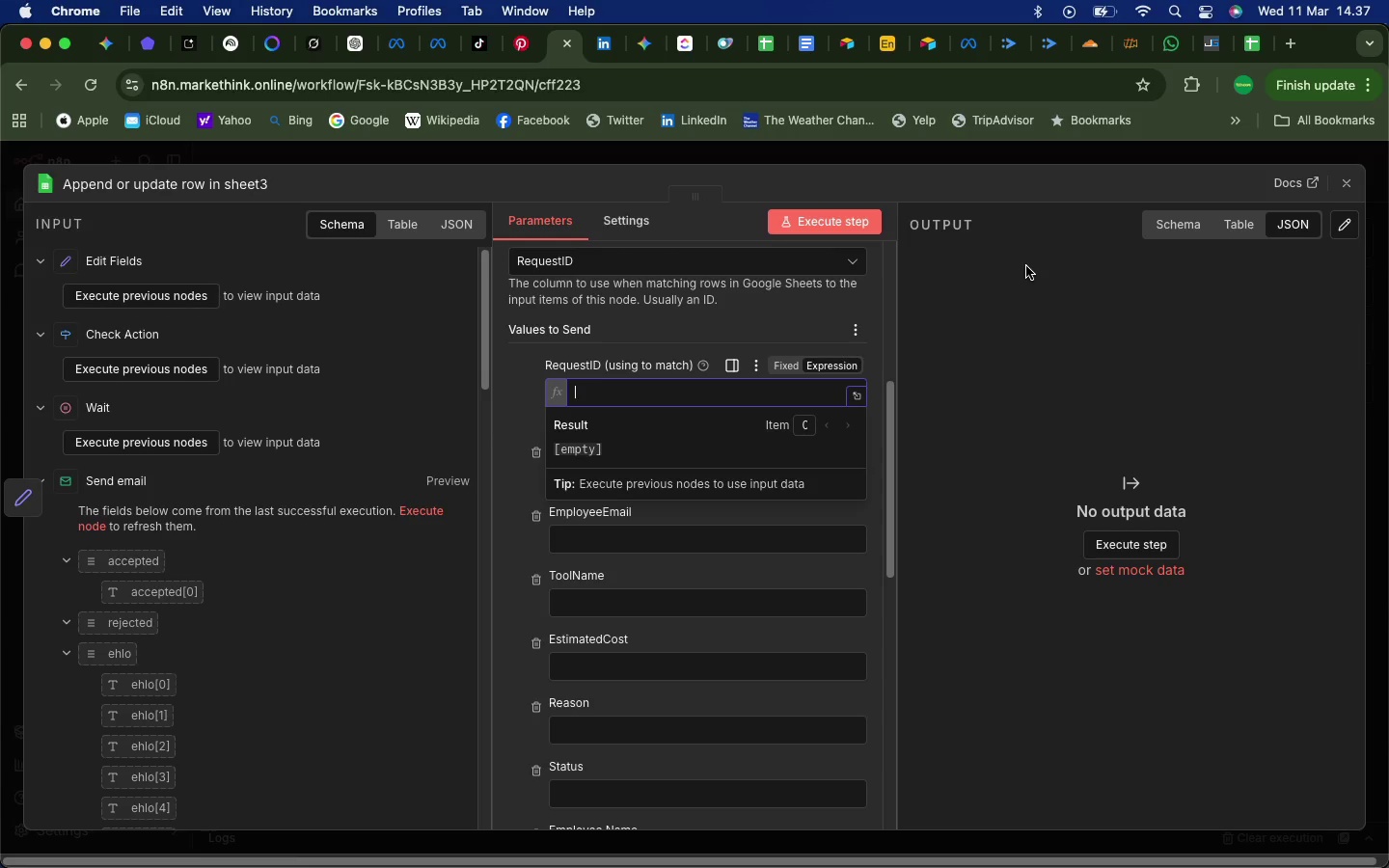 
wait(44.66)
 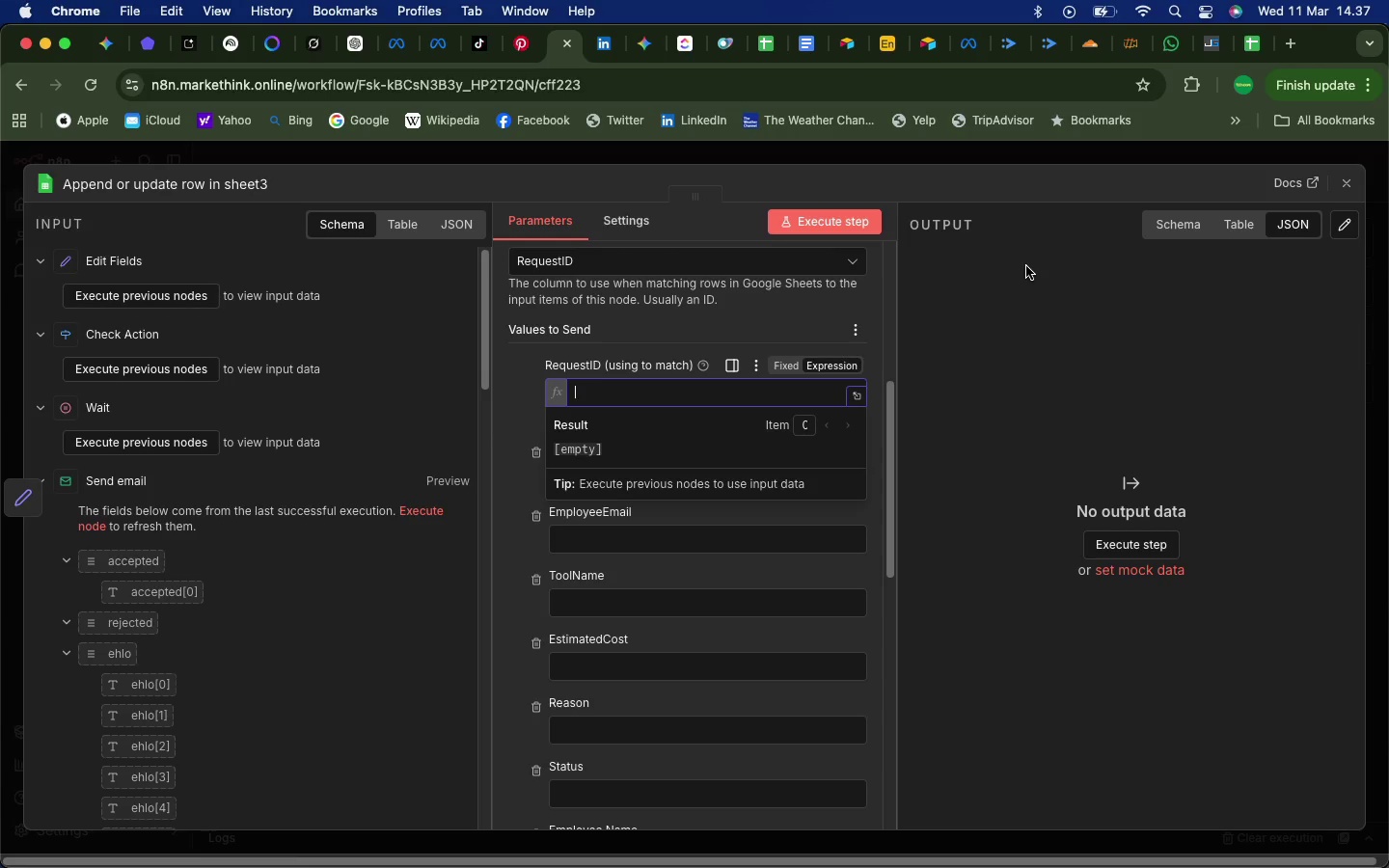 
left_click([1345, 182])
 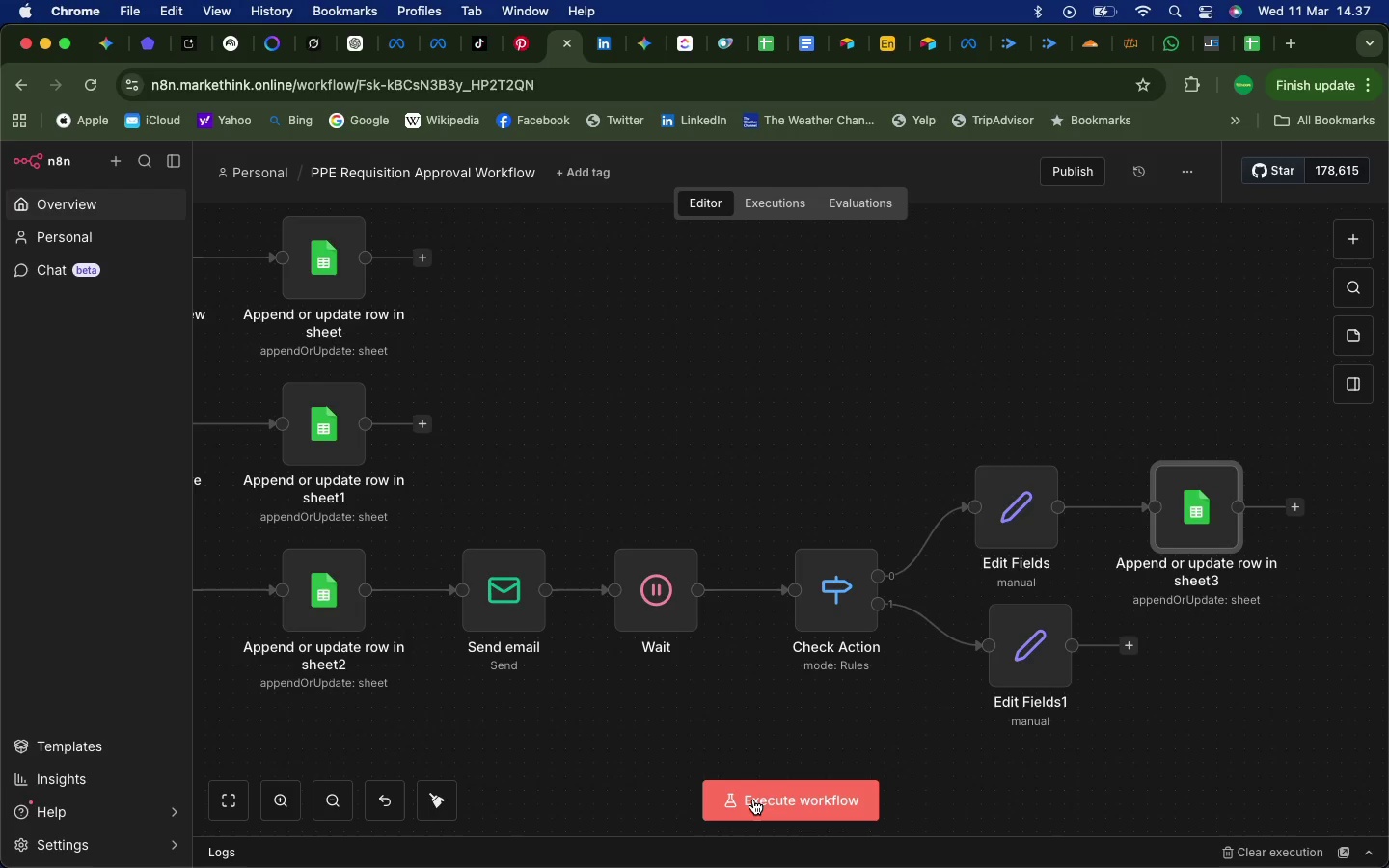 
left_click([753, 799])
 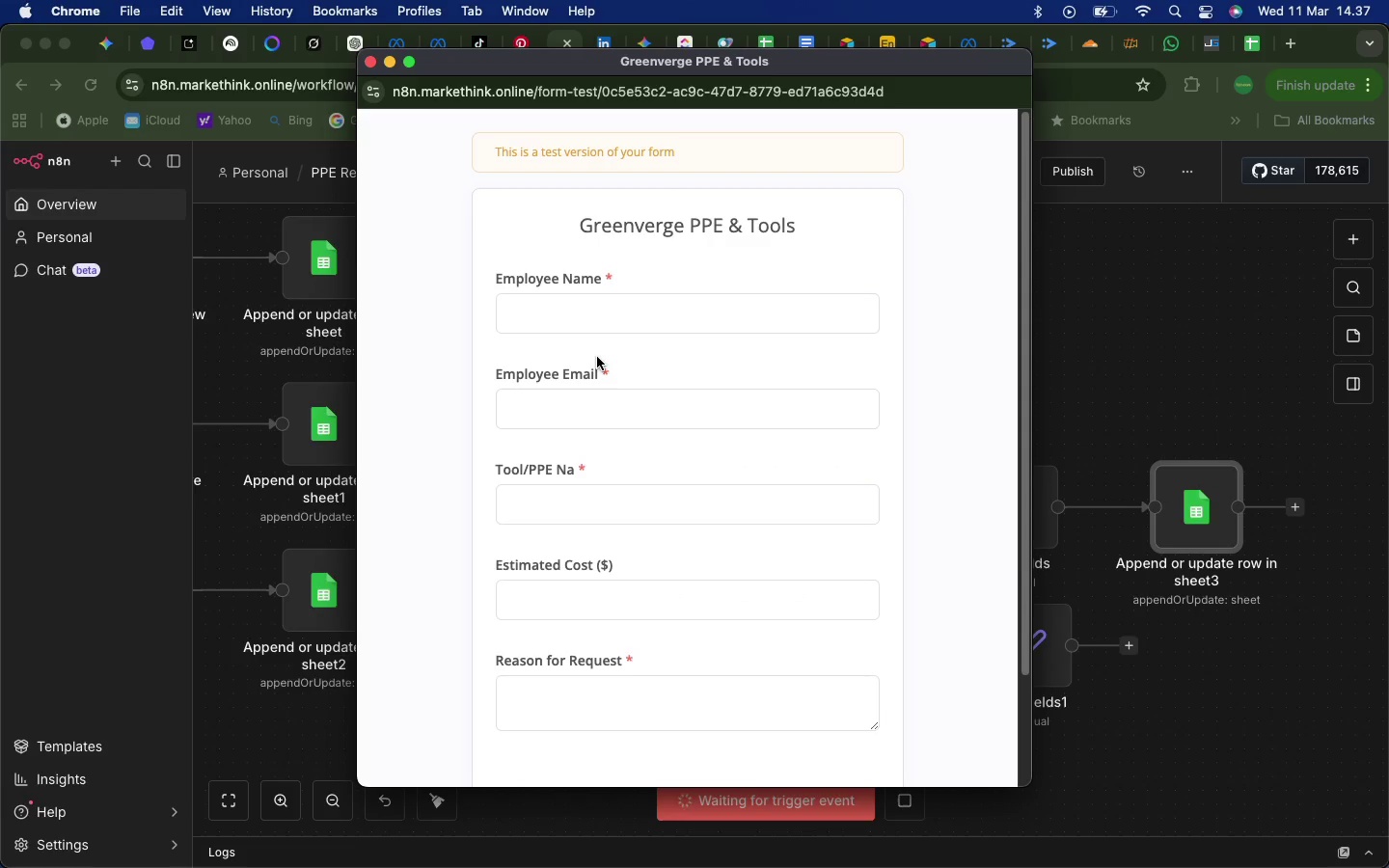 
left_click([560, 320])
 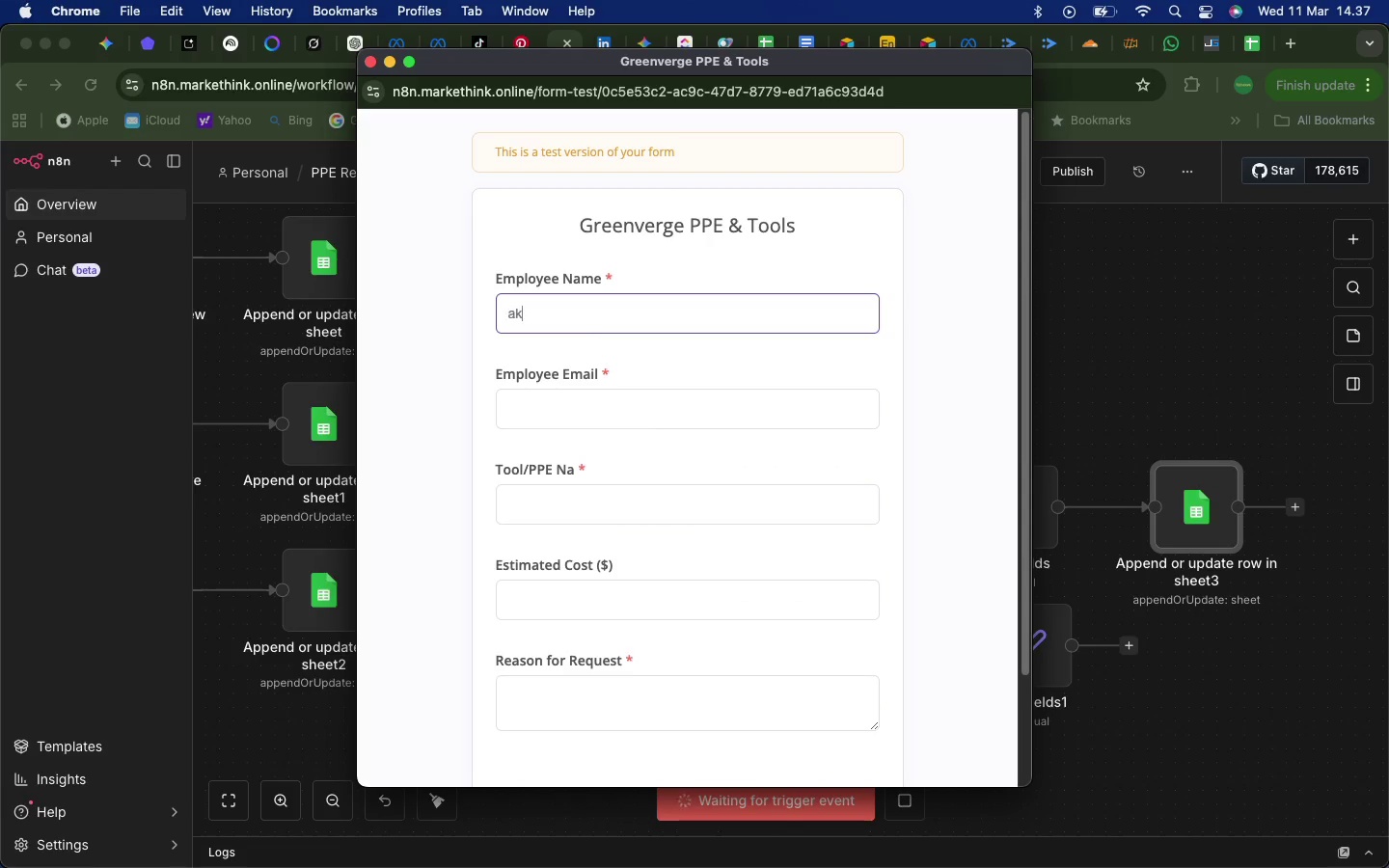 
type(akbar)
 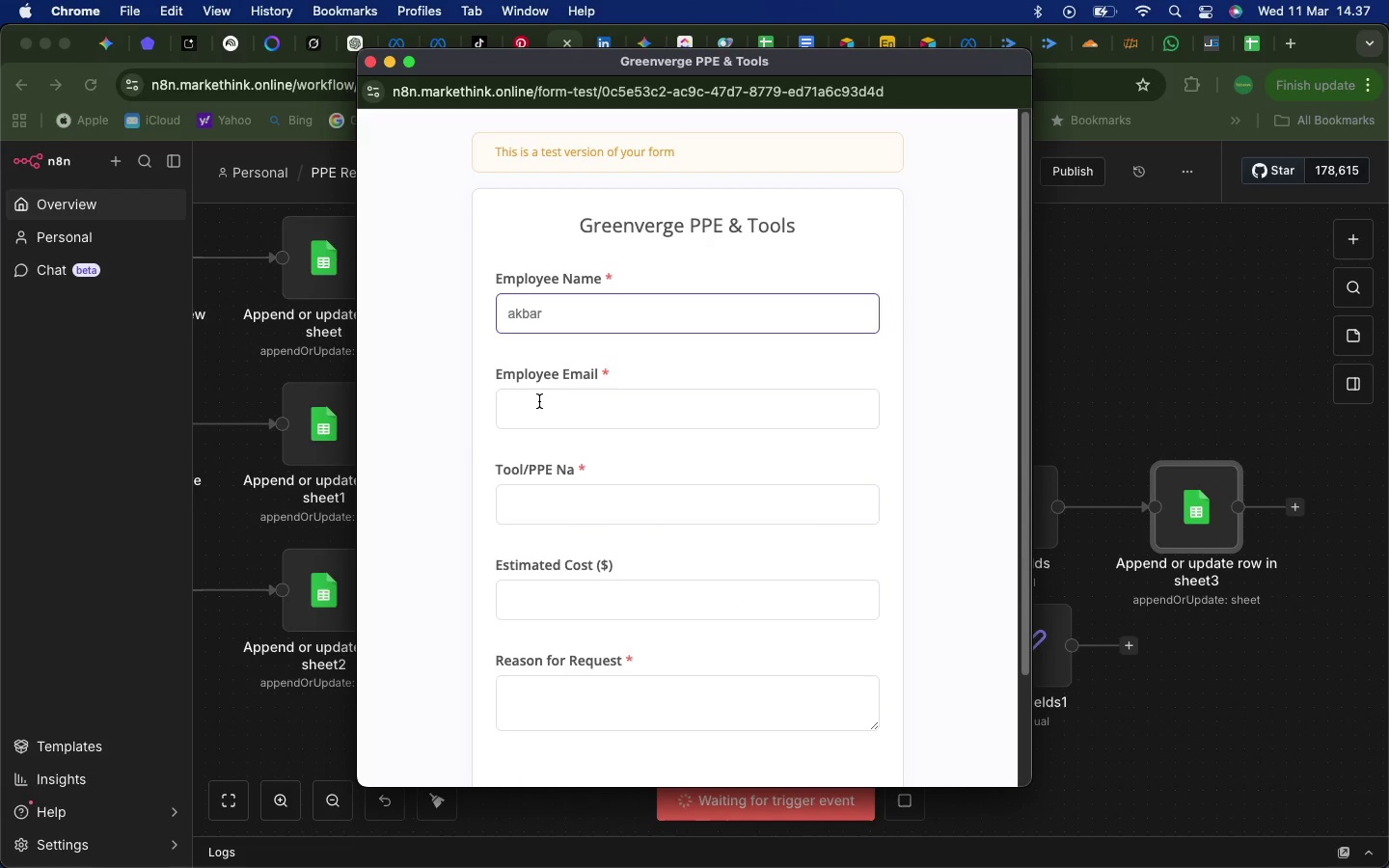 
left_click([538, 402])
 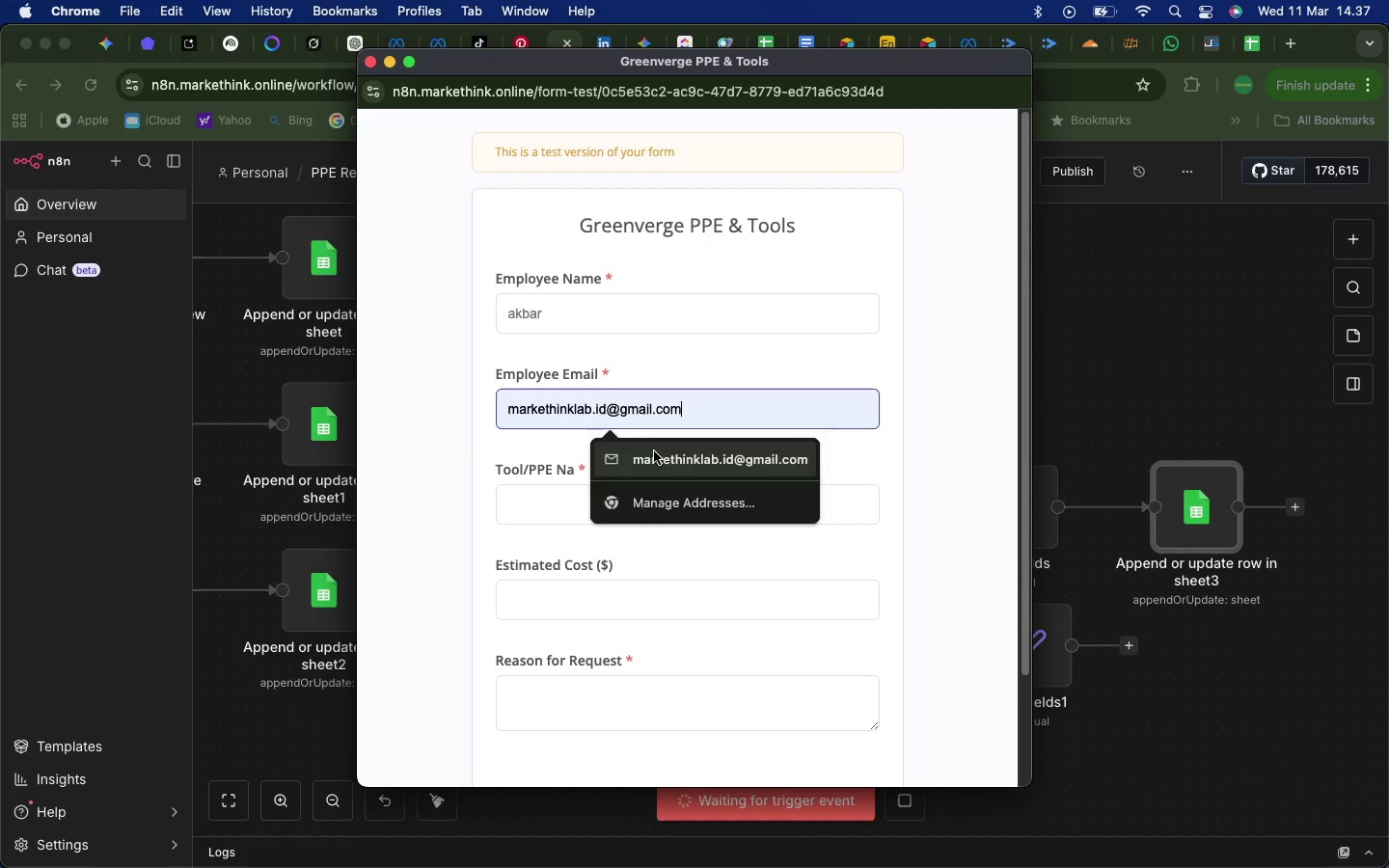 
left_click([654, 451])
 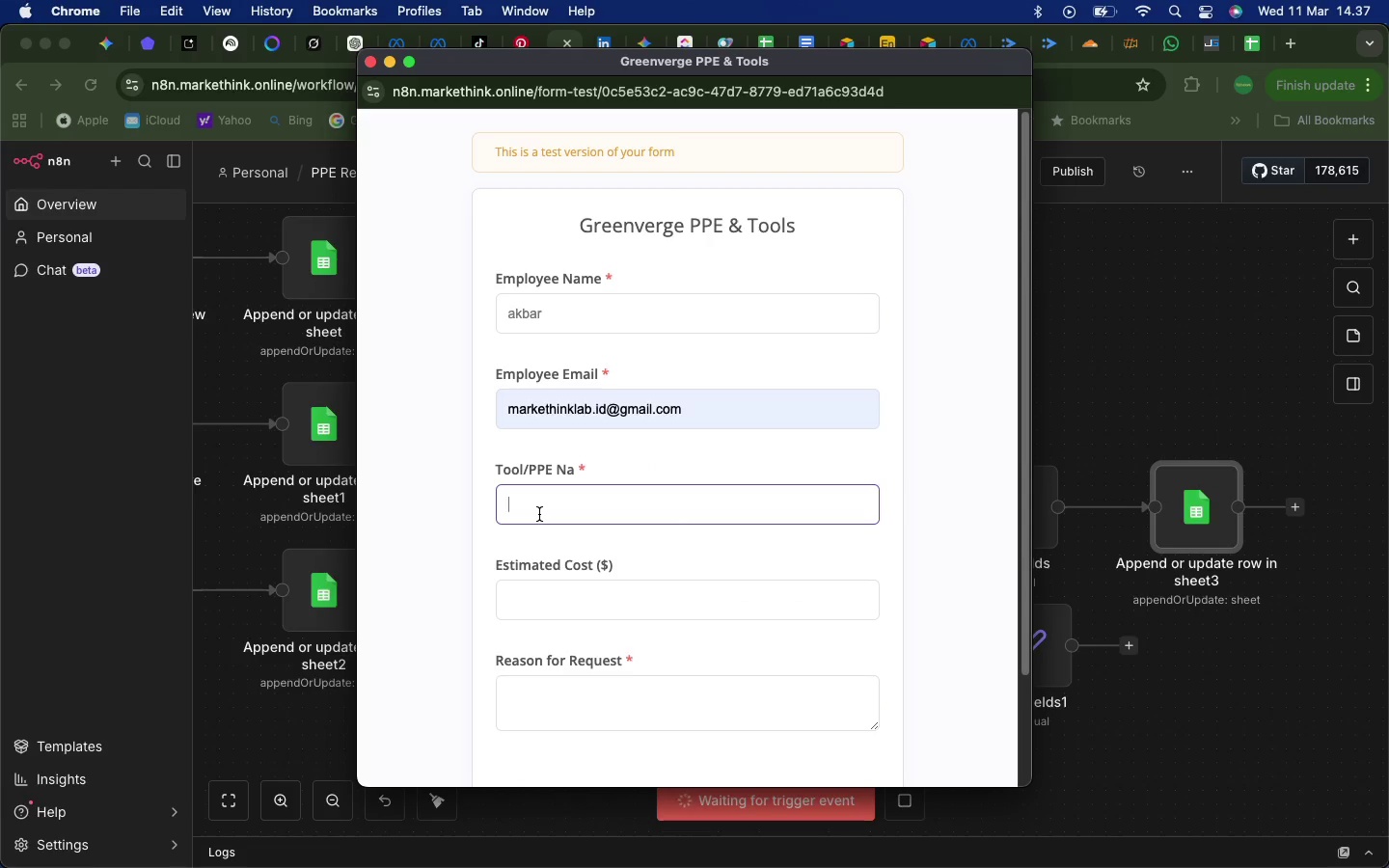 
left_click([539, 514])
 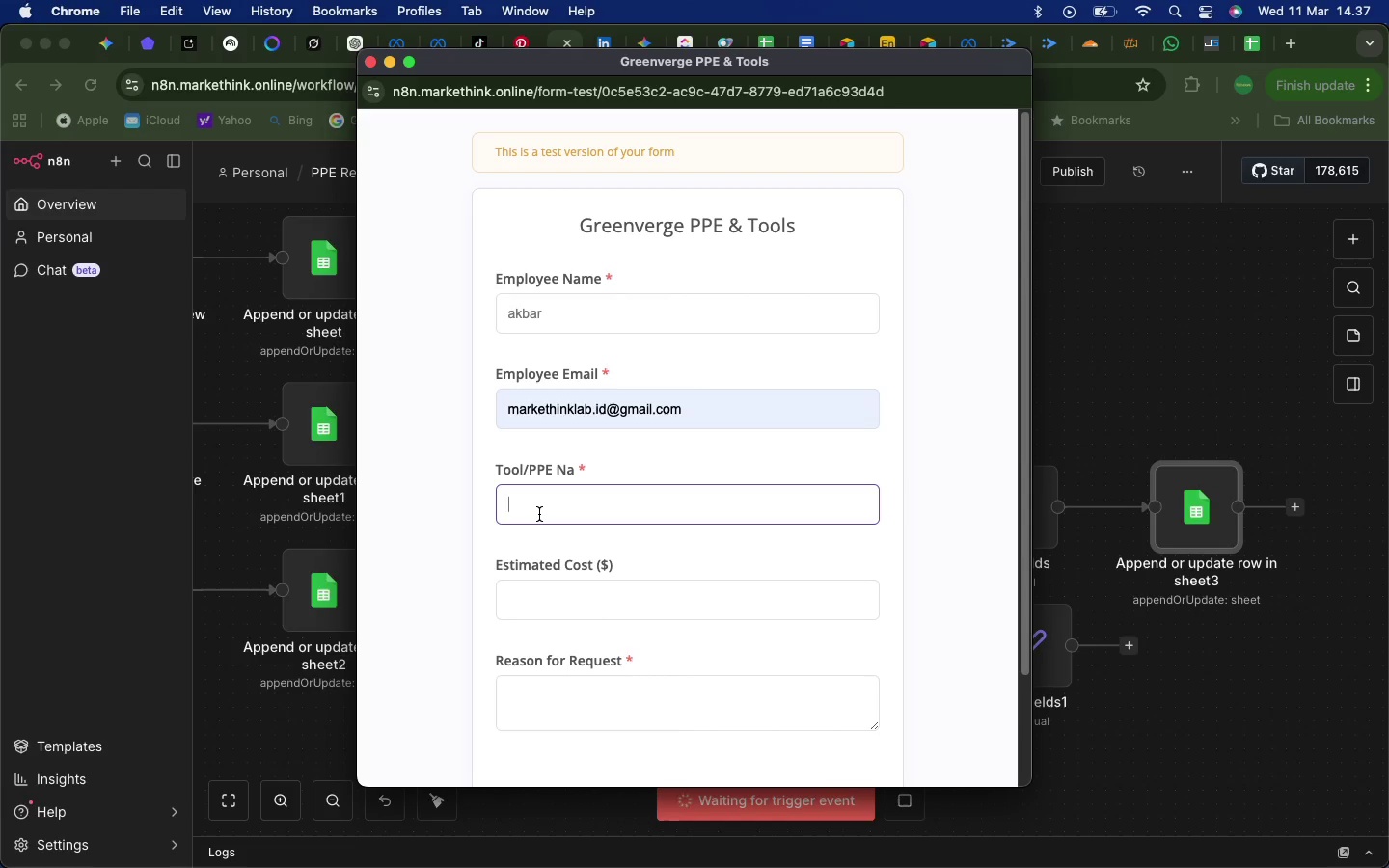 
type(face Mask)
 